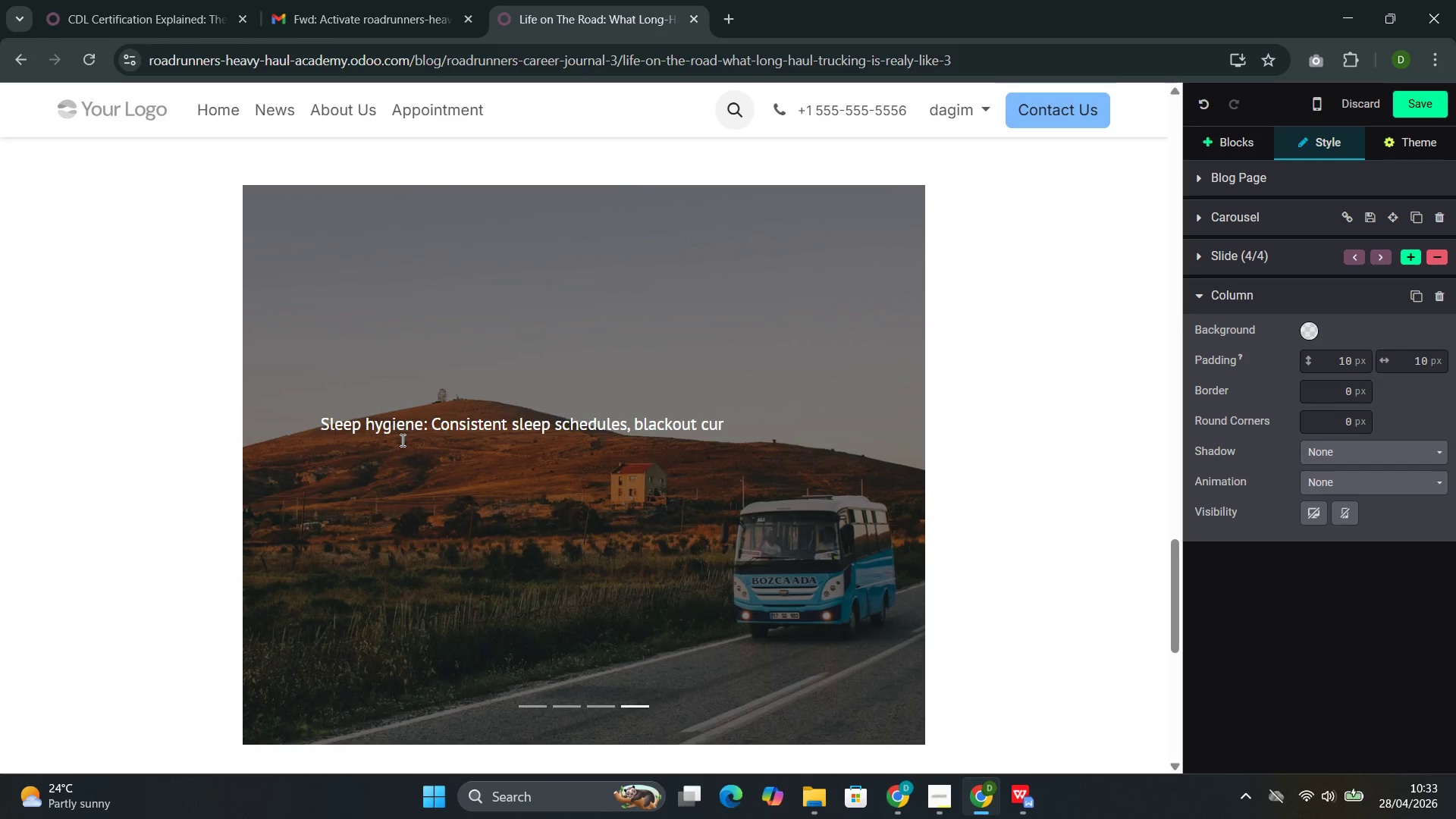 
wait(8.78)
 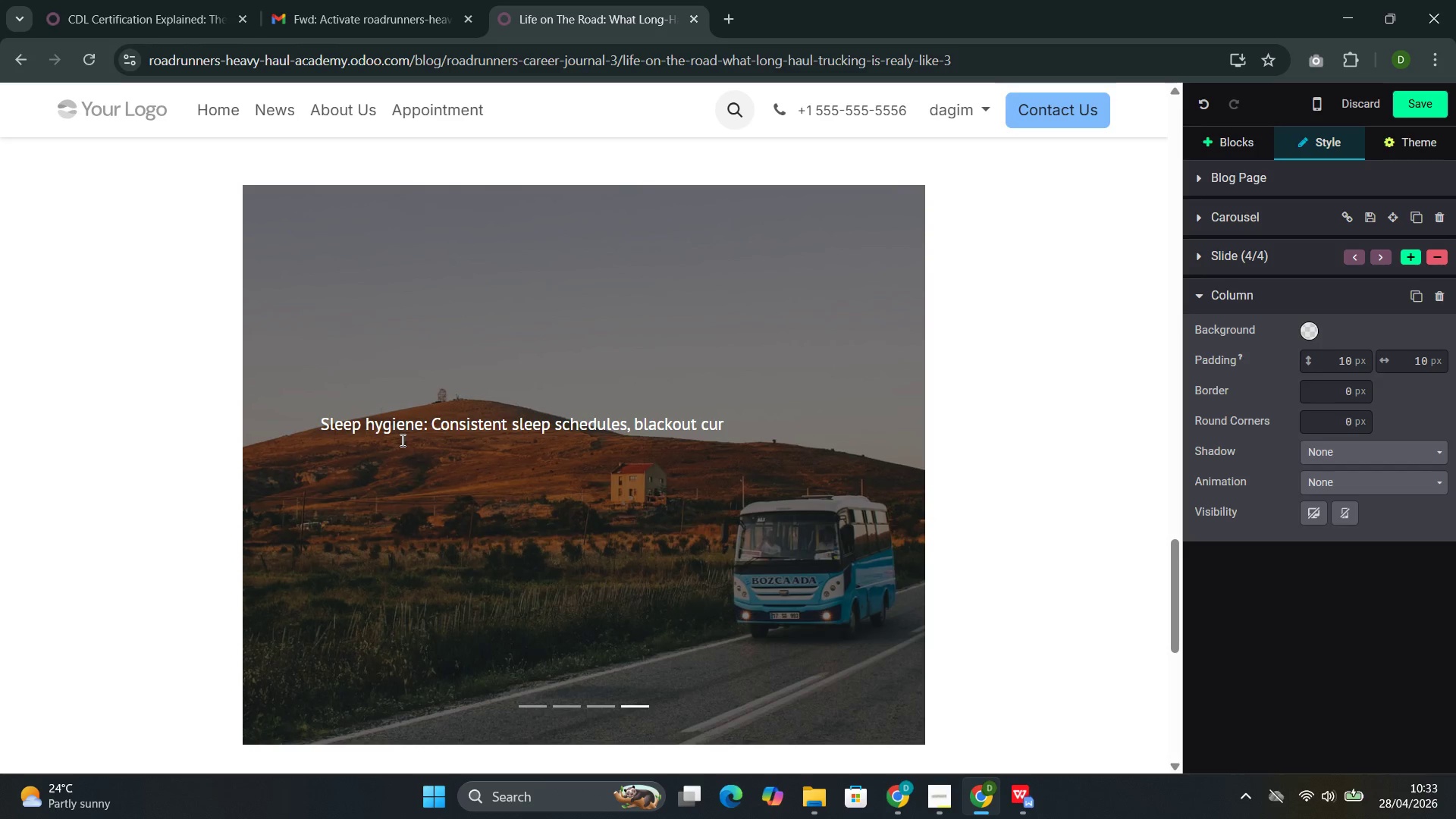 
type(tains in the sleepr berth )
key(Backspace)
type(, and limitind)
key(Backspace)
type(g caffeine o)
key(Backspace)
type(in)
 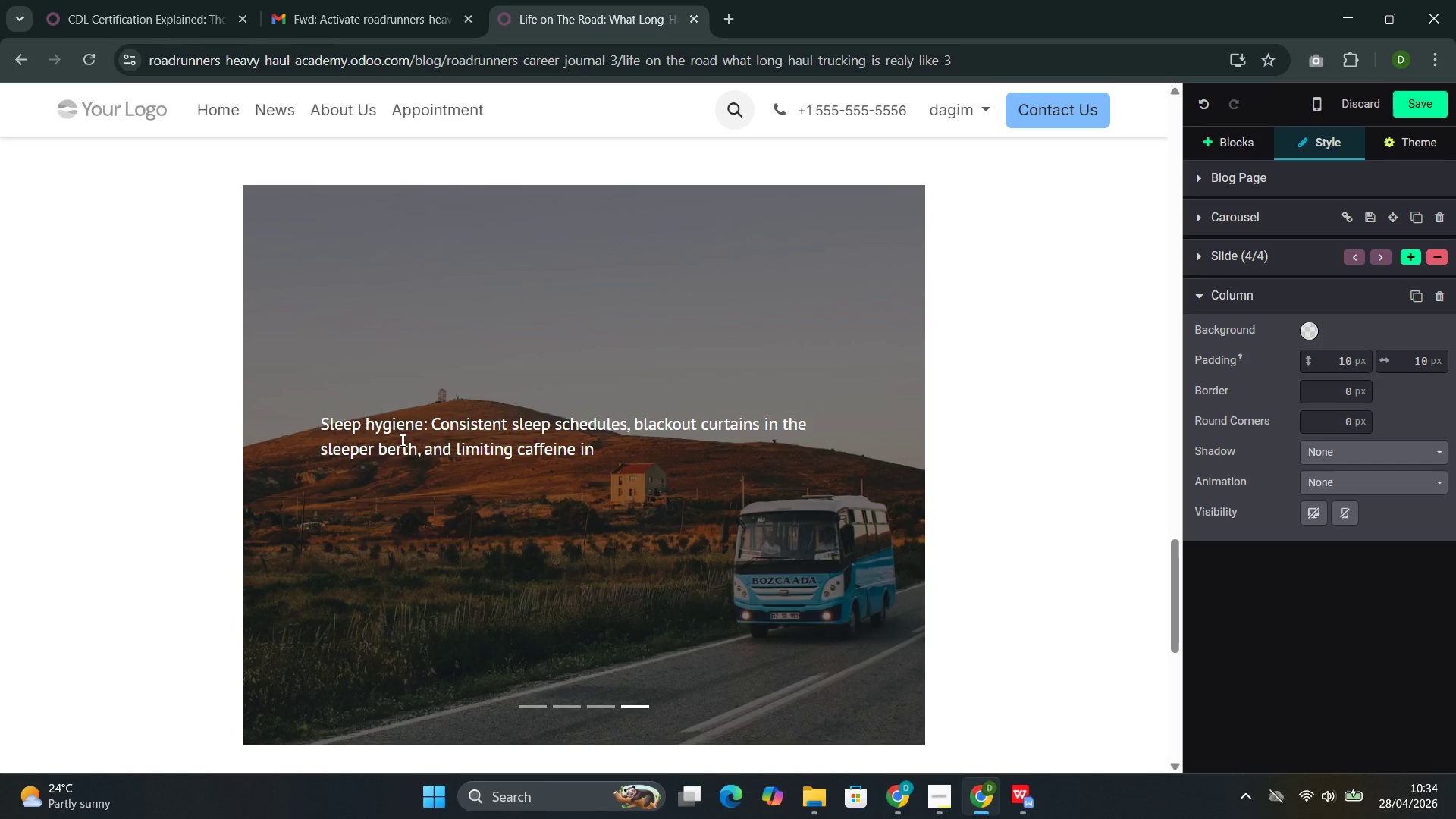 
wait(5.89)
 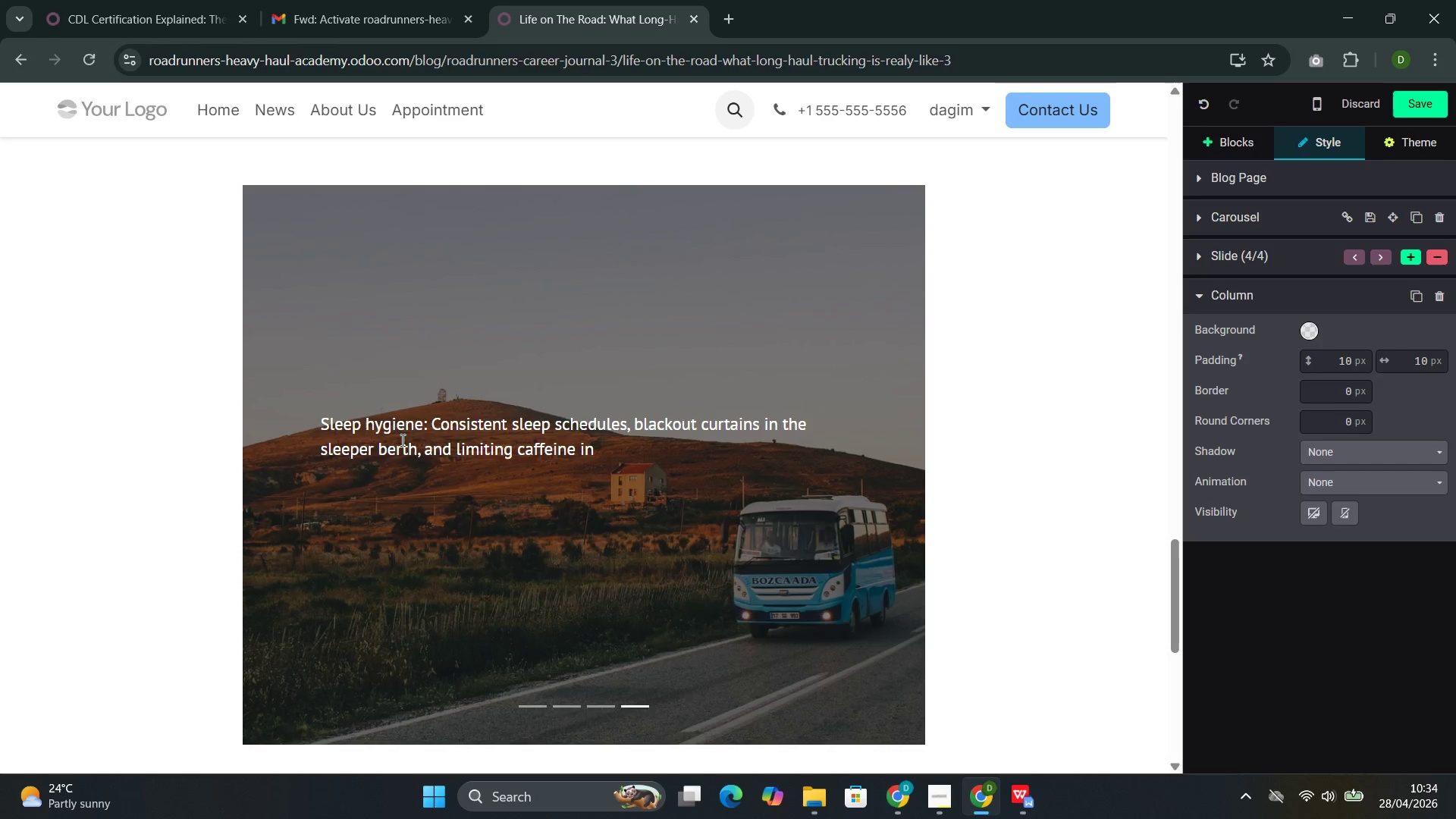 
type( the hours before rest all support quati)
 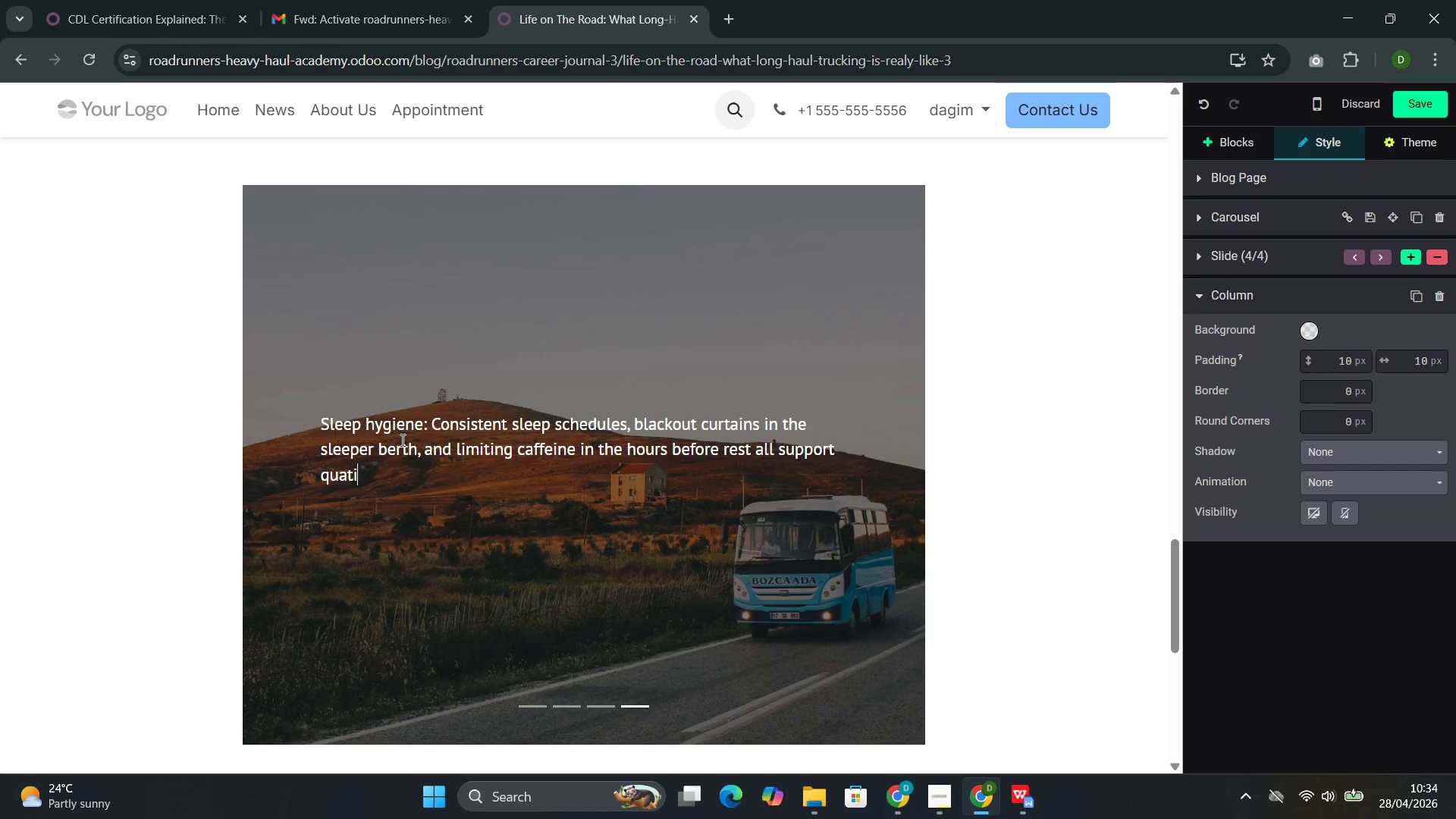 
type(ty sleep.)
 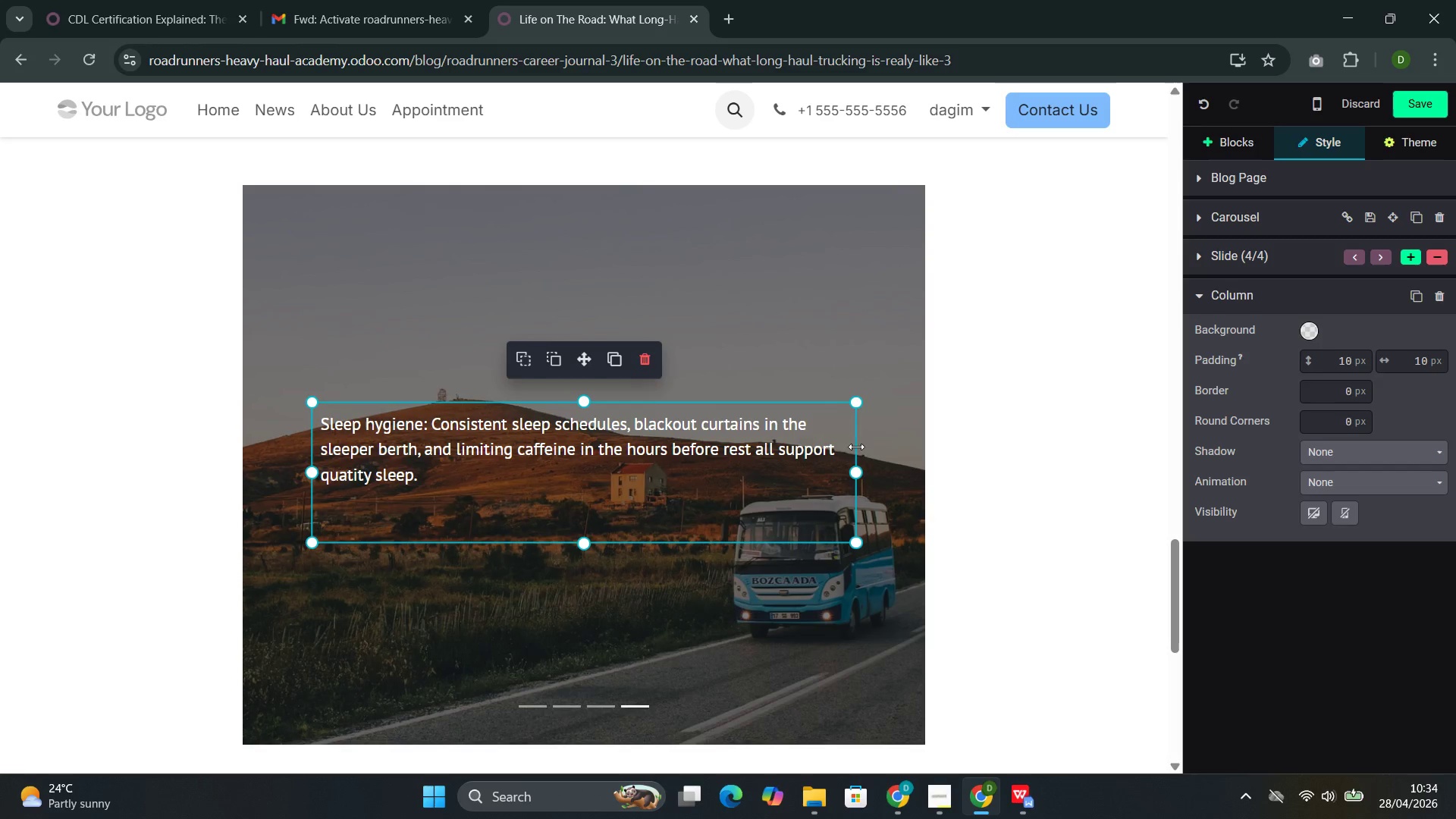 
left_click([987, 385])
 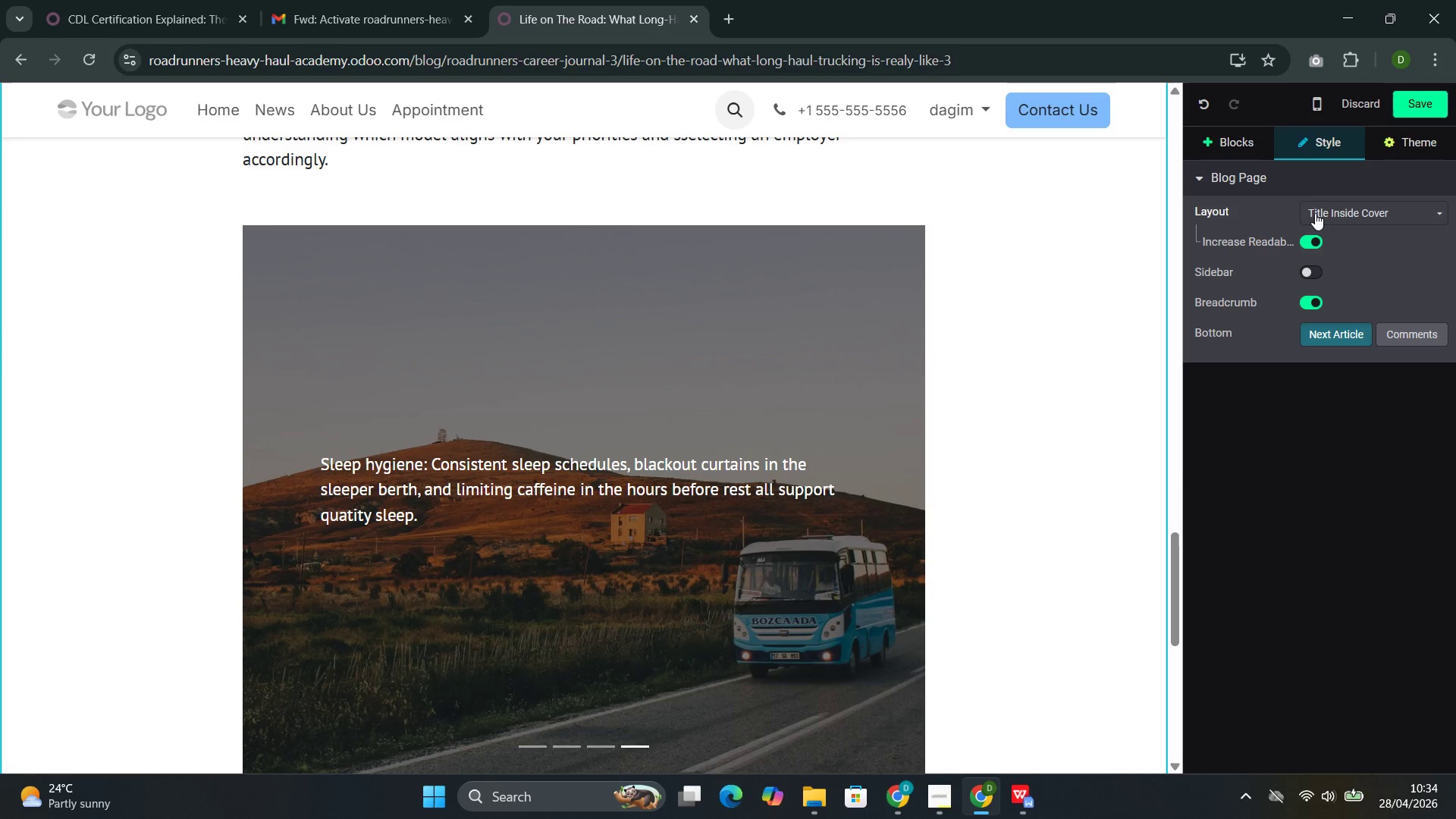 
left_click([1433, 107])
 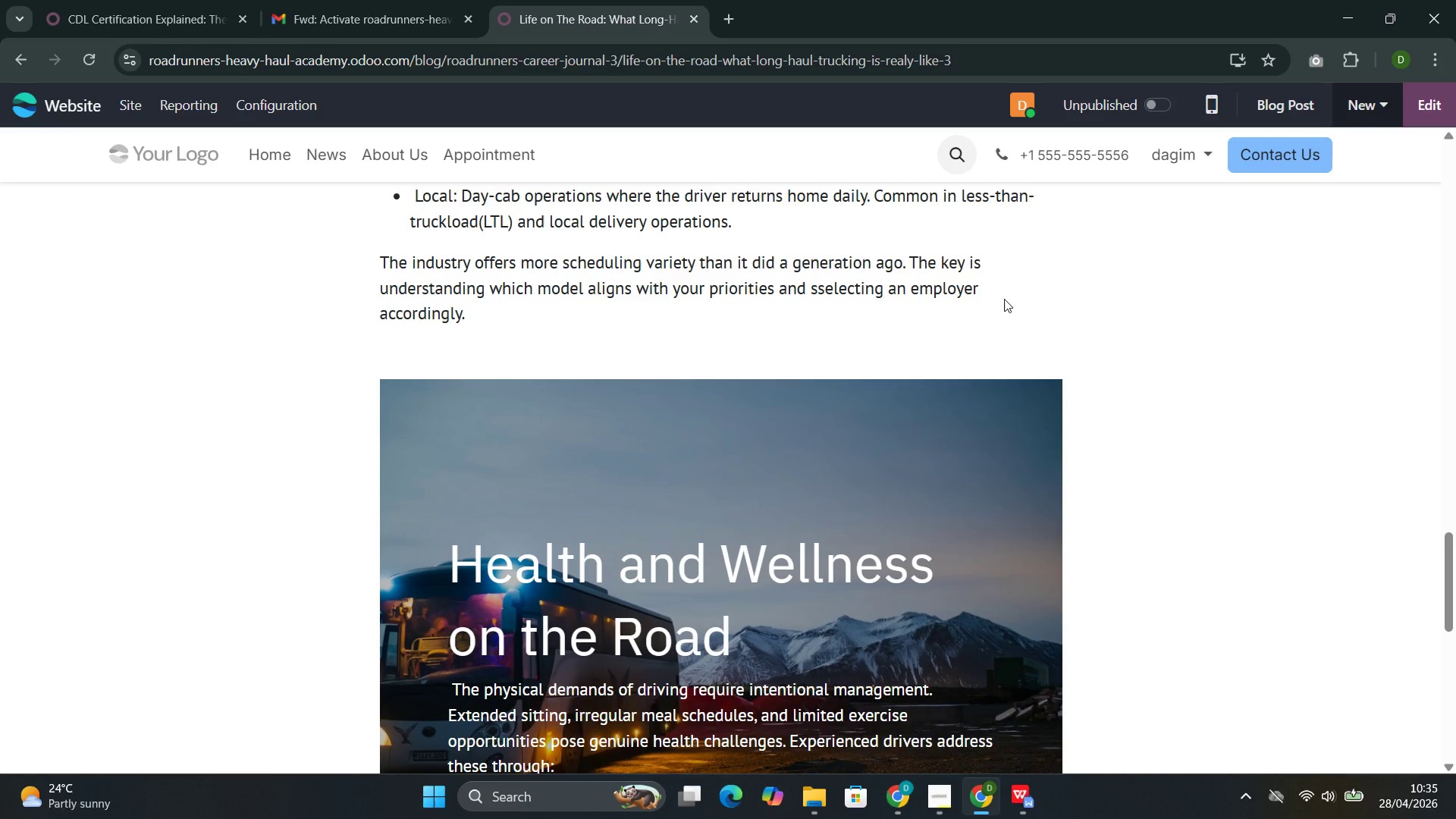 
wait(44.28)
 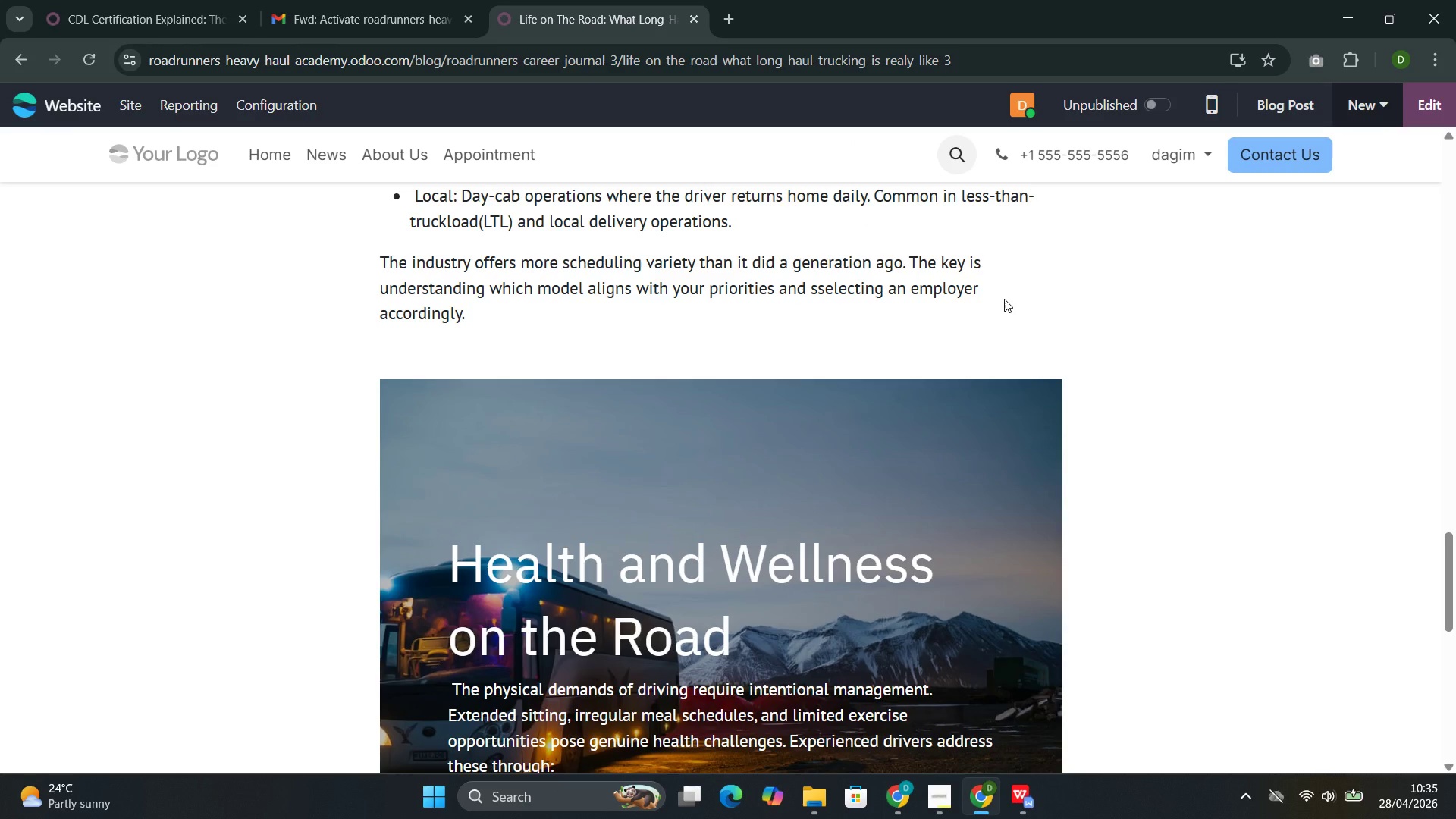 
left_click([998, 461])
 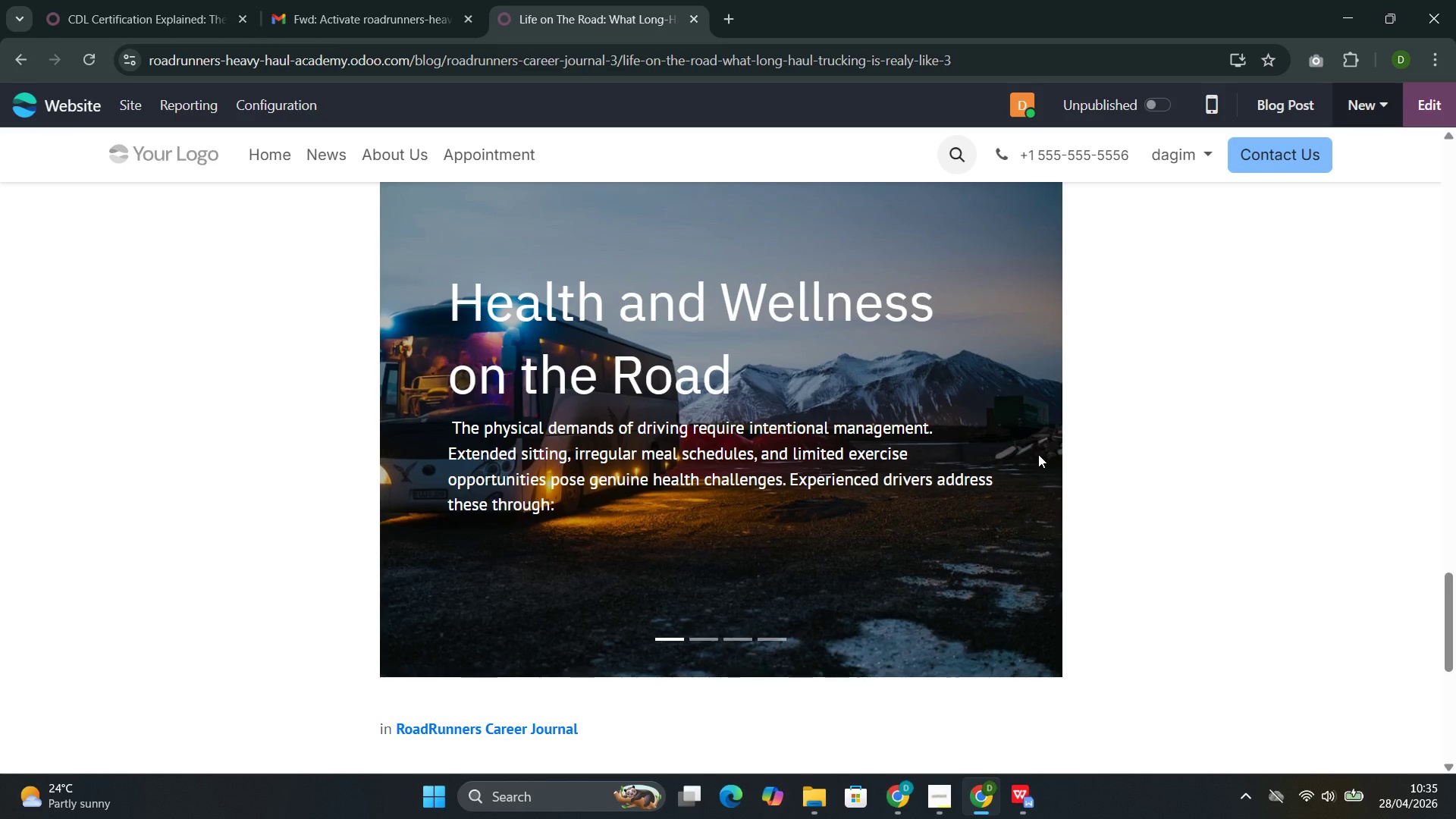 
left_click([1038, 454])
 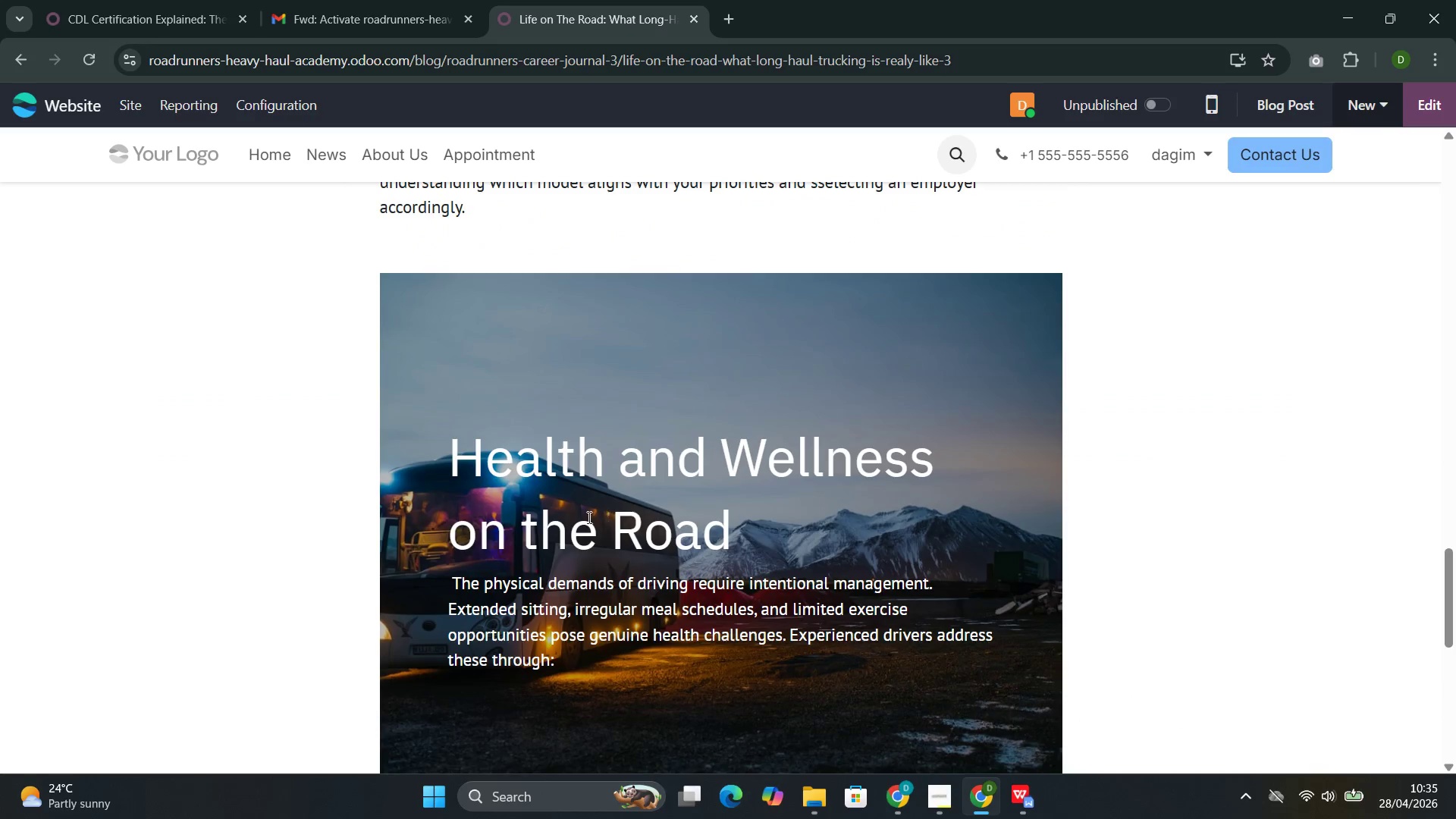 
double_click([613, 556])
 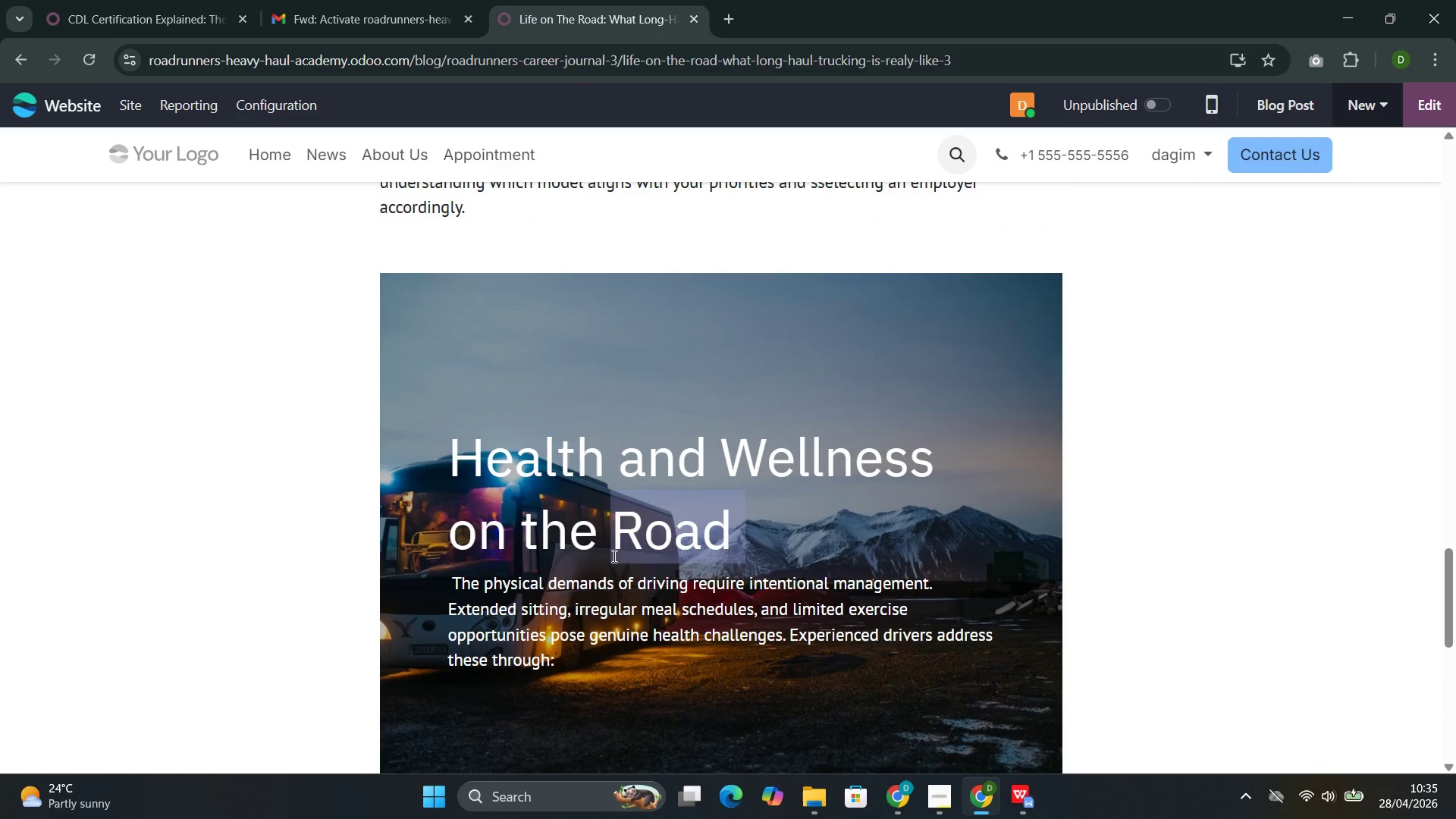 
double_click([613, 556])
 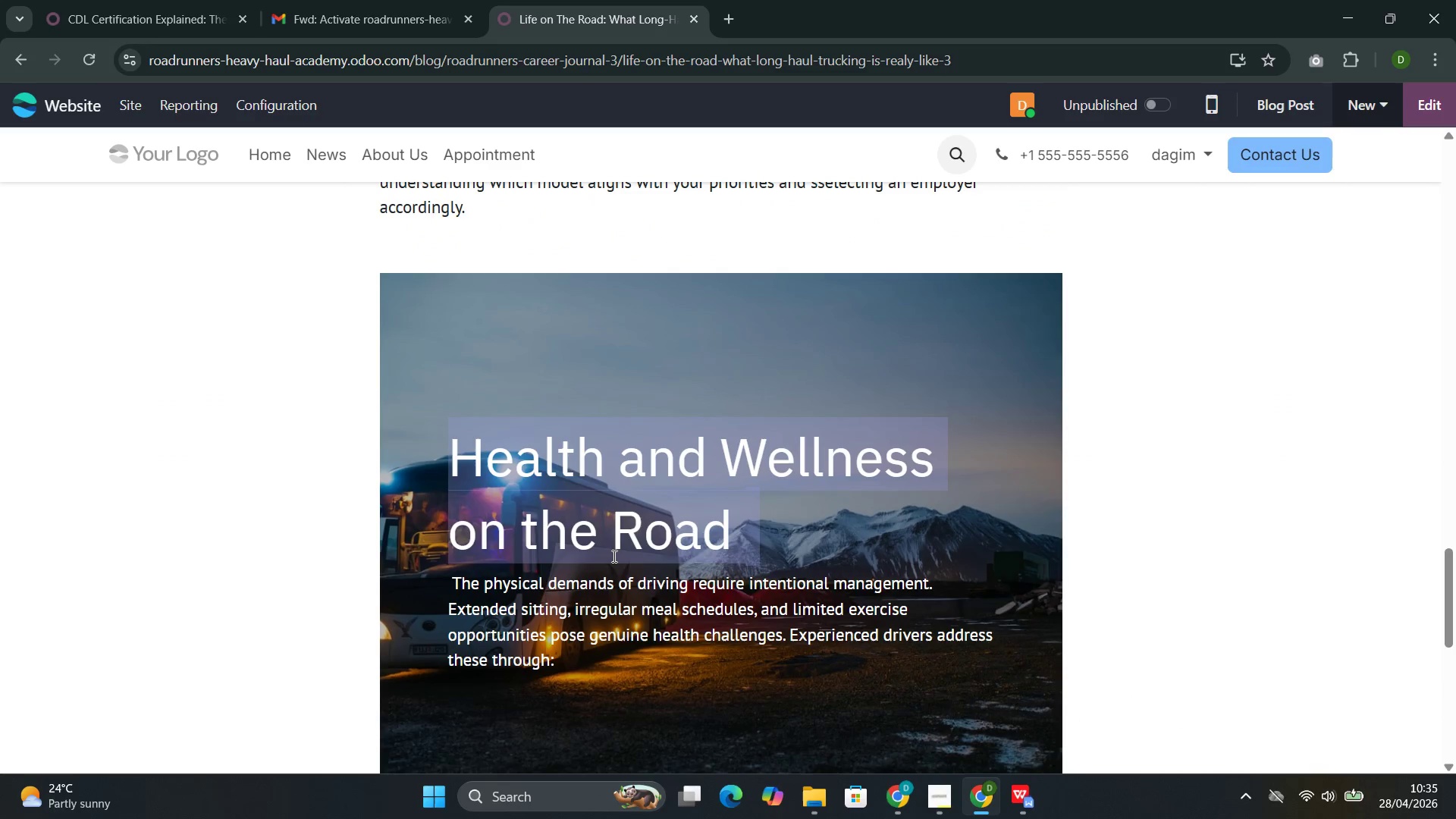 
triple_click([613, 556])
 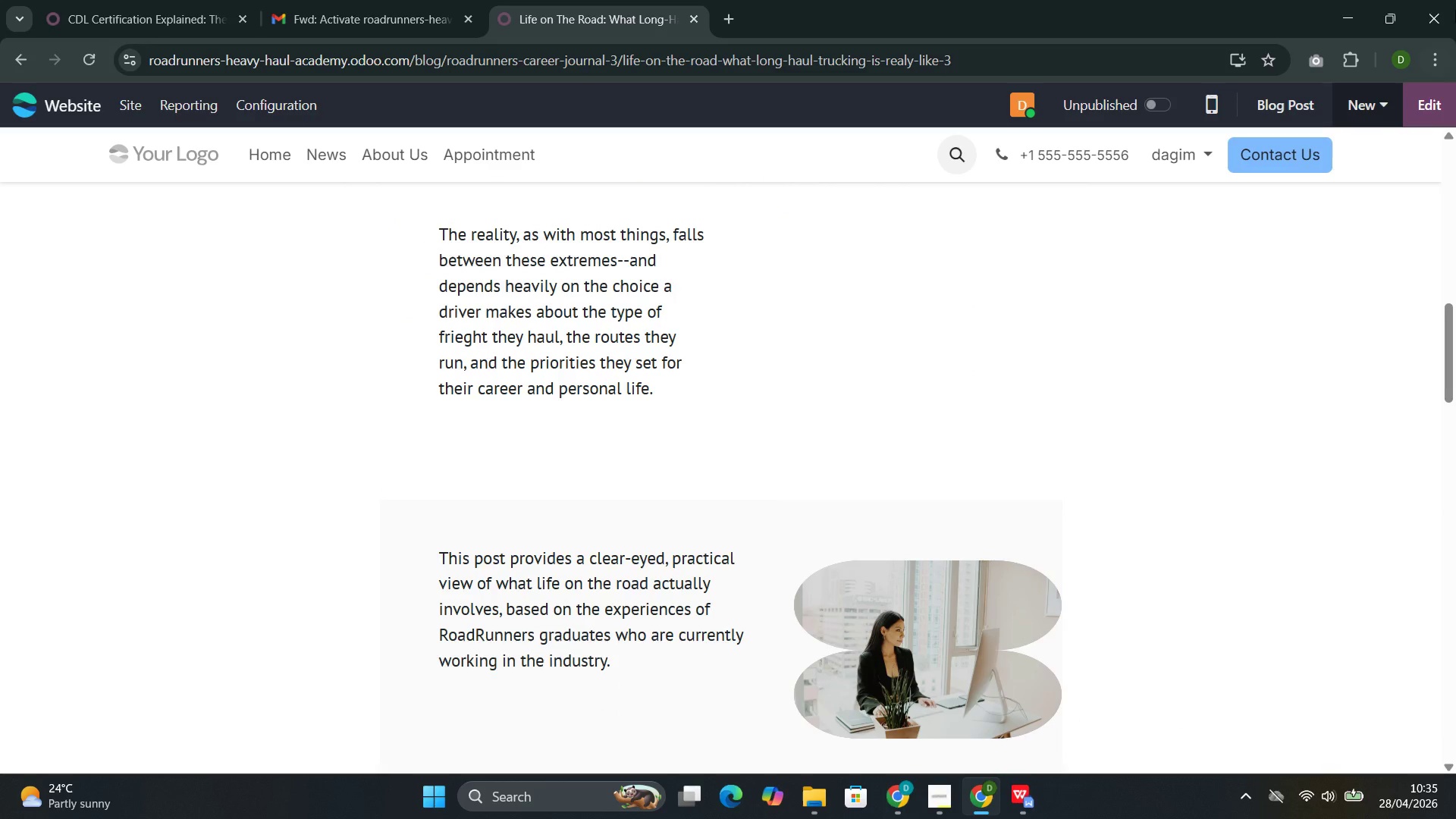 
left_click([1426, 113])
 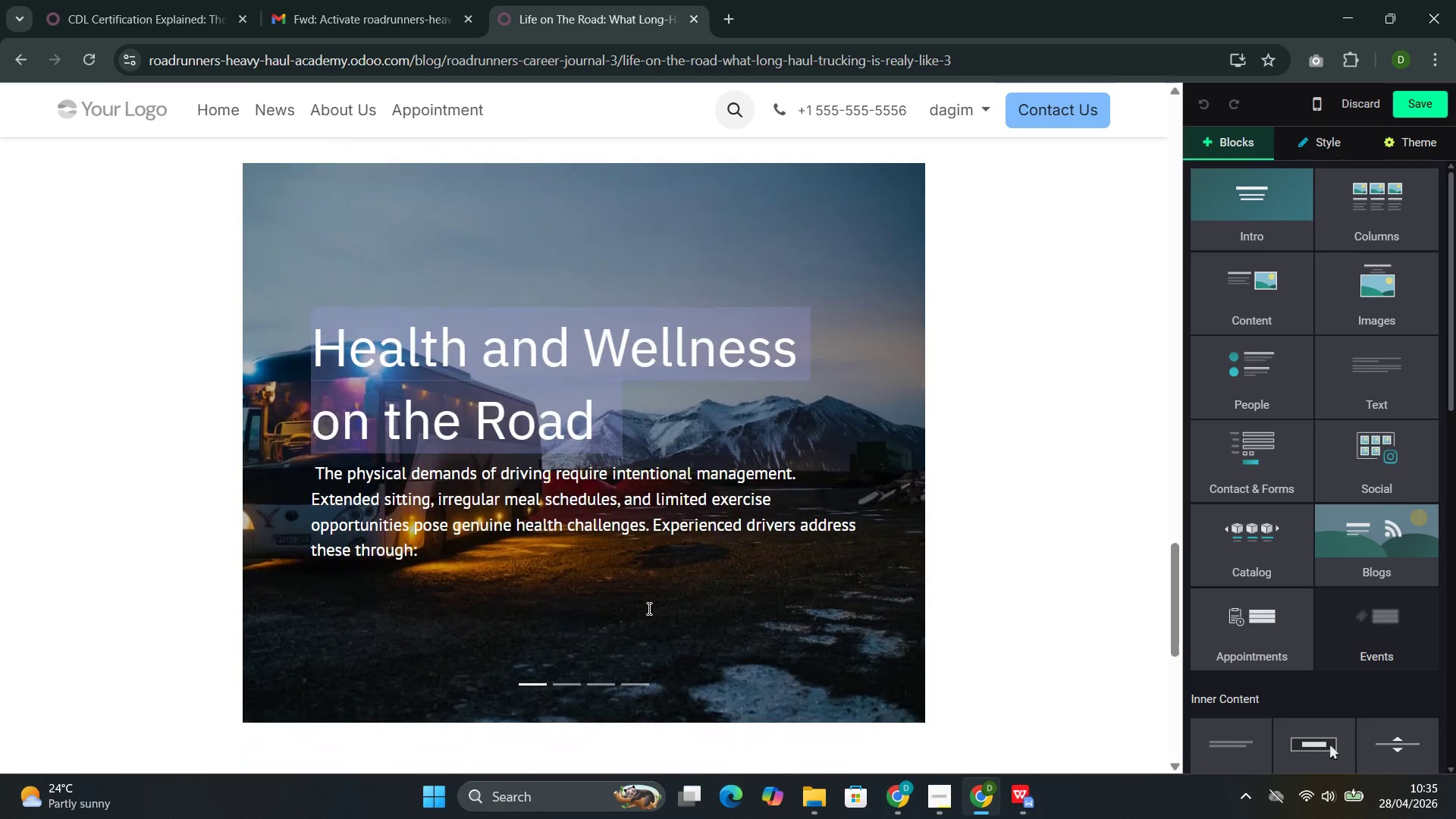 
double_click([595, 435])
 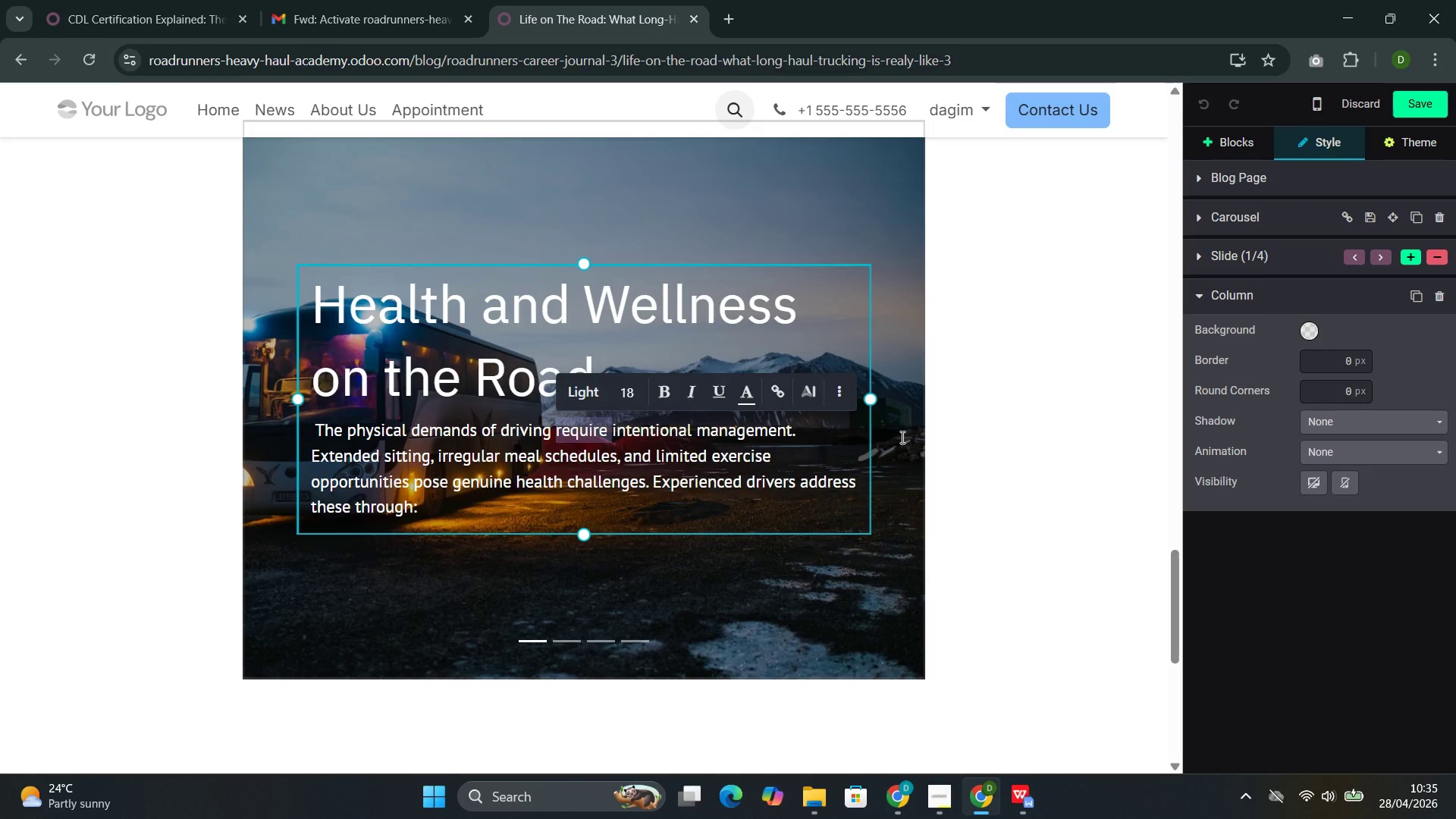 
double_click([901, 437])
 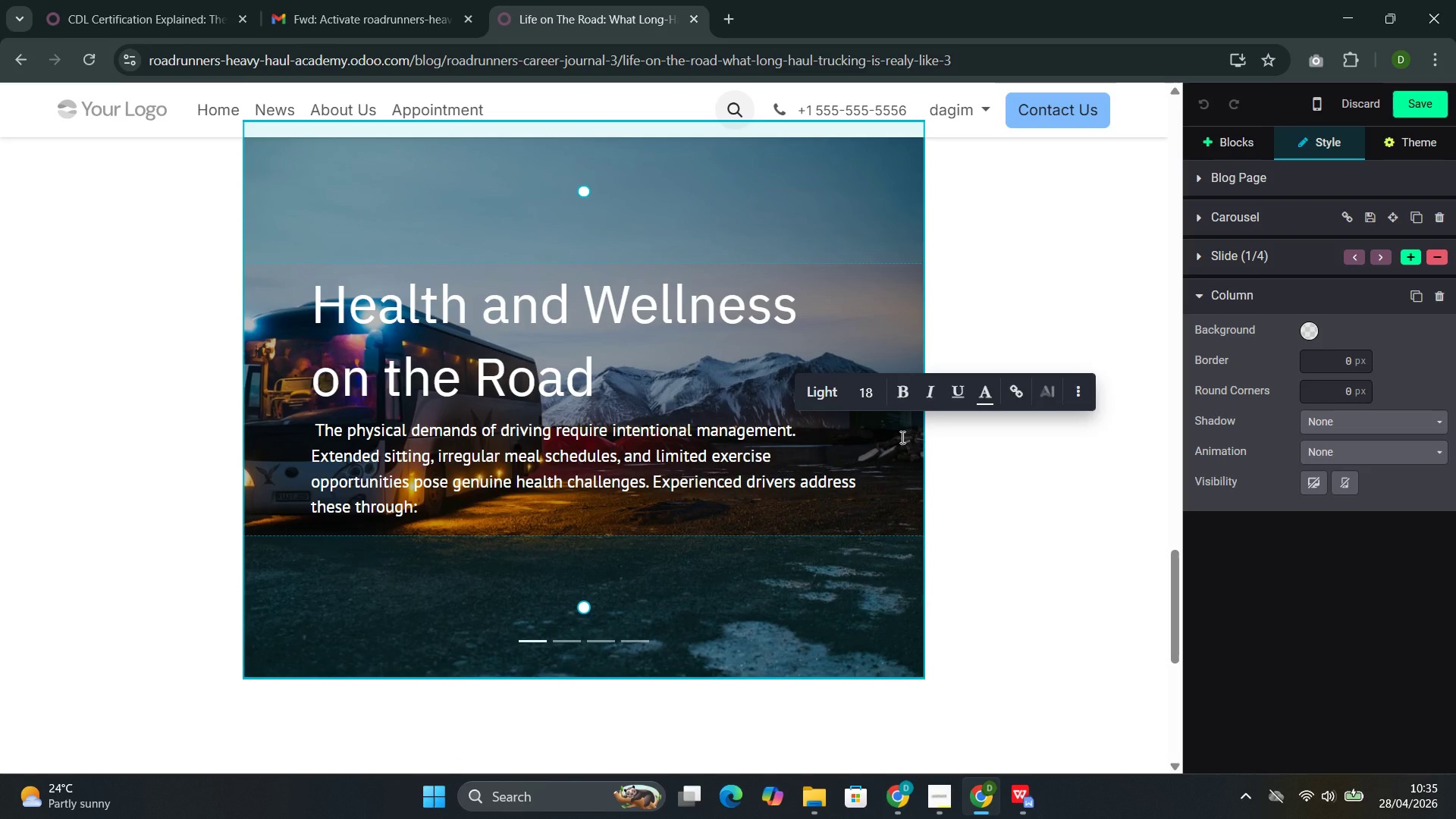 
left_click([901, 437])
 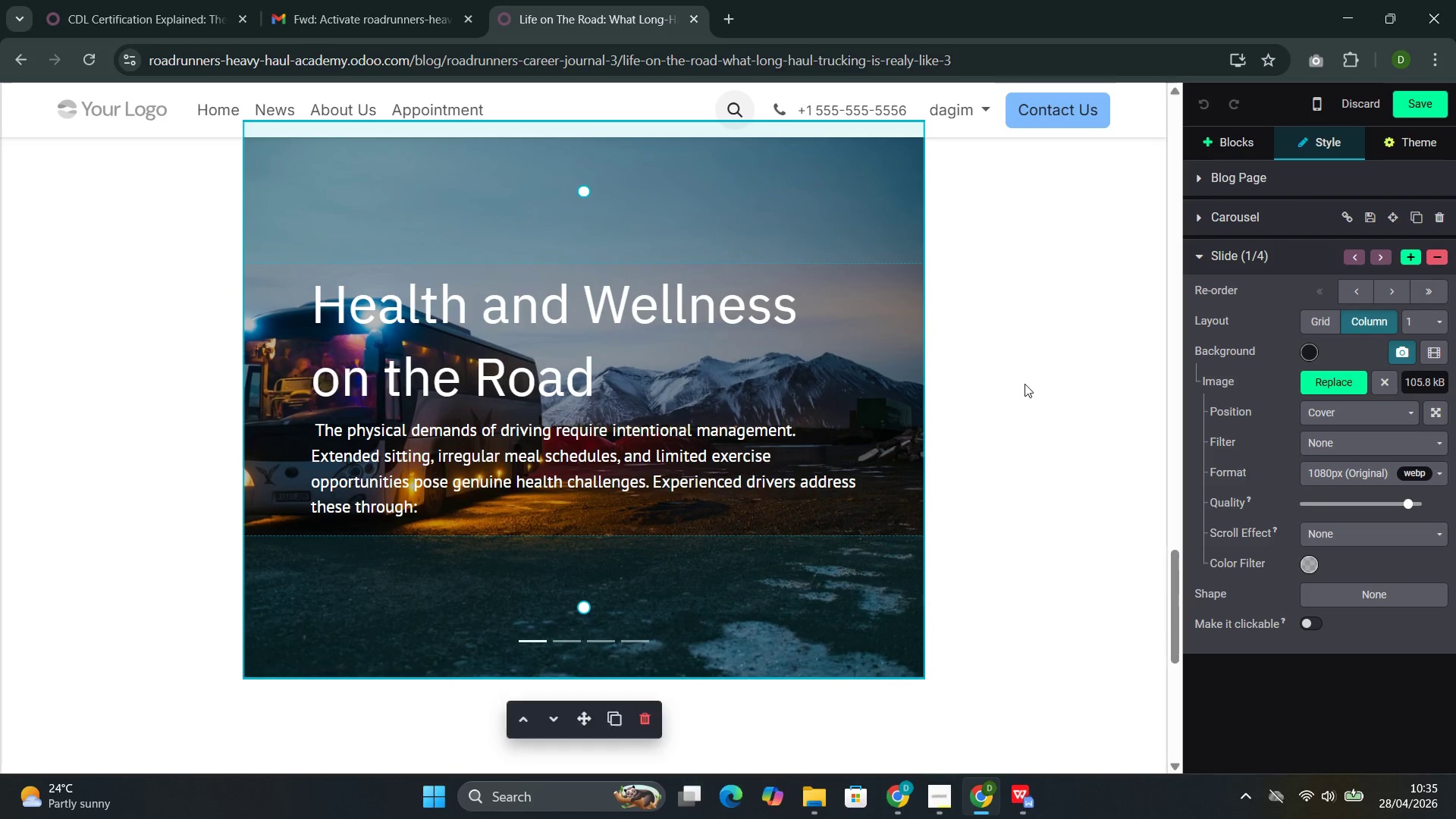 
left_click([1025, 384])
 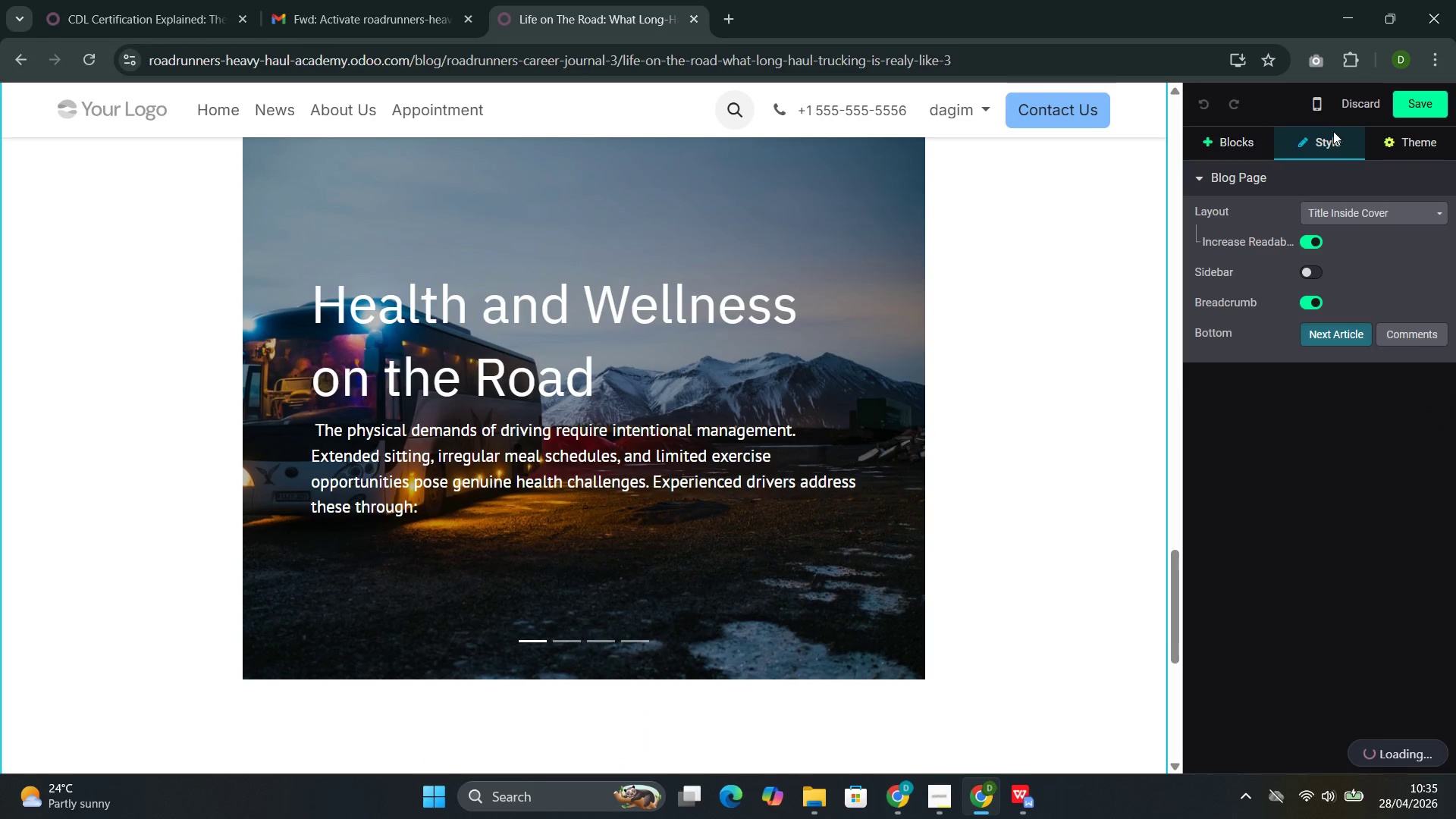 
left_click([1422, 100])
 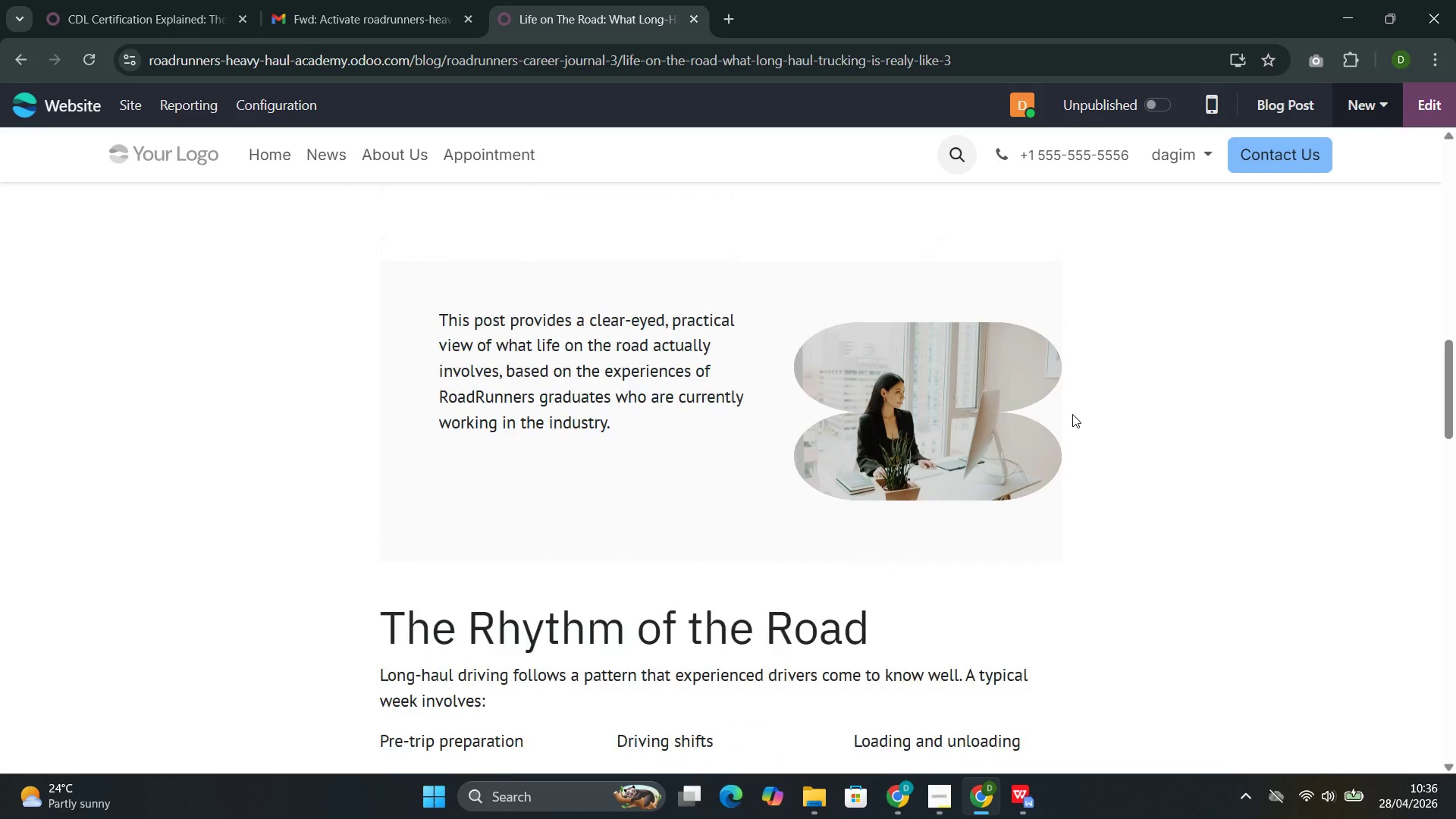 
wait(17.92)
 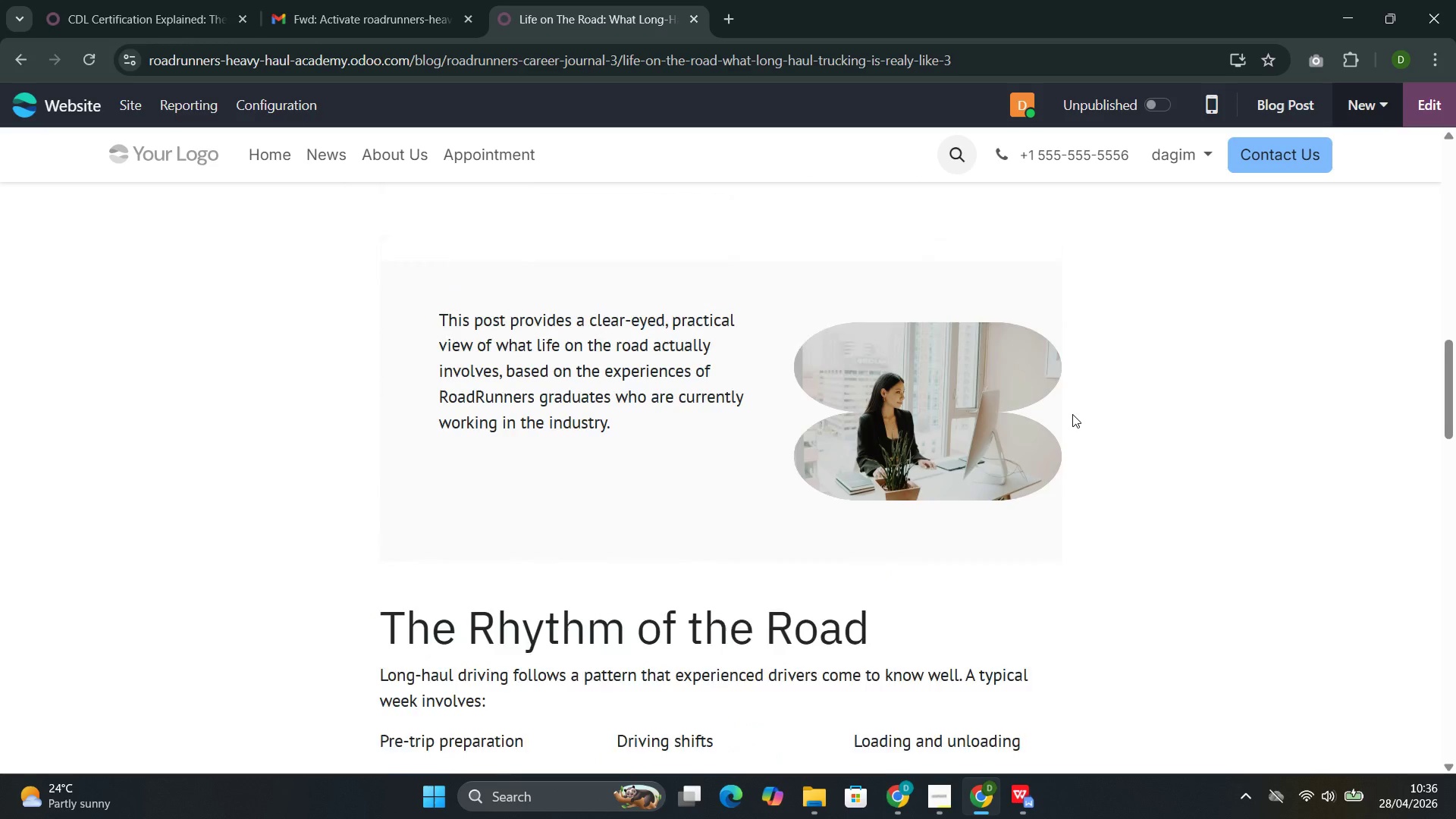 
left_click_drag(start_coordinate=[604, 376], to_coordinate=[449, 272])
 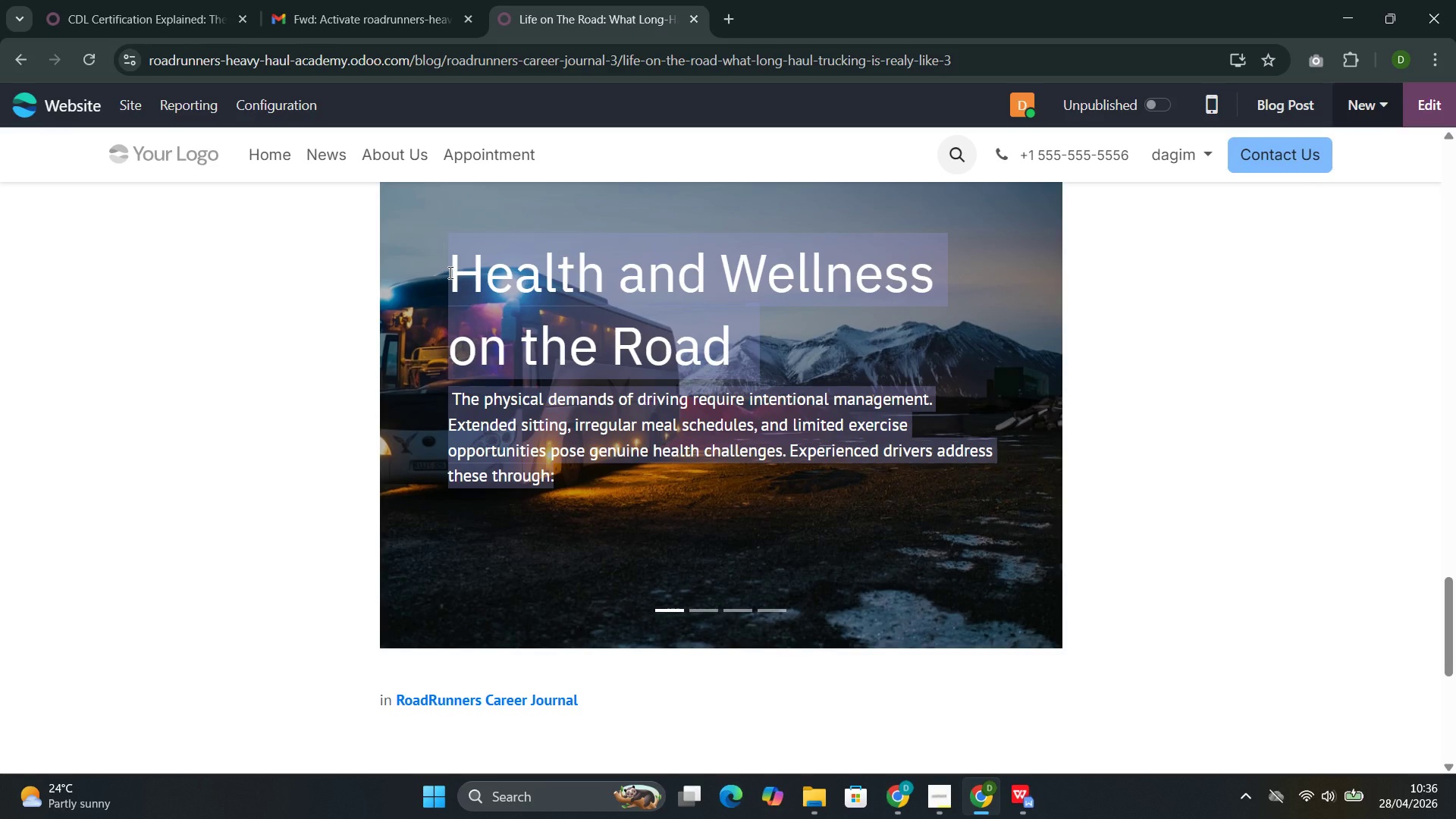 
key(Control+C)
 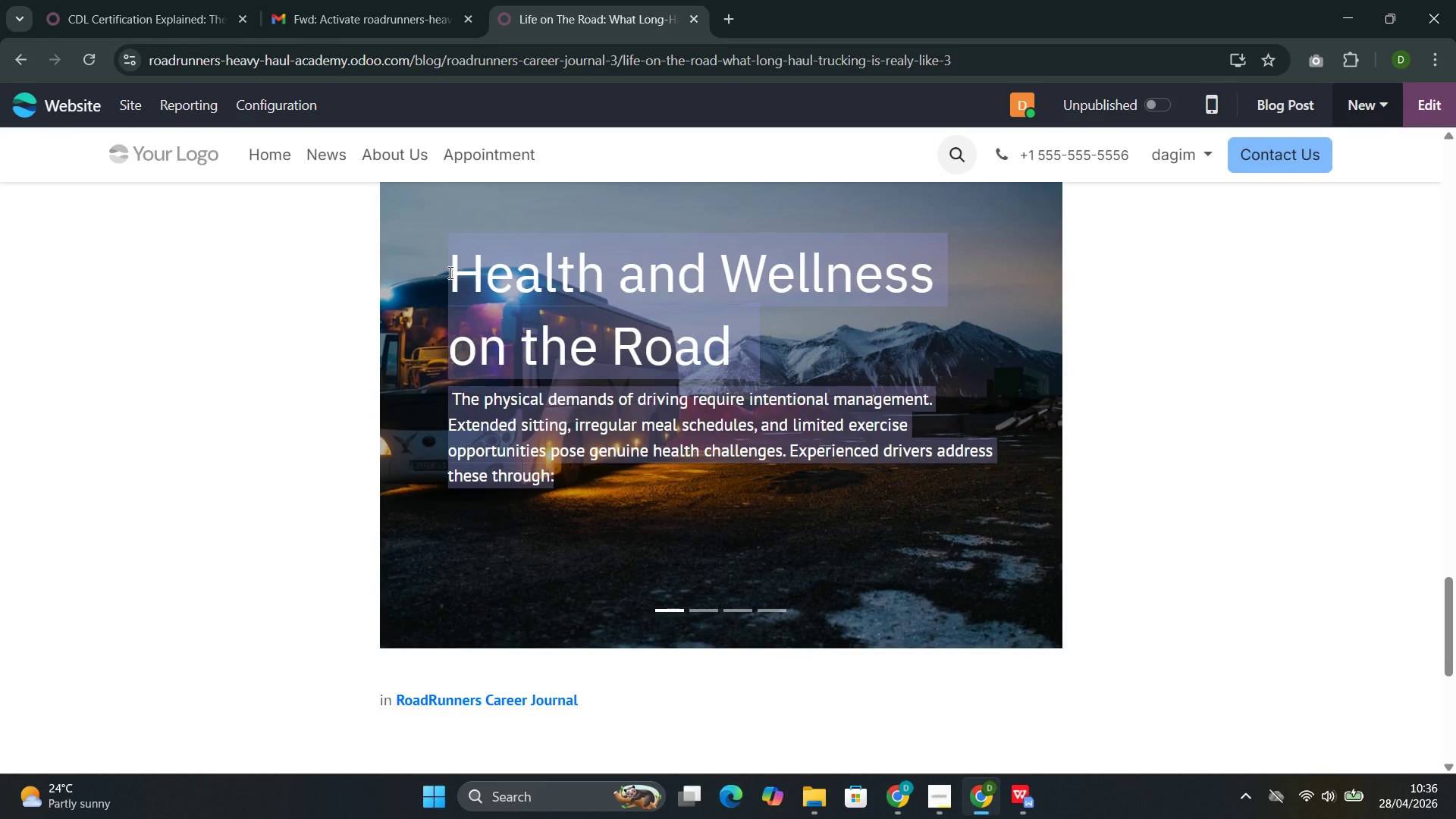 
key(Control+C)
 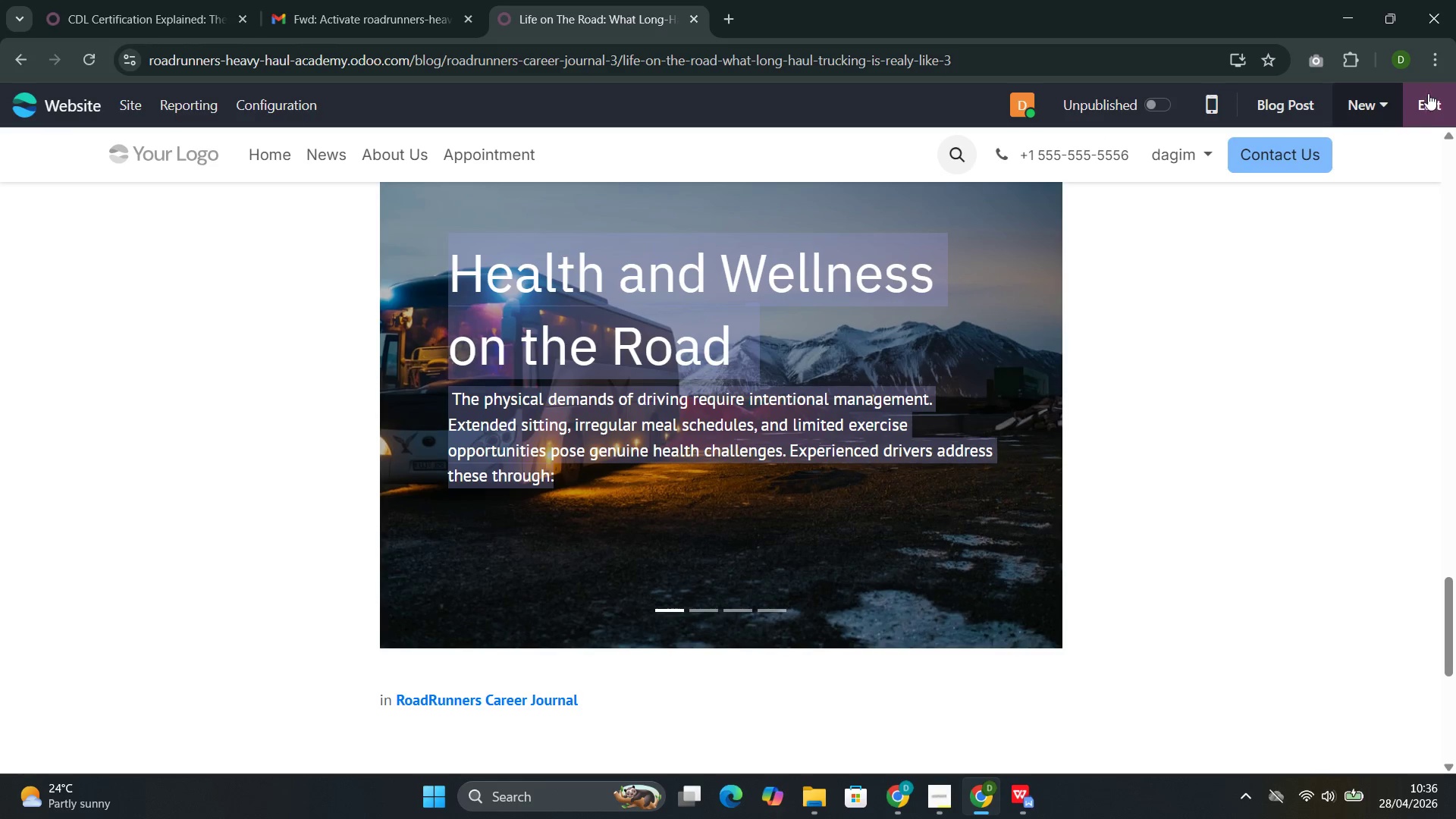 
left_click([1423, 111])
 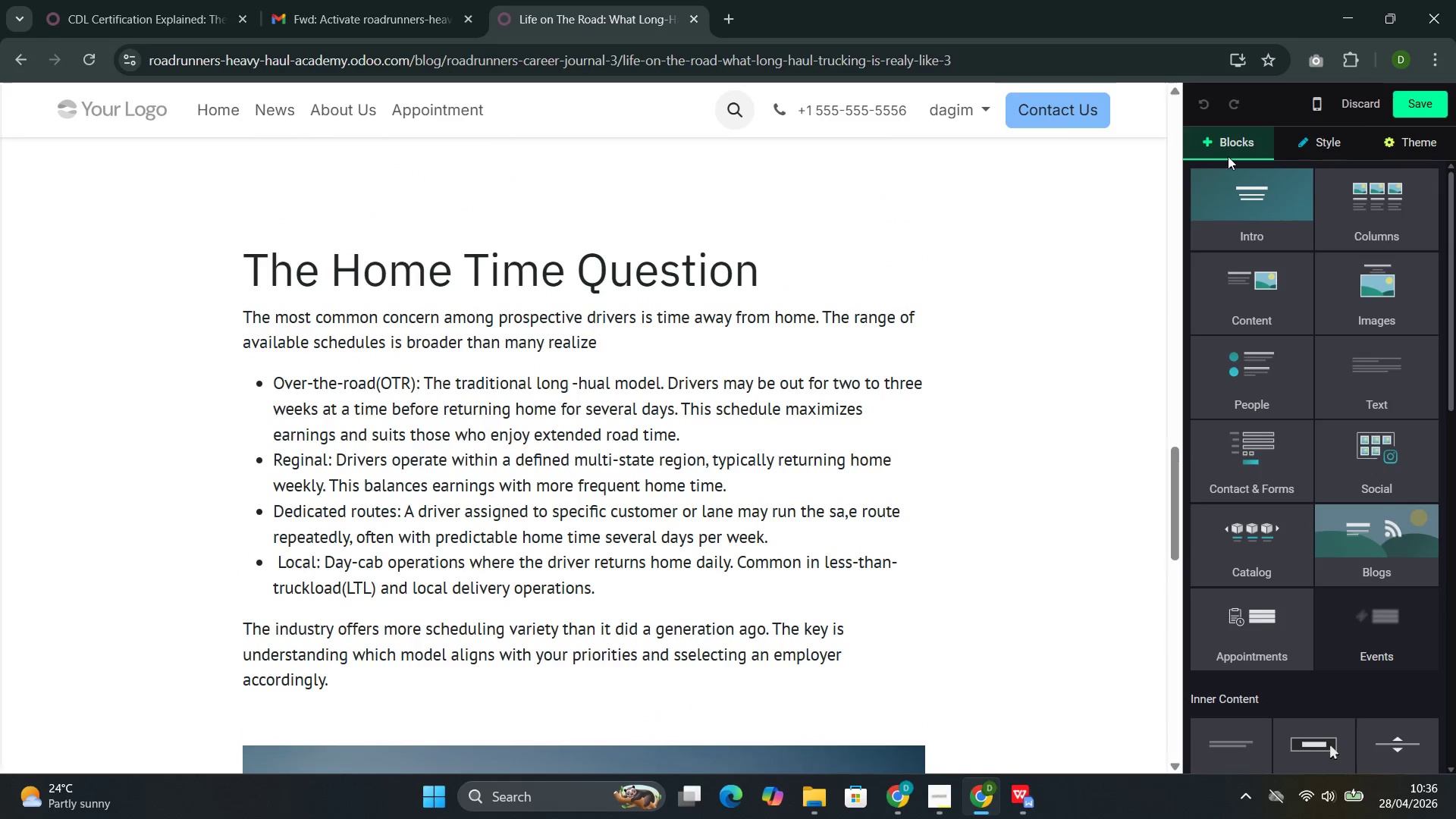 
left_click([1416, 107])
 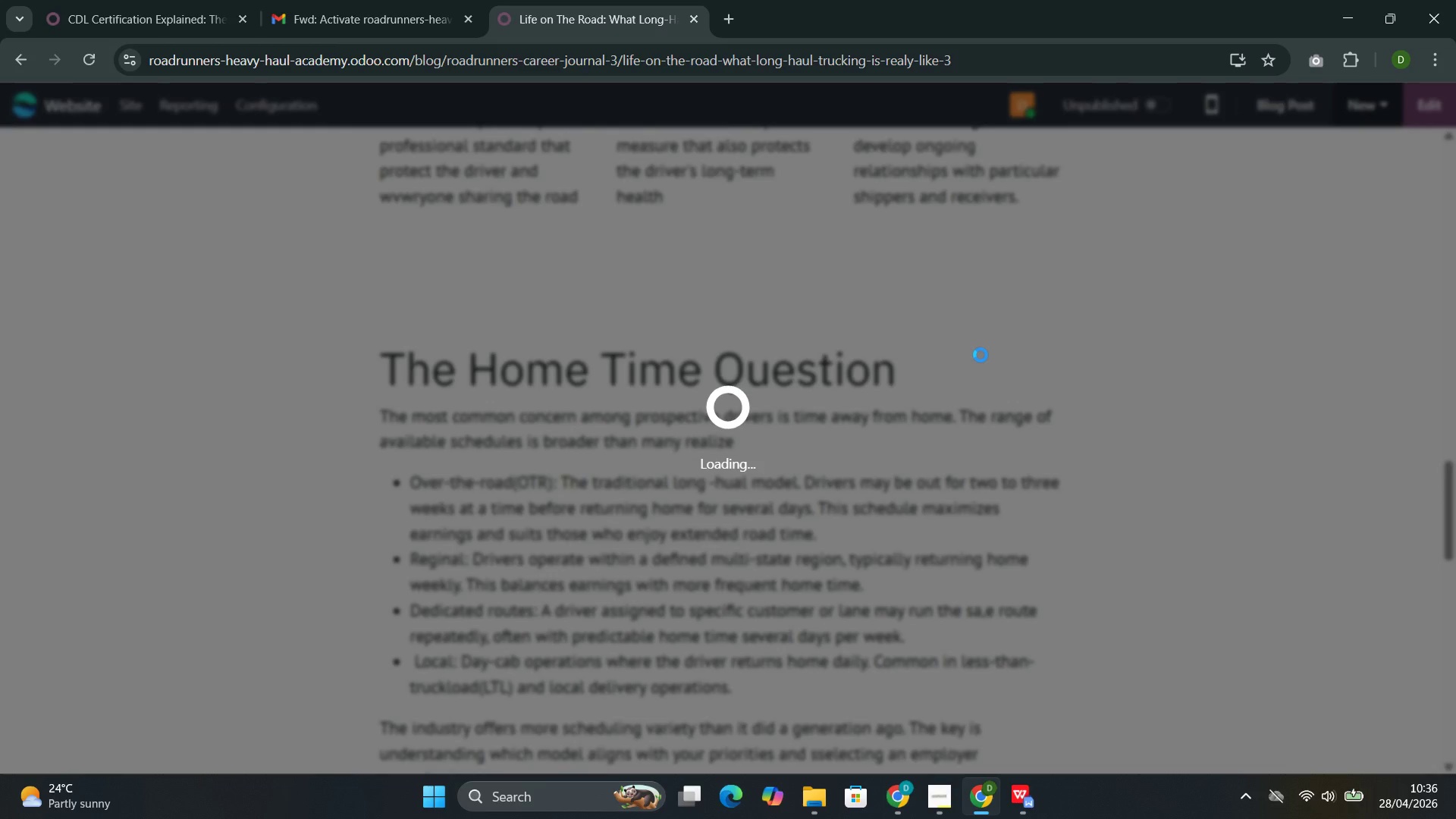 
wait(11.66)
 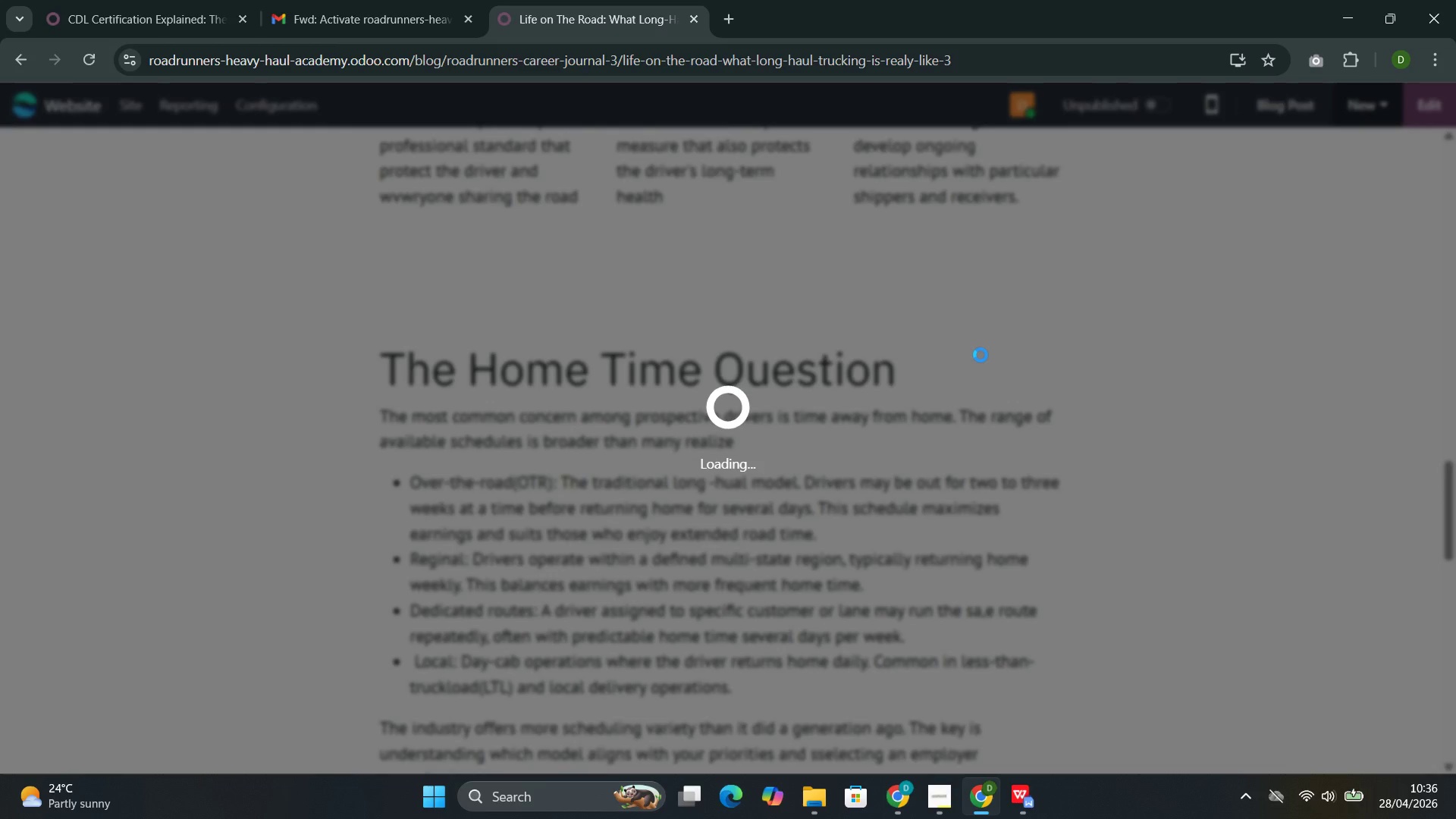 
left_click([329, 145])
 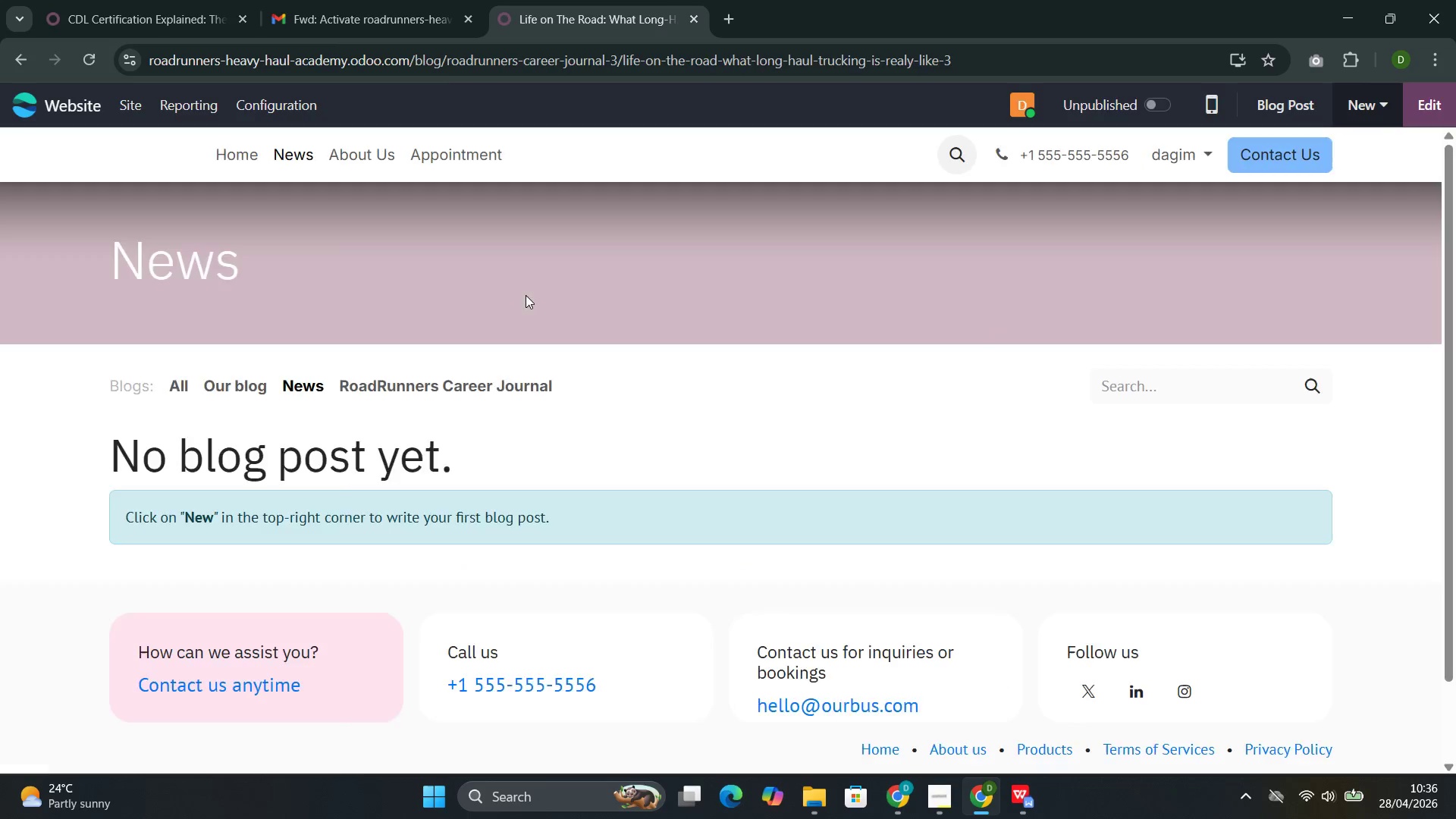 
wait(13.14)
 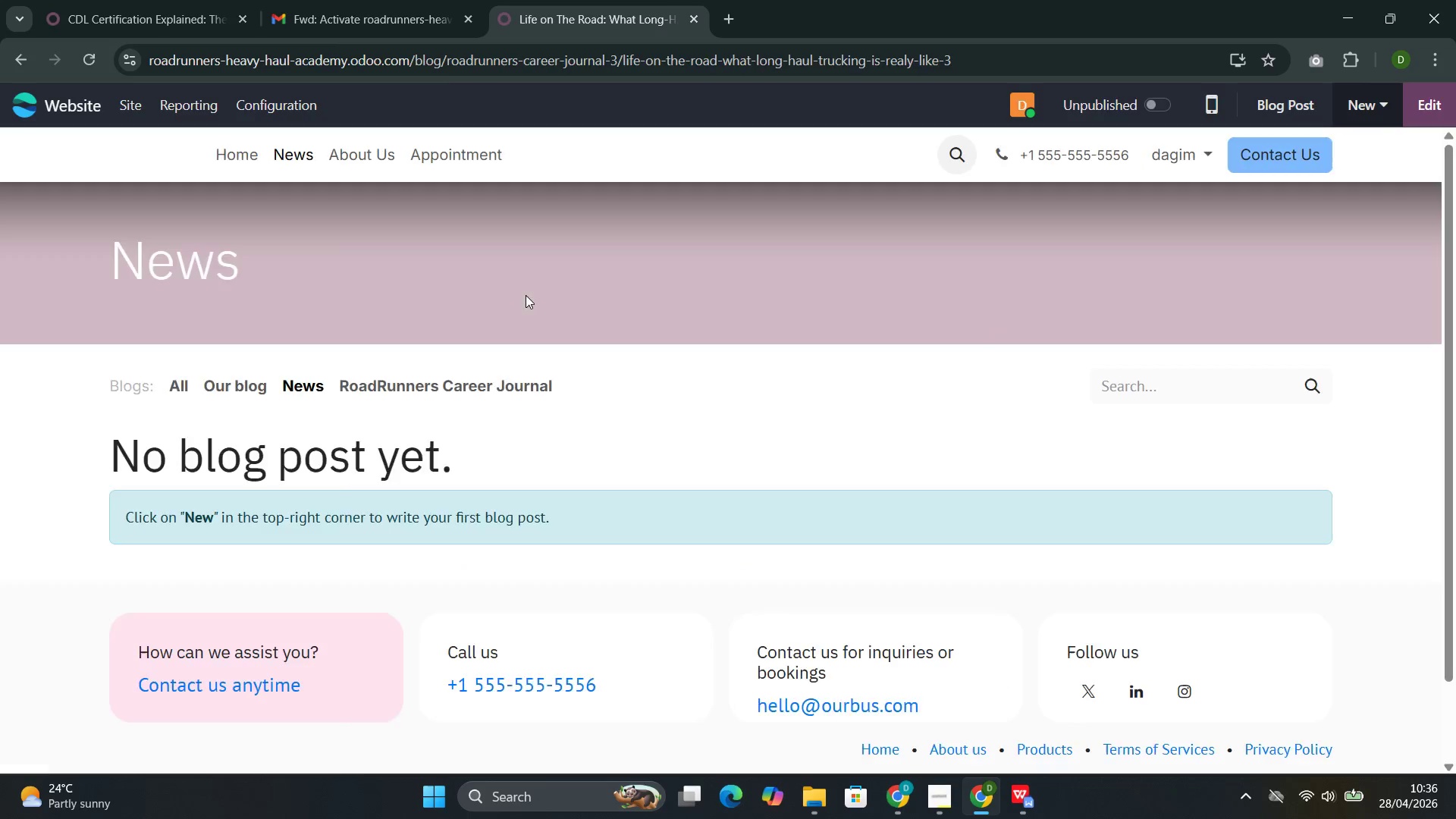 
left_click([410, 381])
 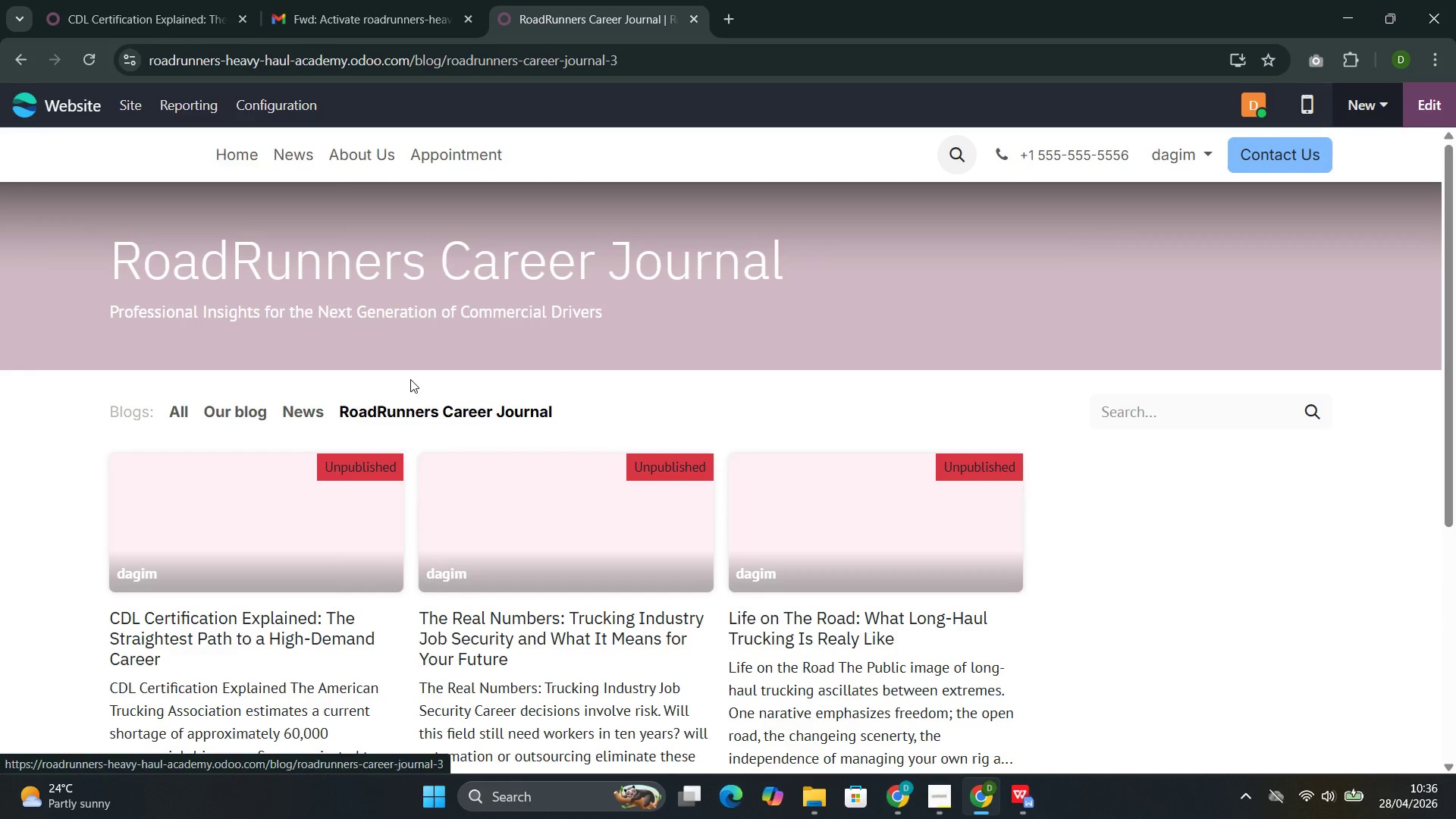 
scroll: coordinate [410, 378], scroll_direction: down, amount: 2.0
 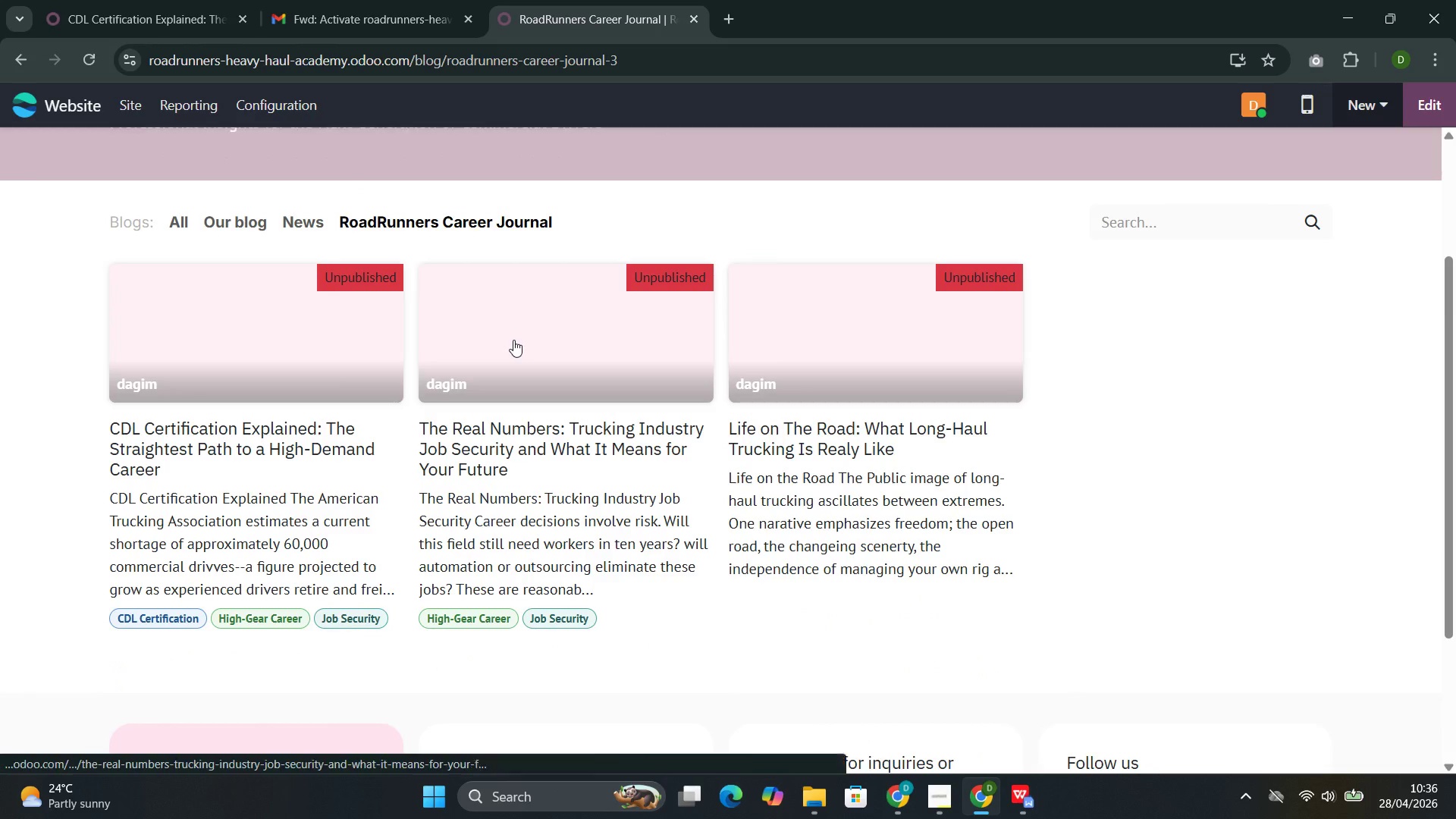 
left_click([886, 366])
 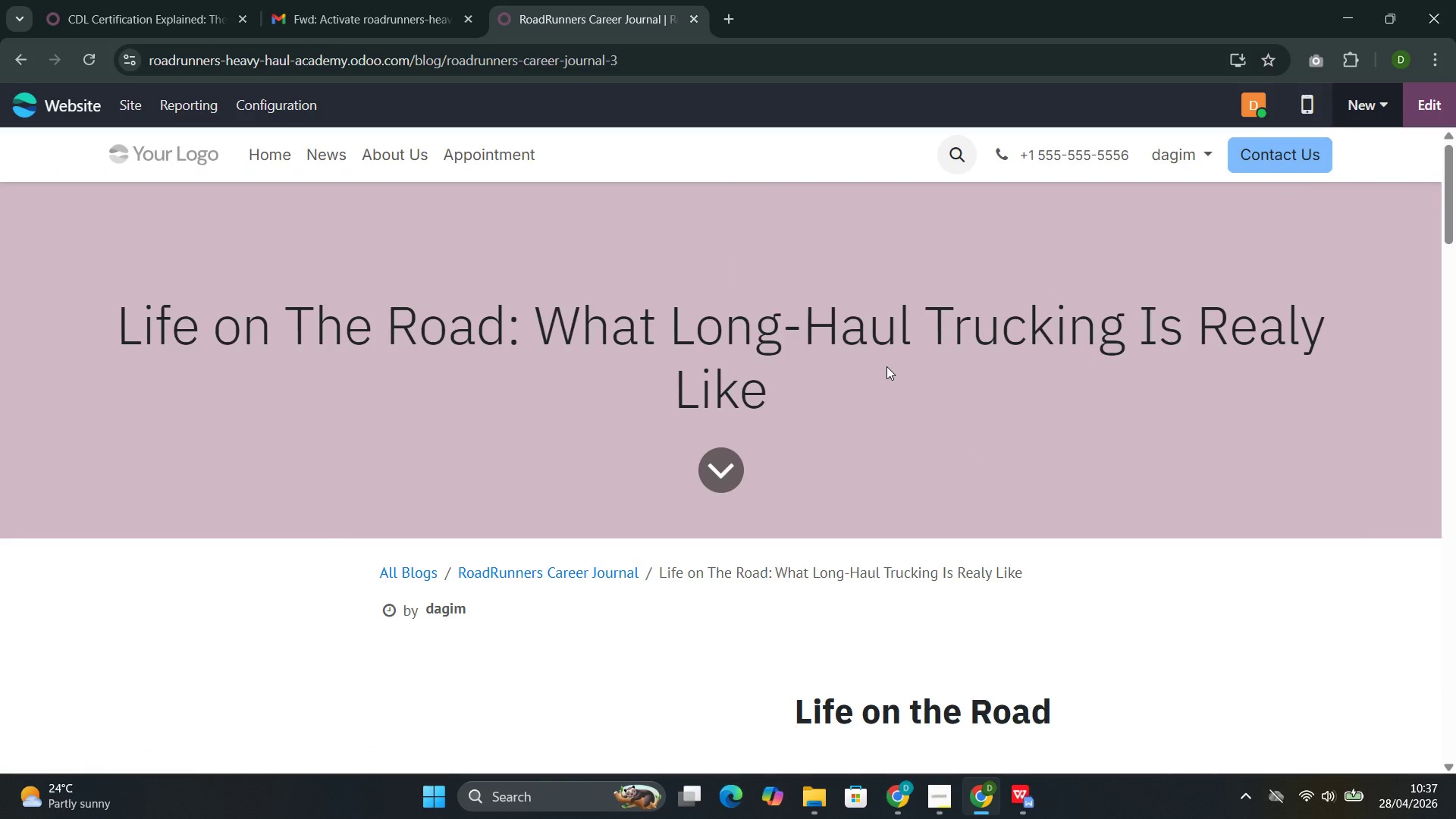 
scroll: coordinate [822, 318], scroll_direction: down, amount: 4.0
 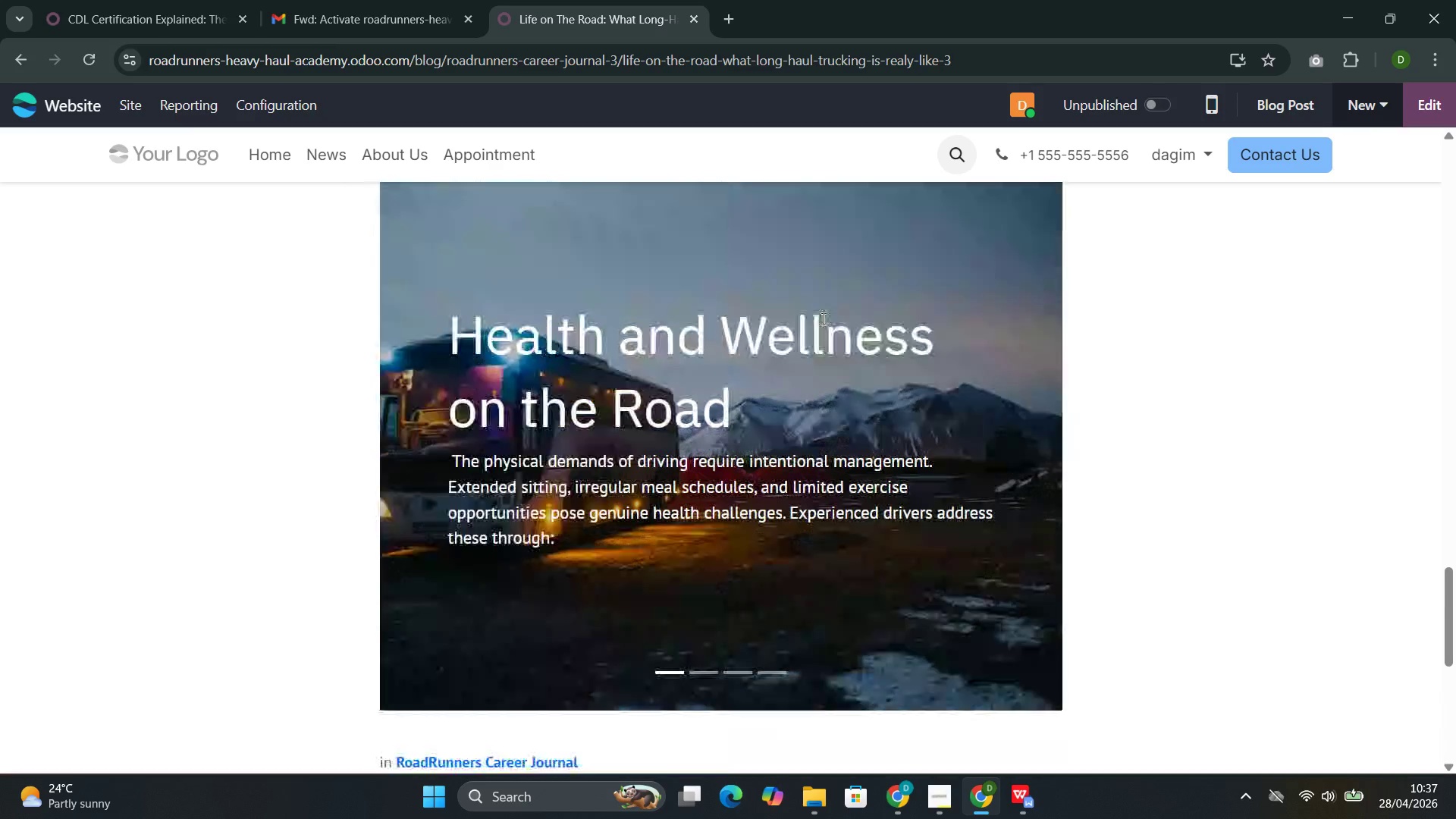 
left_click([1008, 455])
 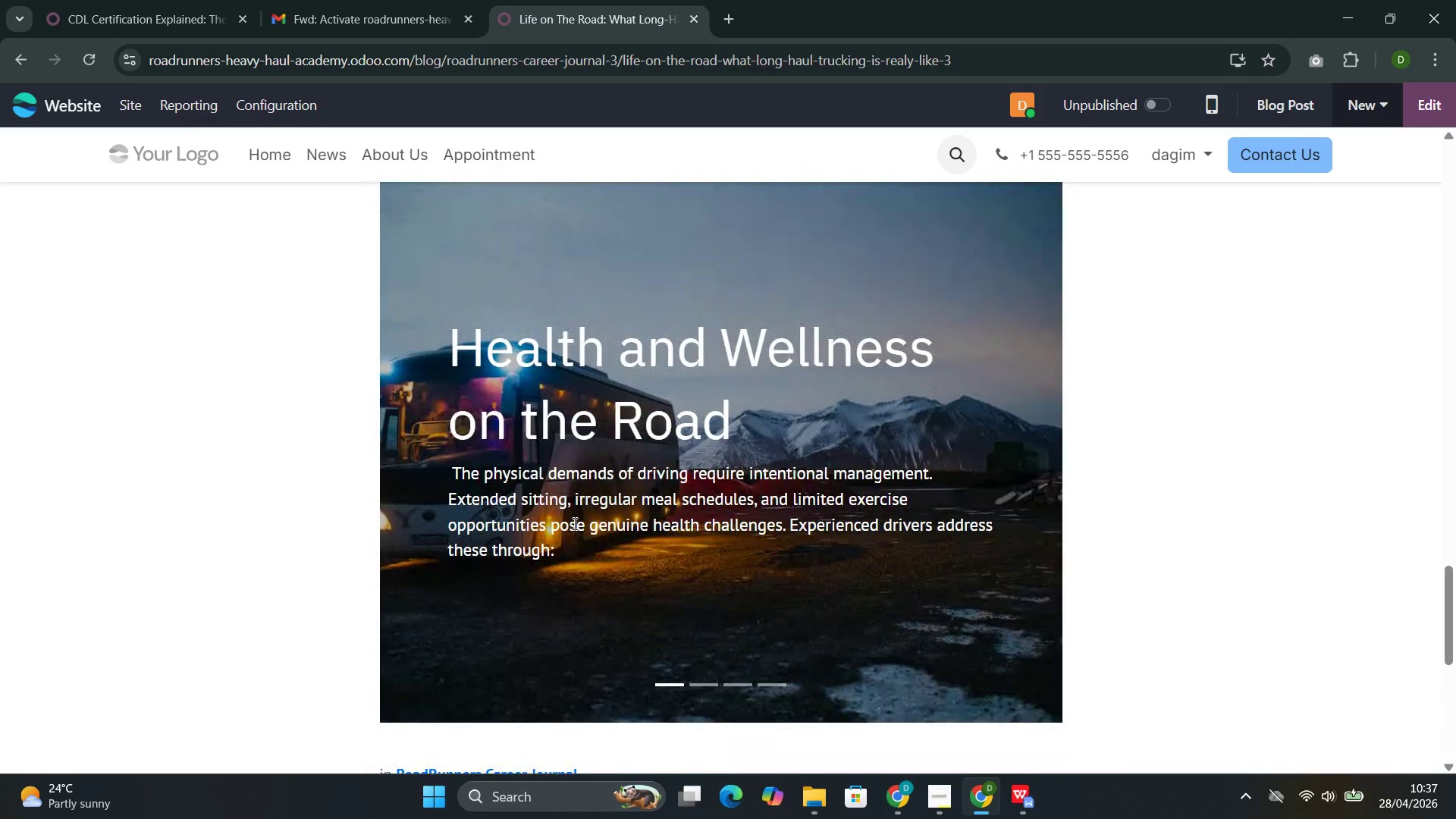 
left_click_drag(start_coordinate=[573, 521], to_coordinate=[579, 549])
 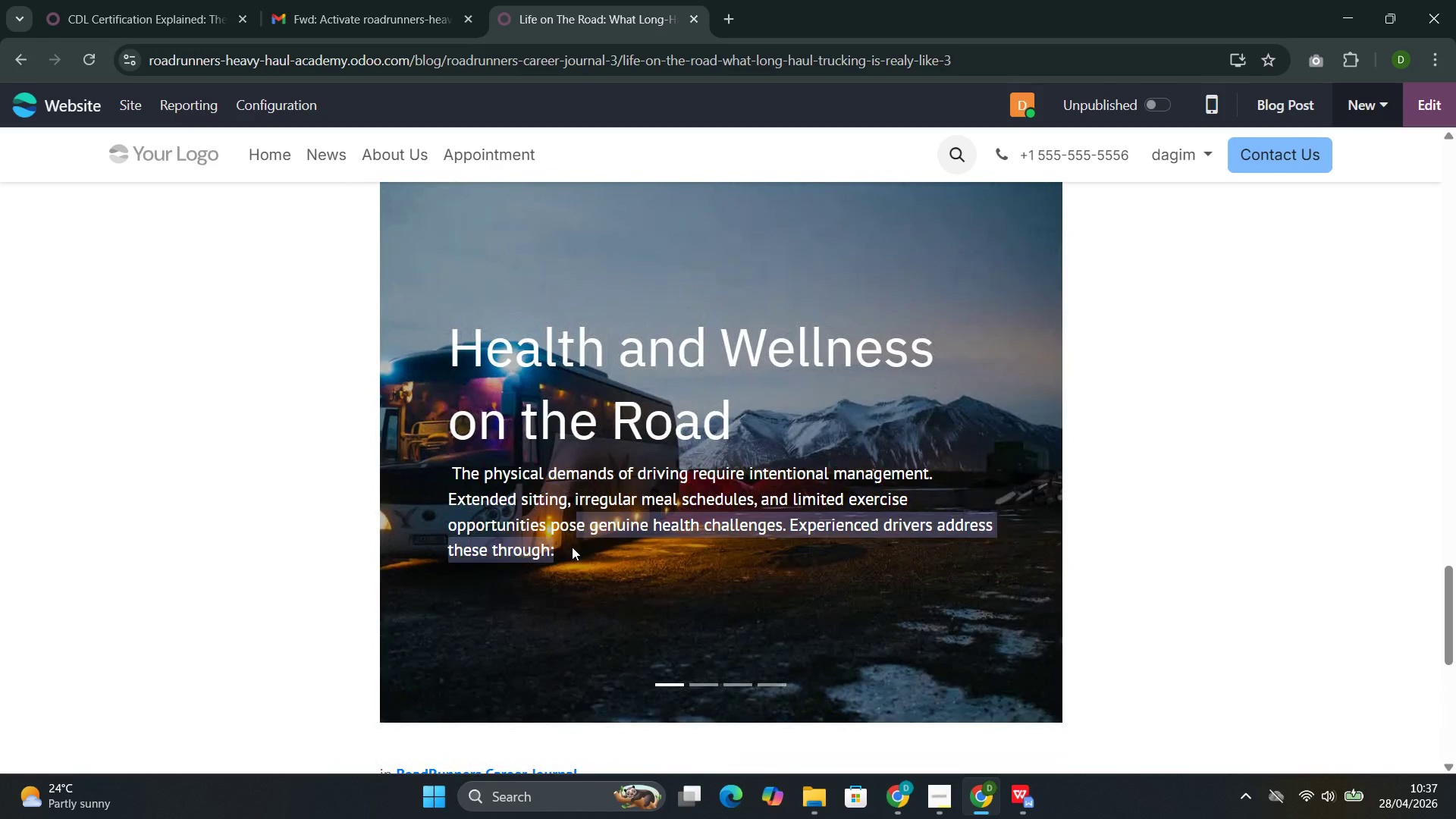 
left_click([572, 547])
 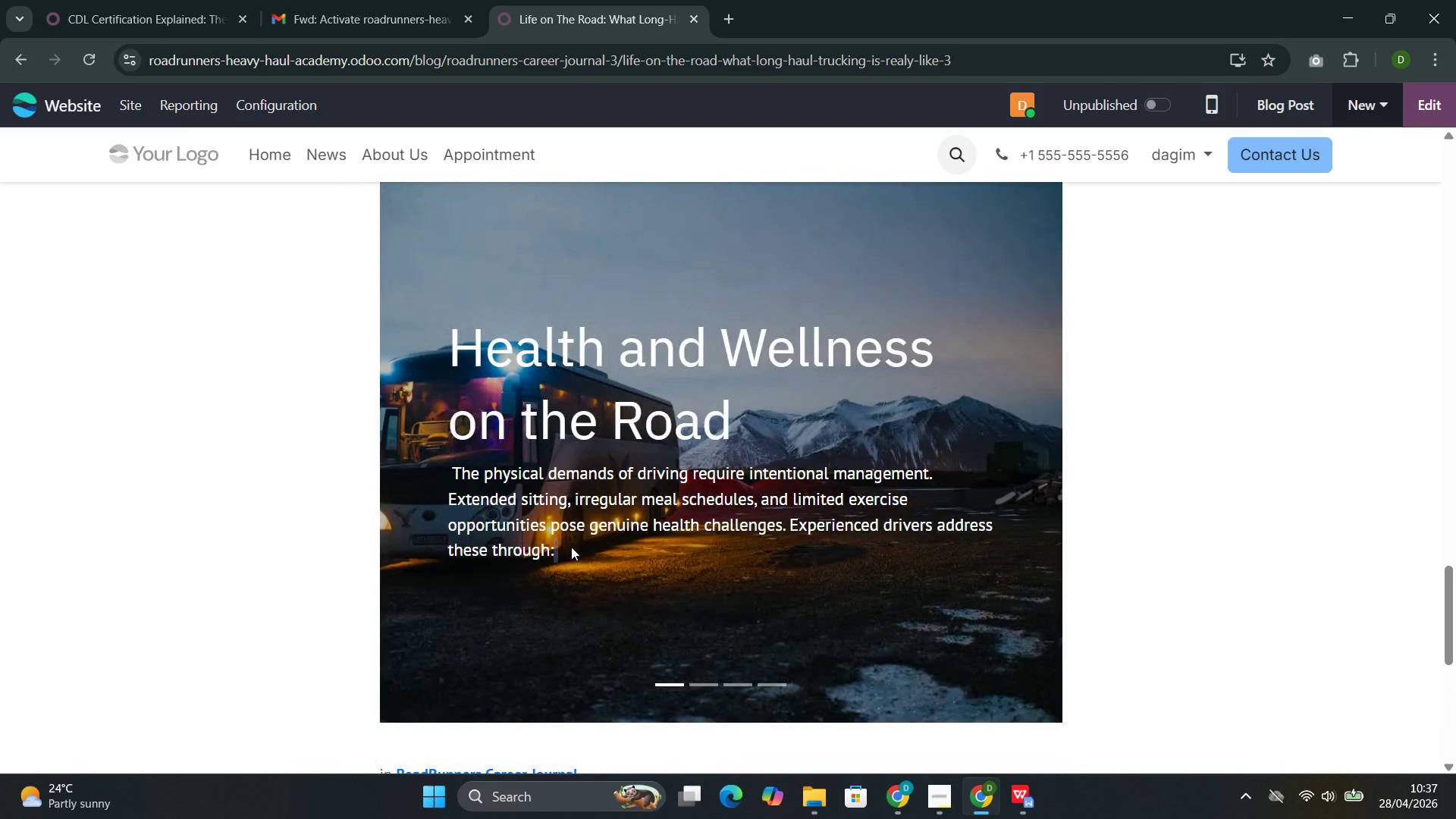 
left_click_drag(start_coordinate=[571, 547], to_coordinate=[481, 287])
 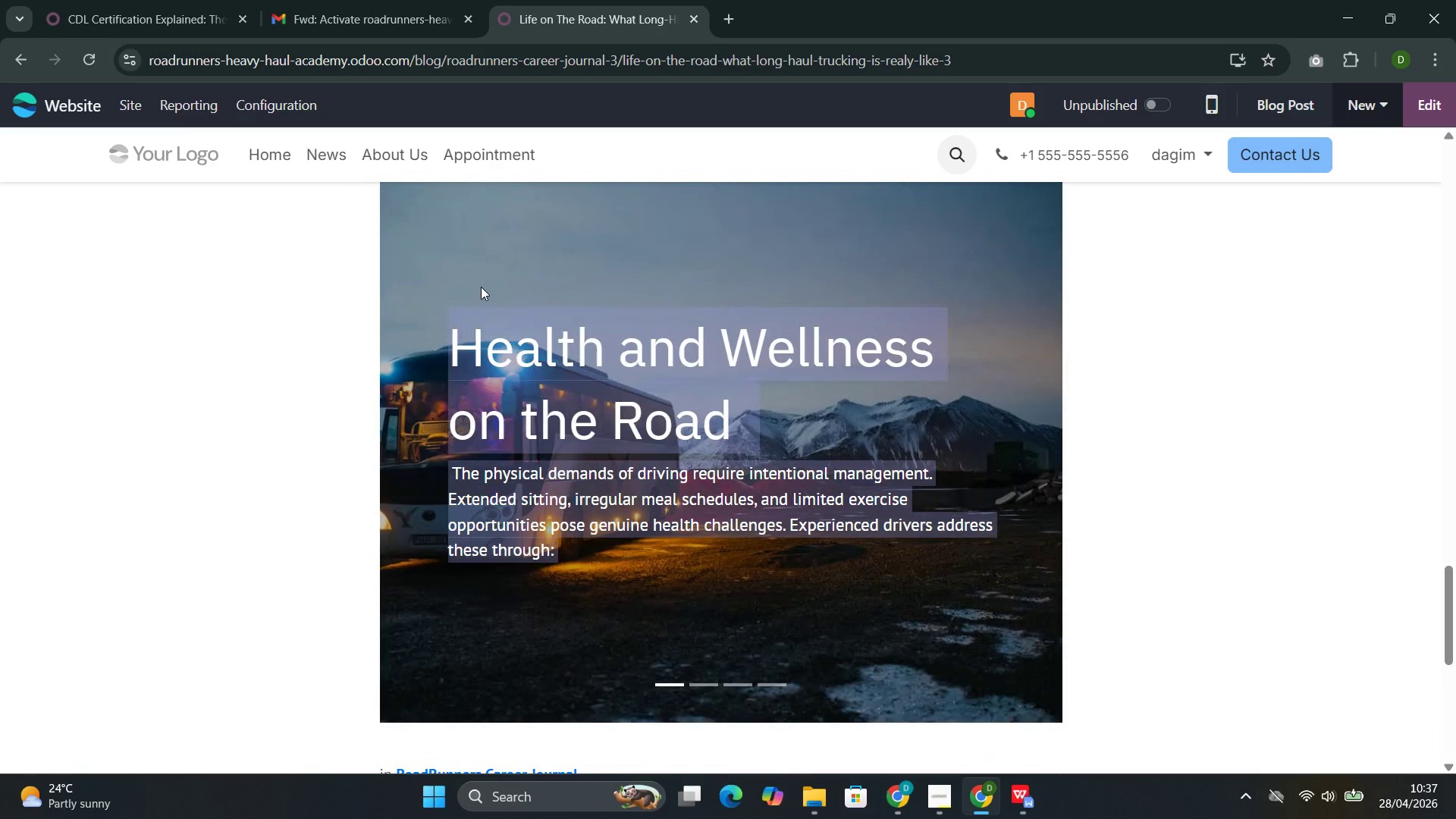 
key(Control+C)
 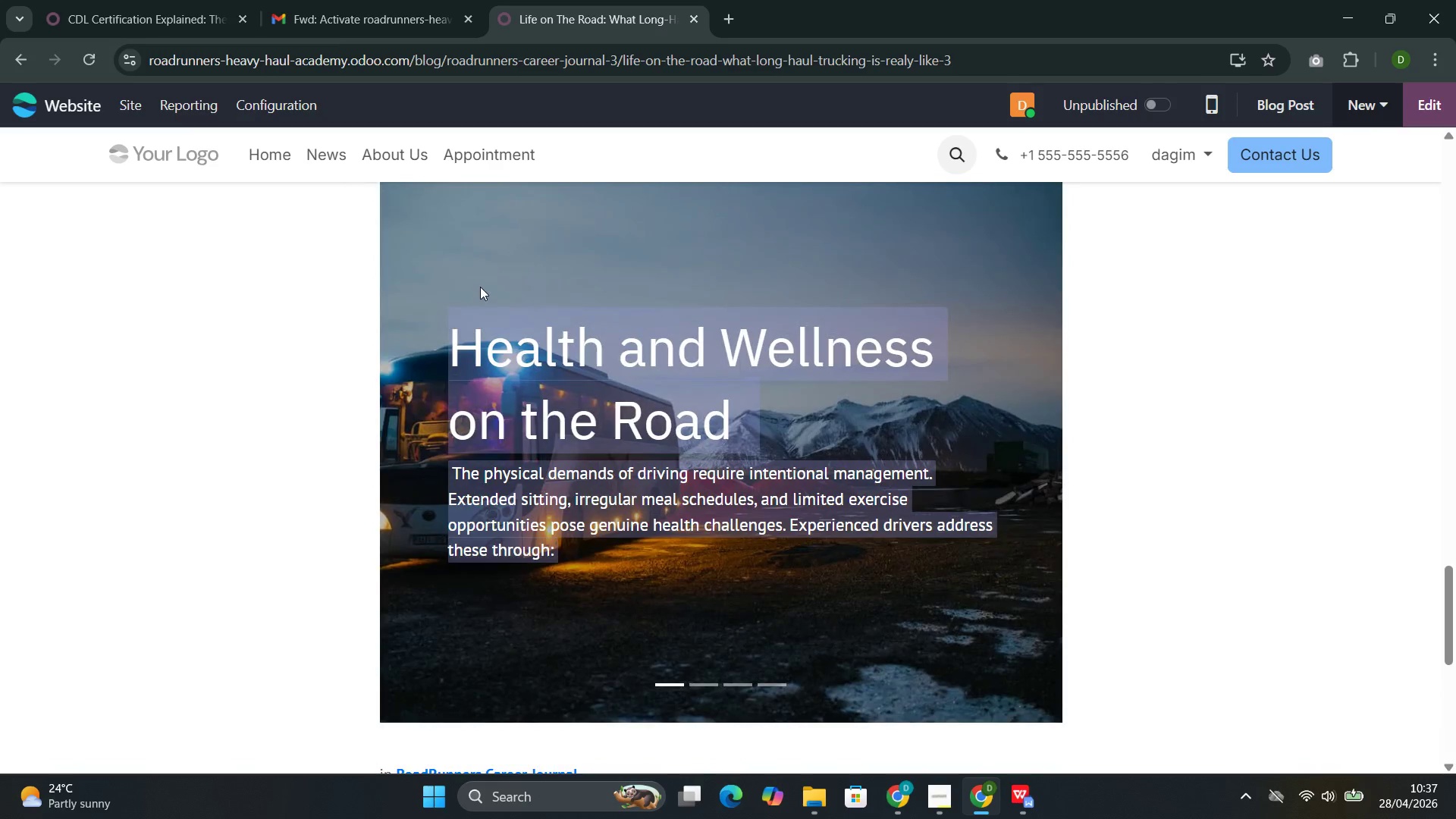 
key(Control+C)
 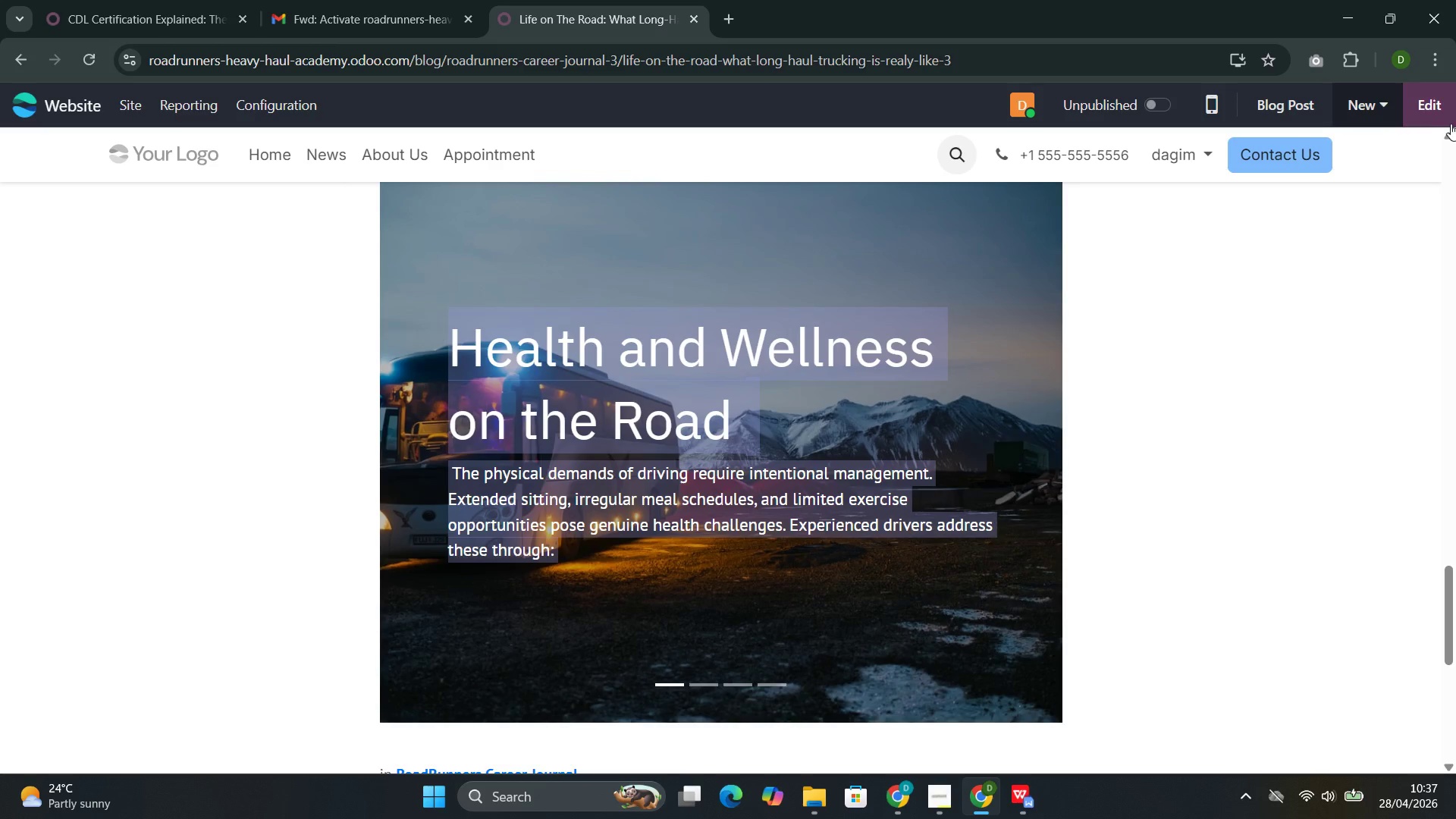 
left_click([1438, 109])
 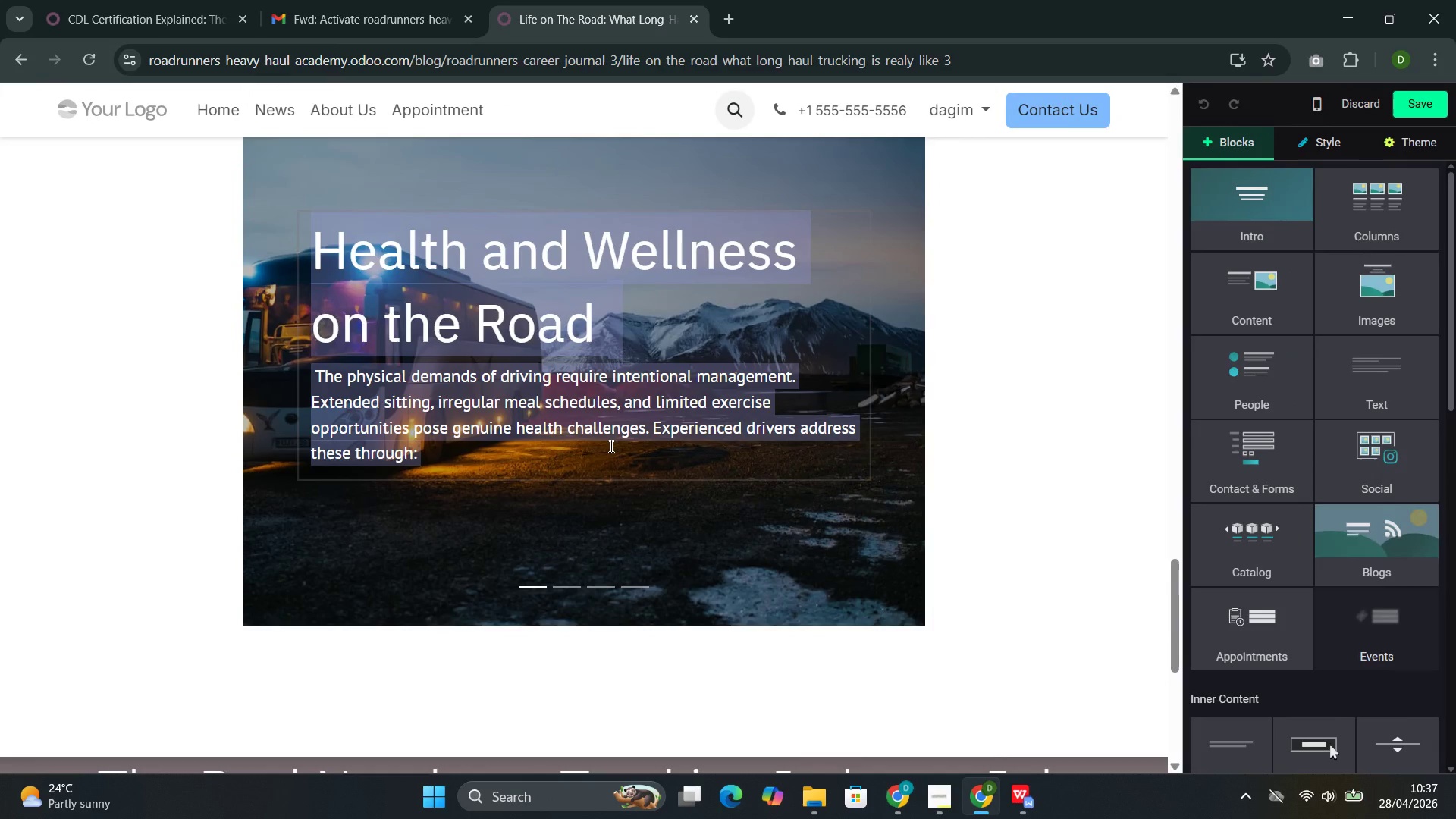 
left_click([513, 471])
 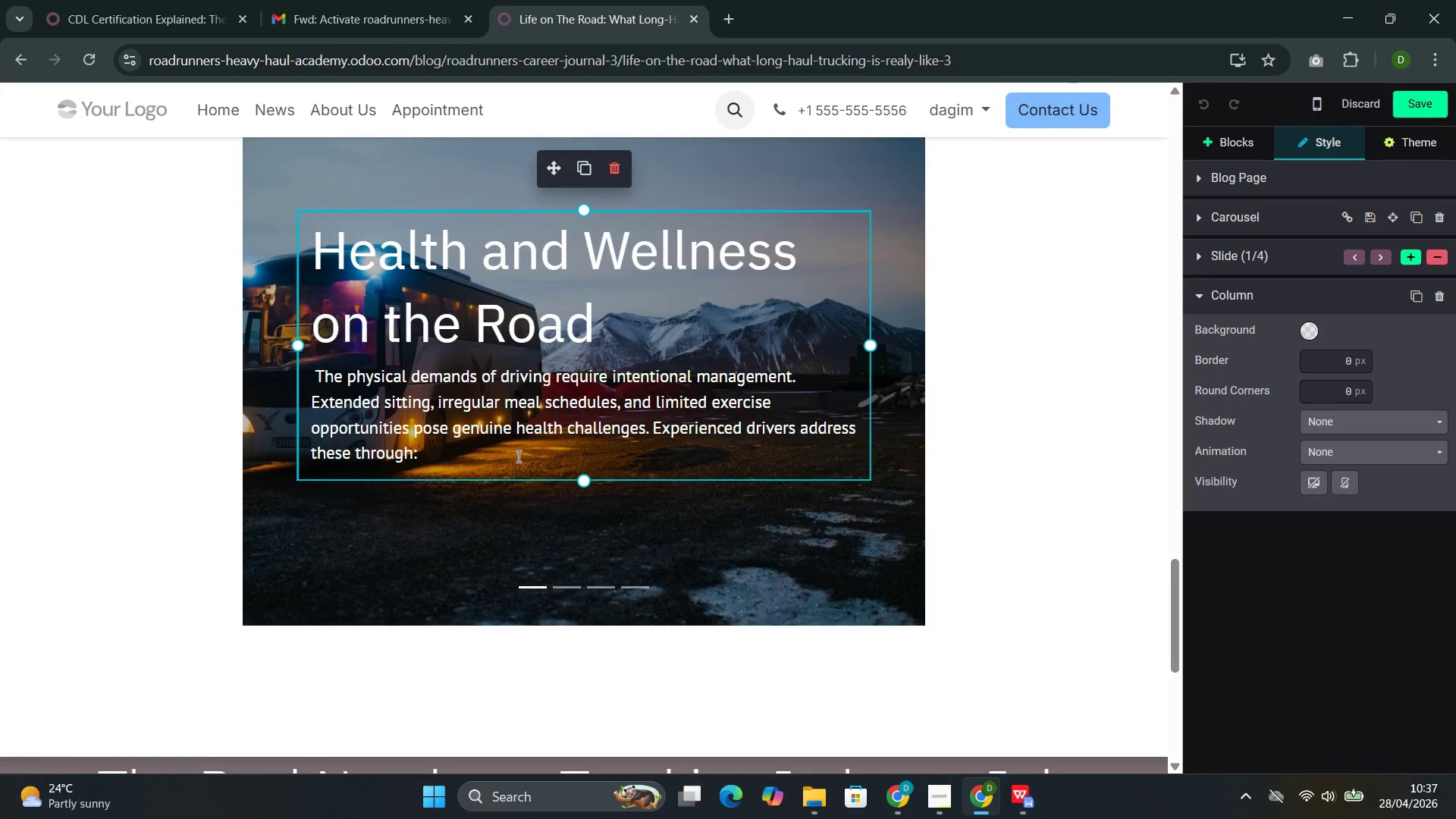 
scroll: coordinate [520, 447], scroll_direction: none, amount: 0.0
 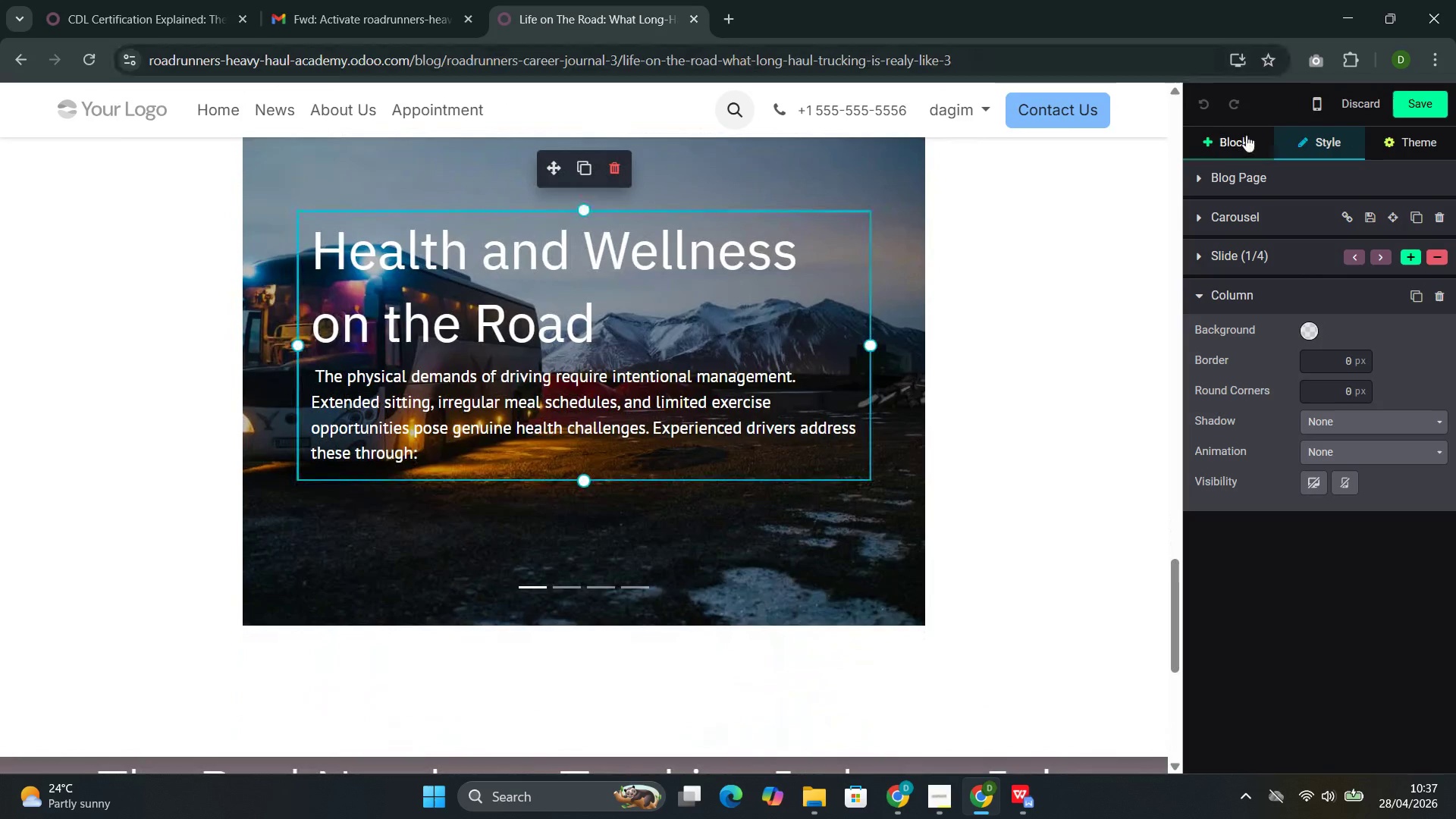 
left_click([1240, 135])
 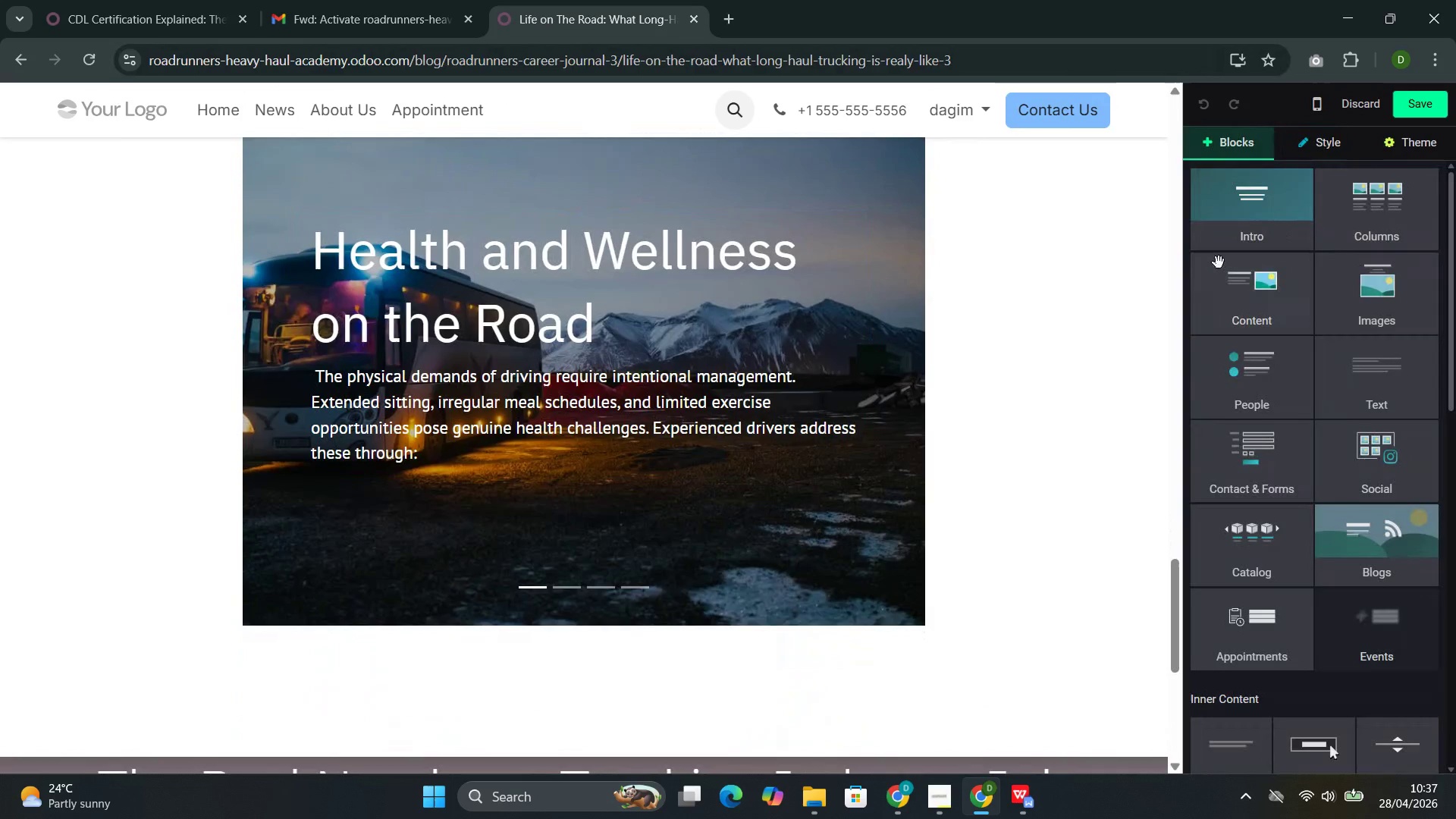 
left_click([1219, 262])
 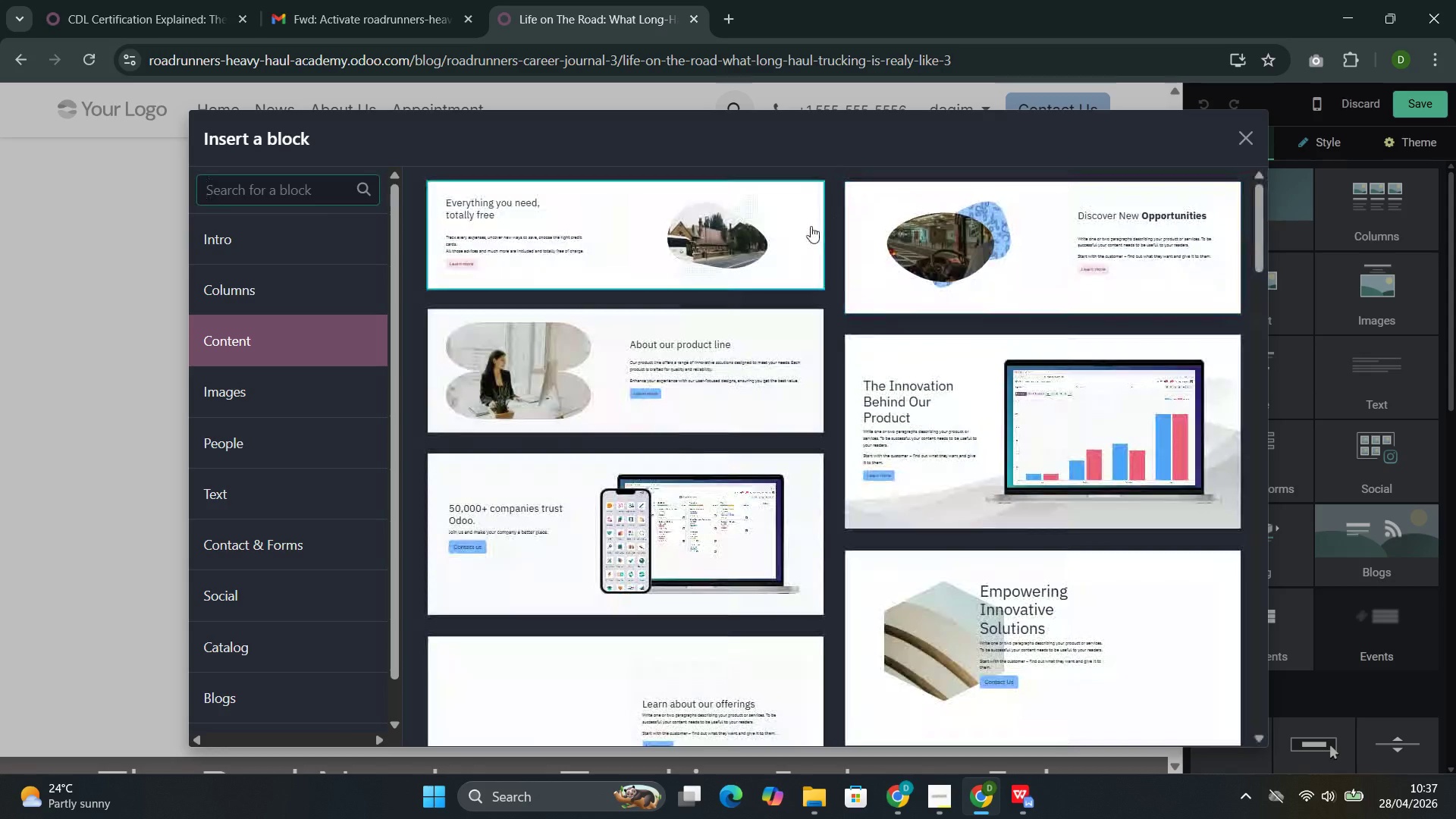 
scroll: coordinate [805, 229], scroll_direction: down, amount: 1.0
 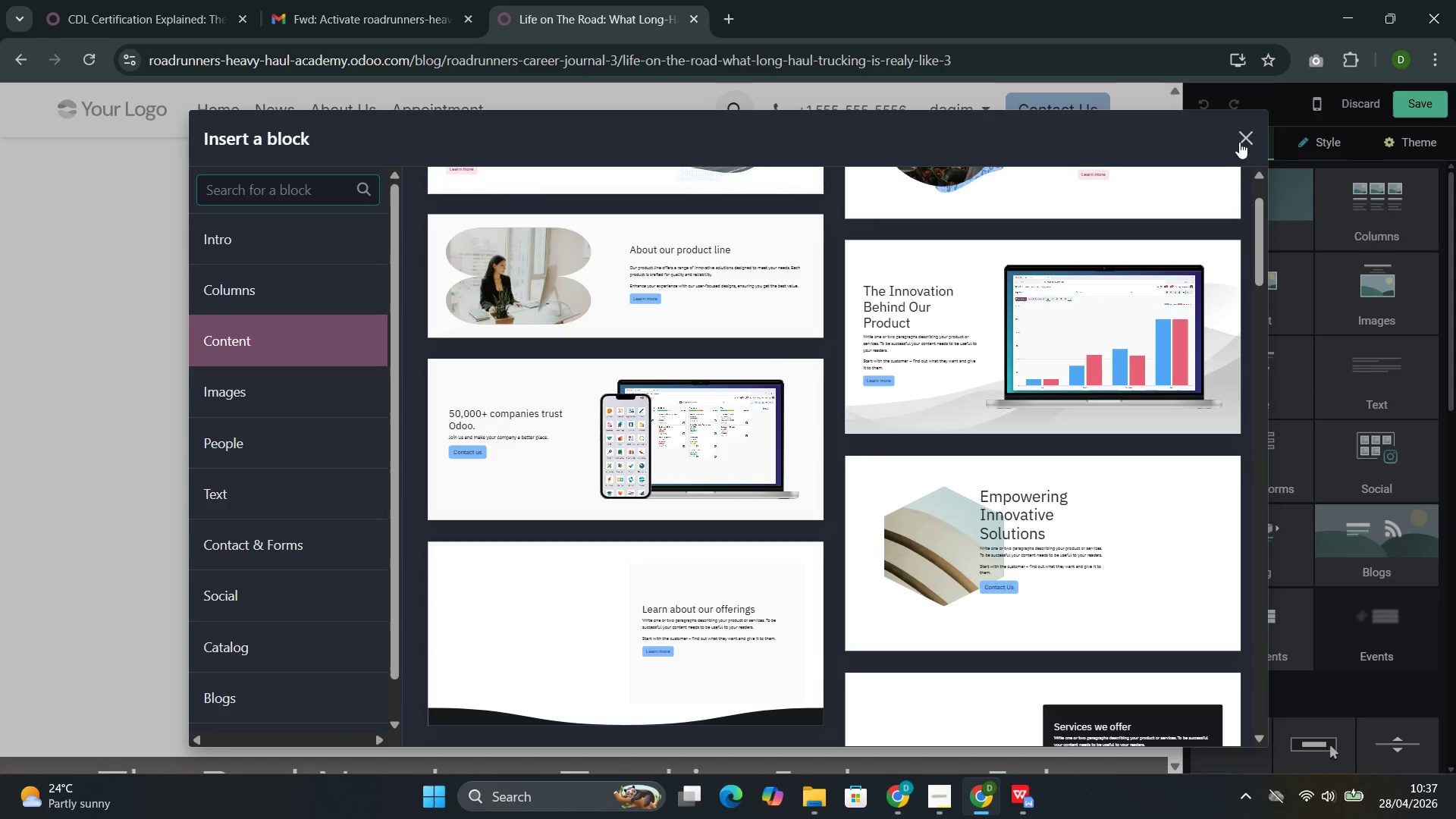 
left_click([1242, 145])
 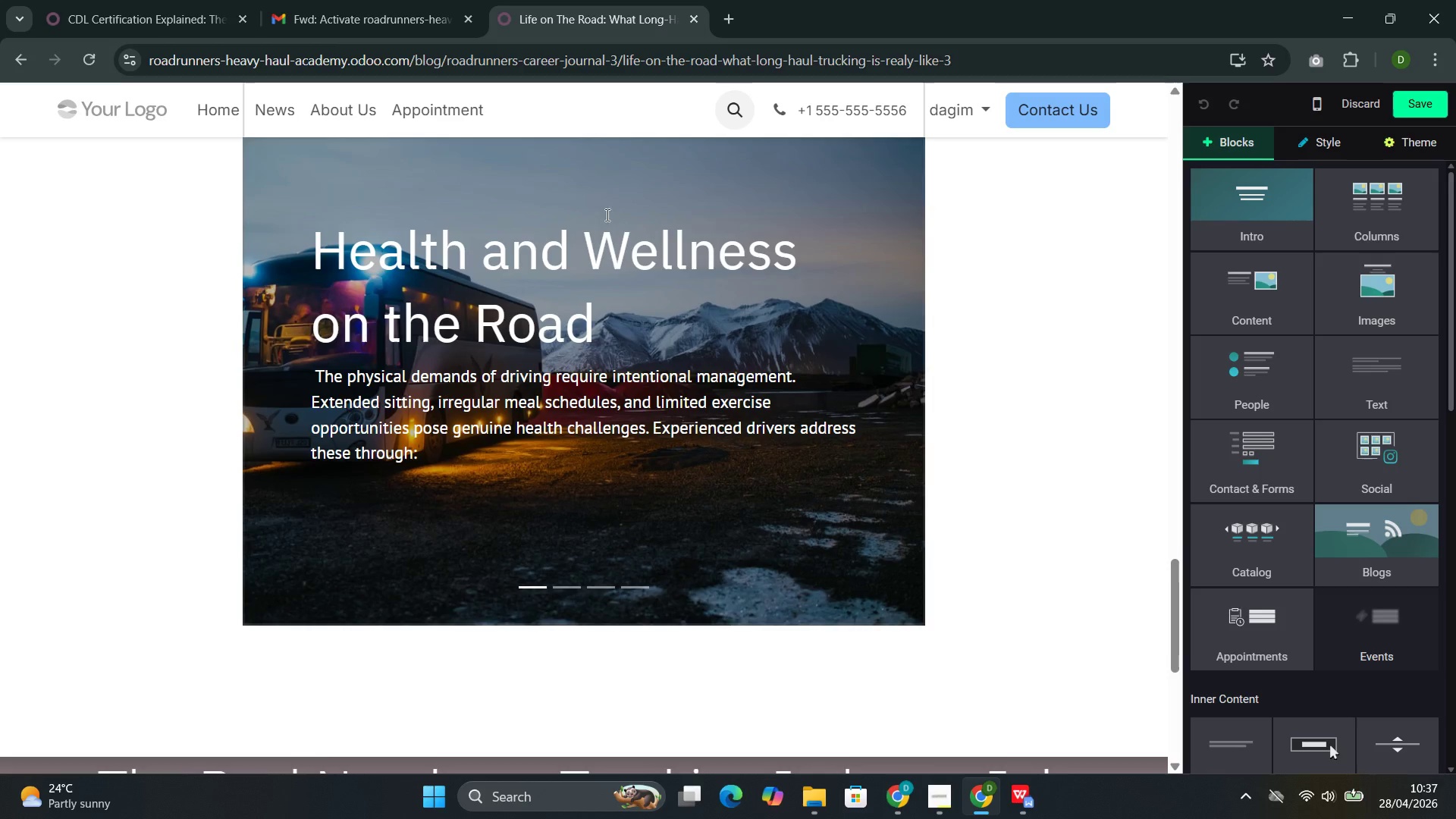 
scroll: coordinate [618, 251], scroll_direction: none, amount: 0.0
 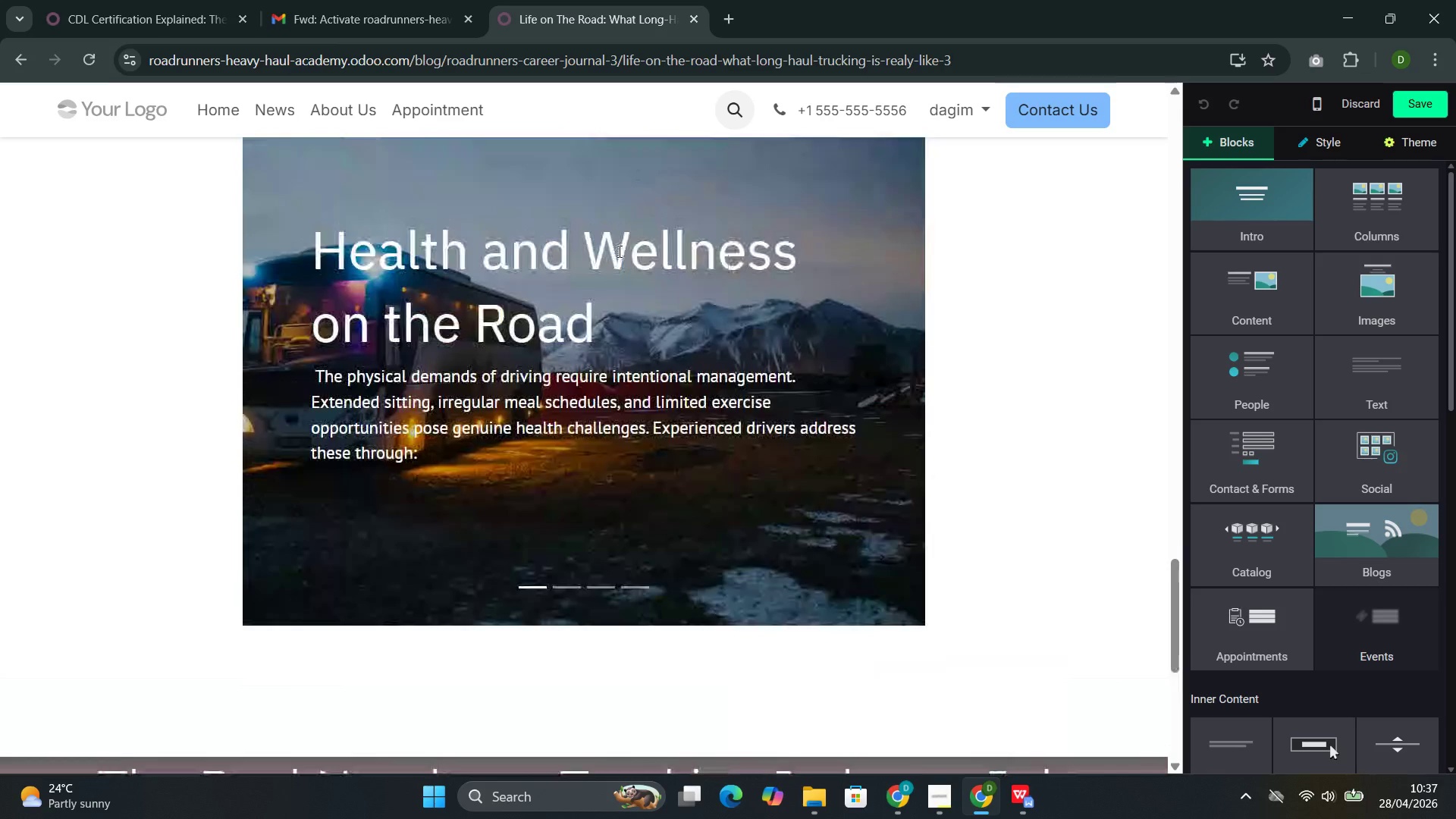 
scroll: coordinate [620, 251], scroll_direction: down, amount: 2.0
 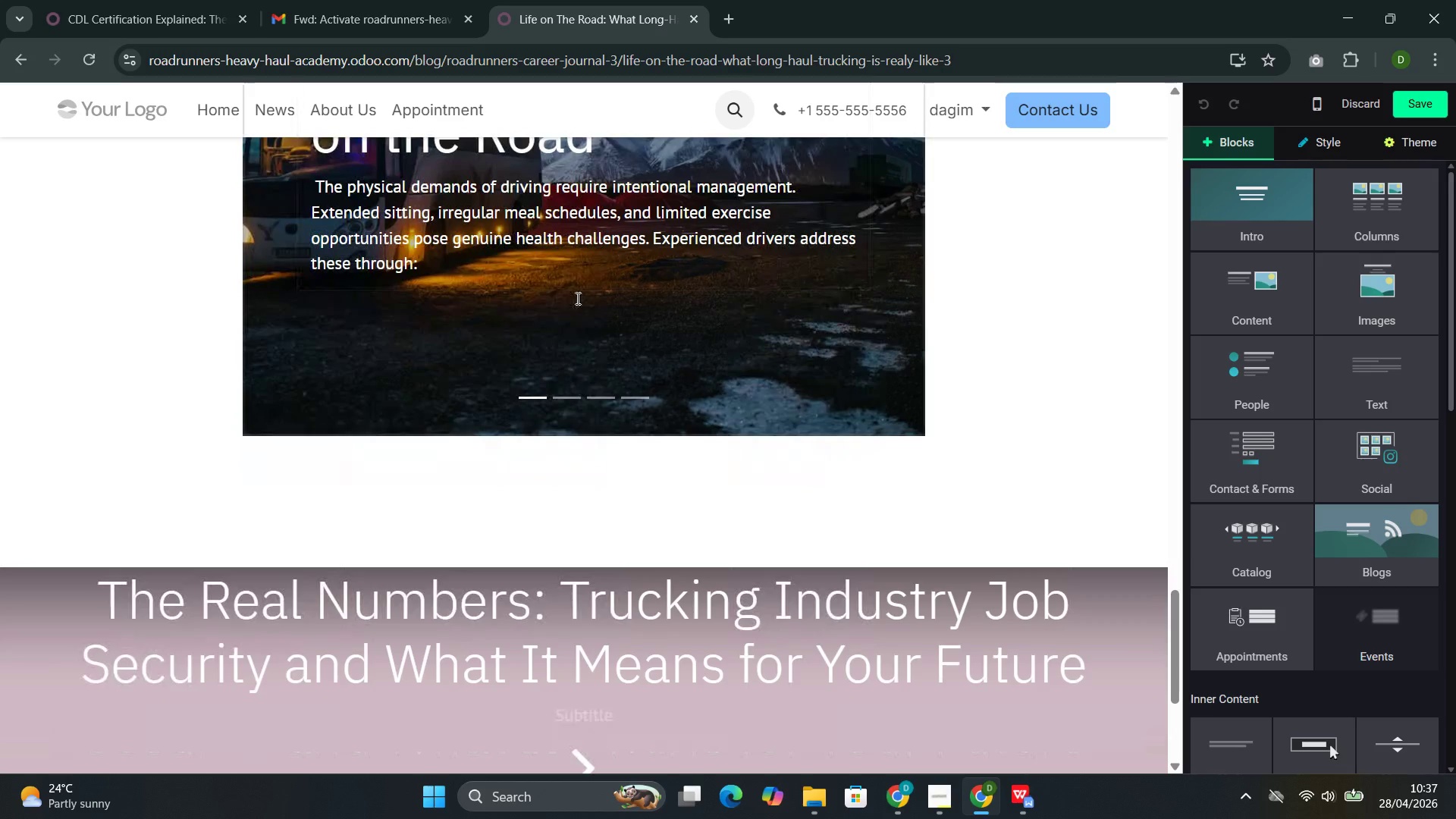 
left_click([576, 298])
 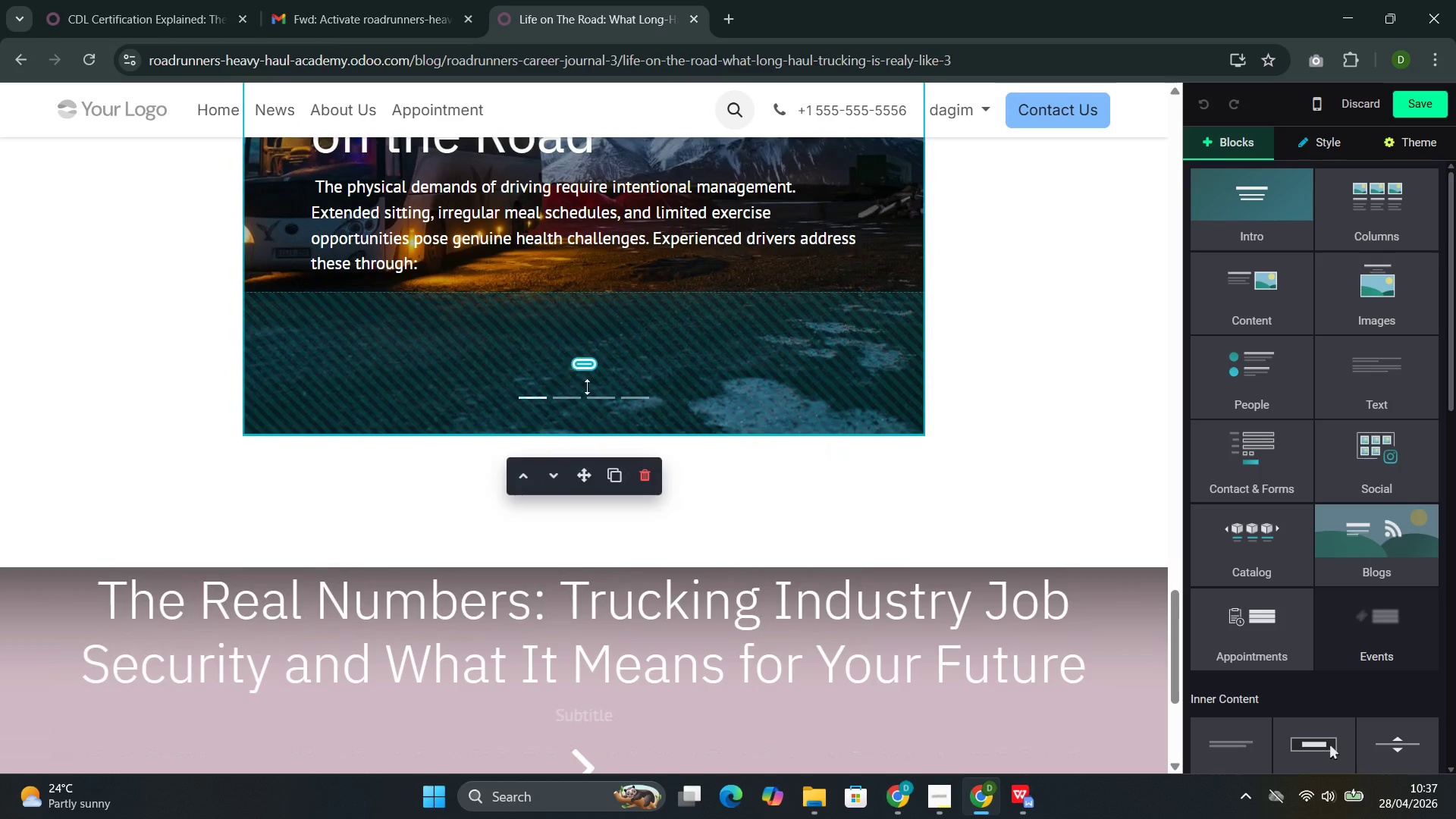 
left_click_drag(start_coordinate=[588, 387], to_coordinate=[588, 392])
 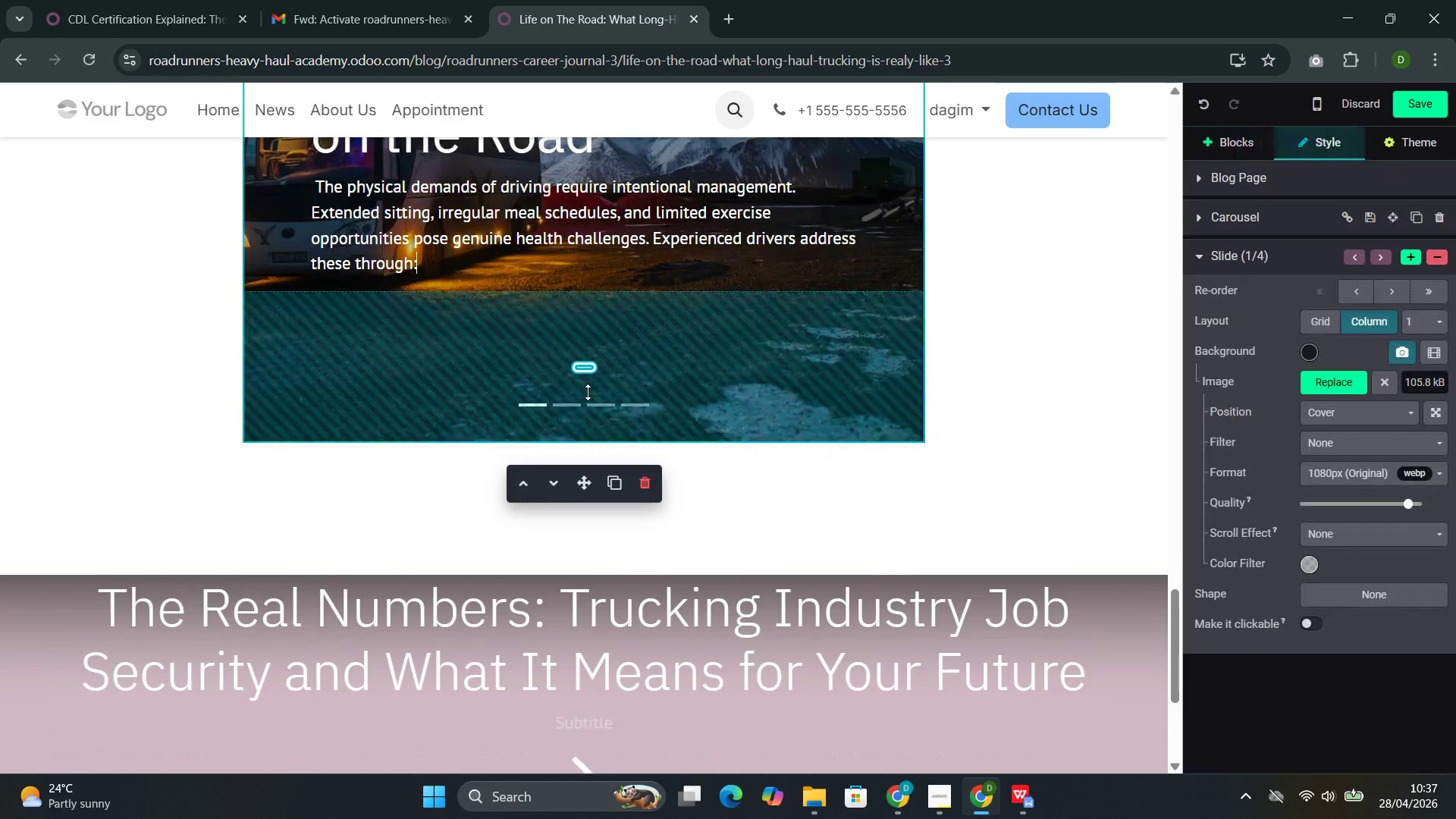 
double_click([588, 392])
 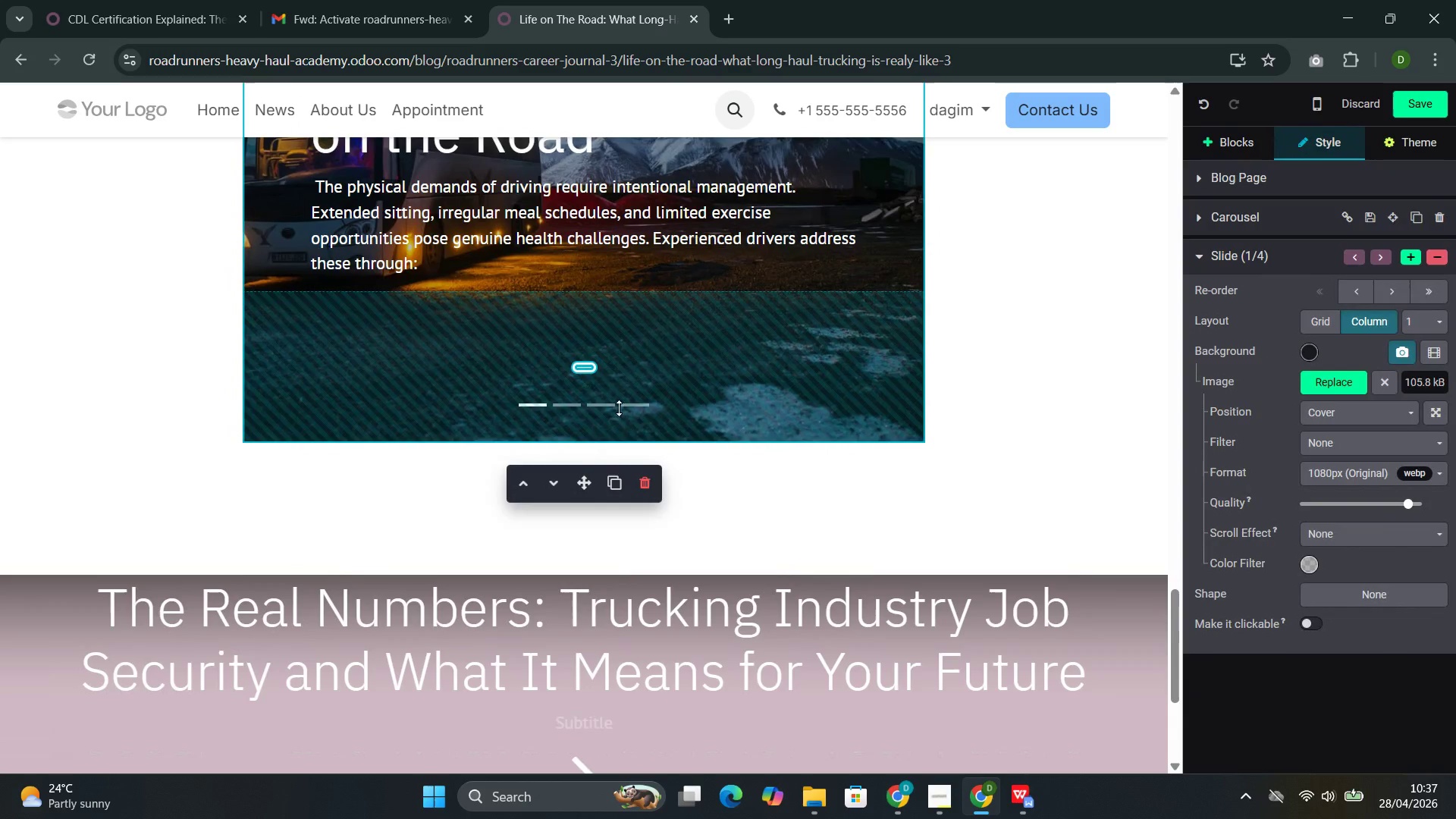 
left_click([619, 408])
 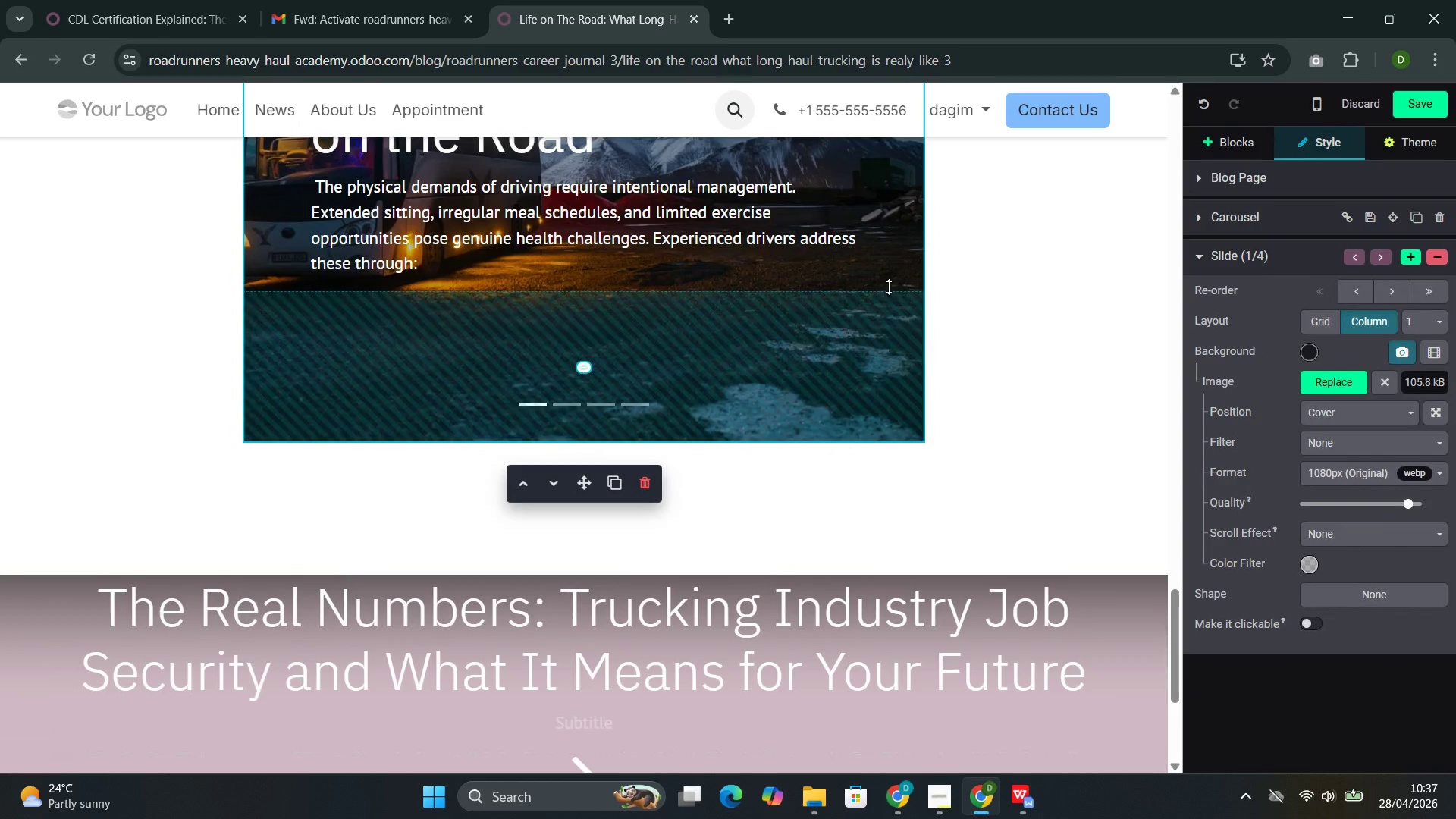 
left_click([889, 285])
 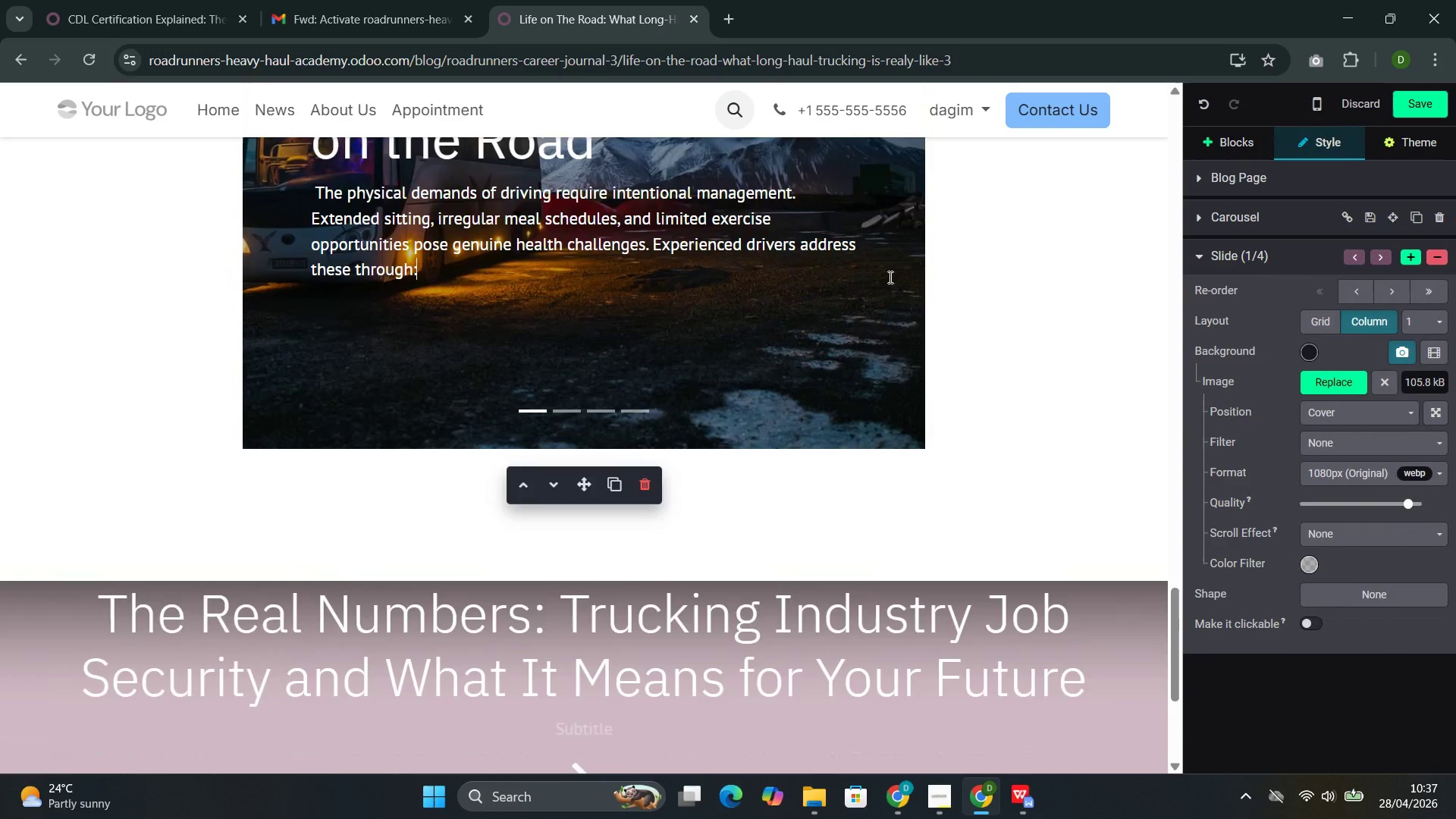 
scroll: coordinate [889, 277], scroll_direction: up, amount: 3.0
 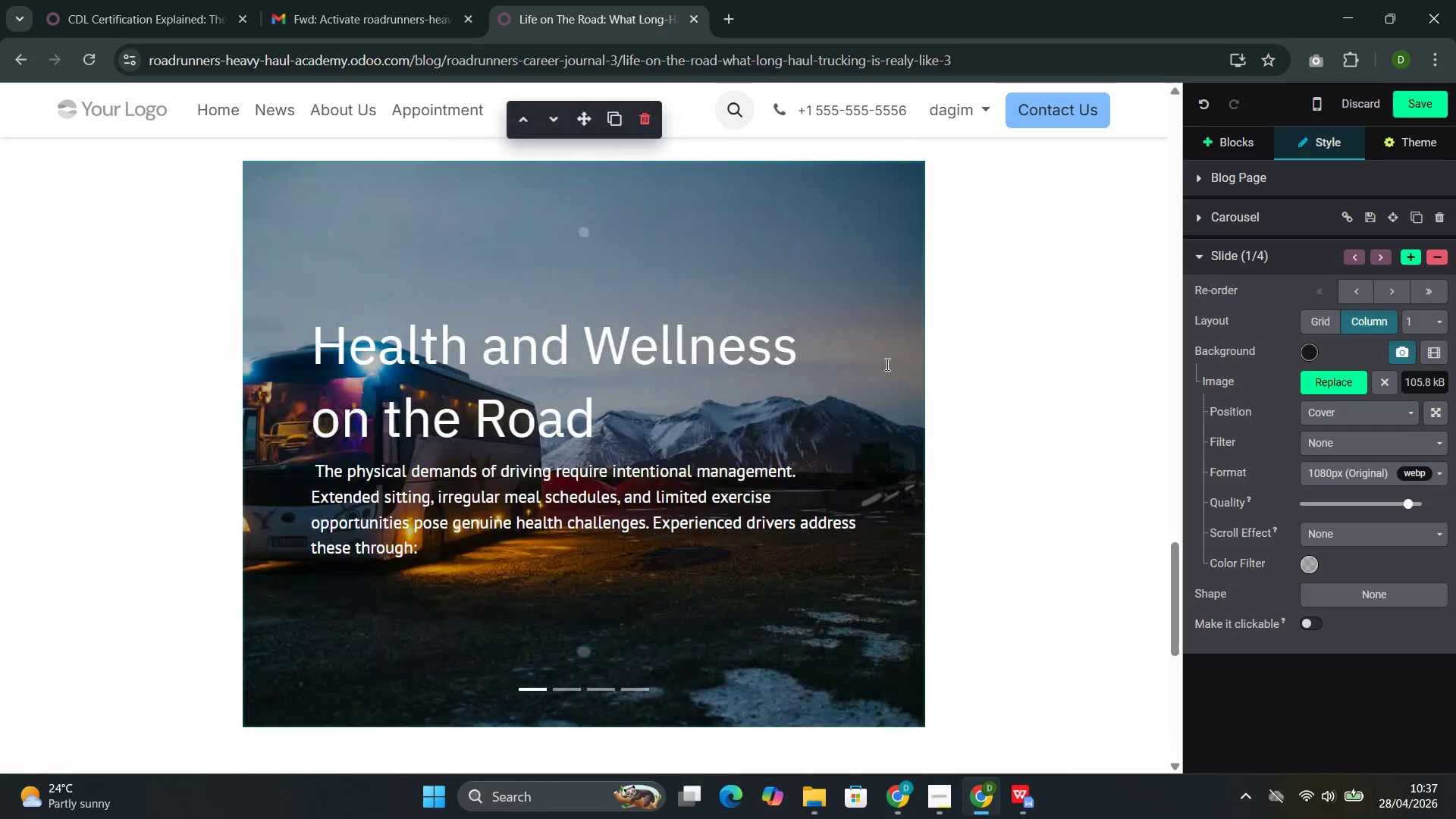 
left_click([886, 364])
 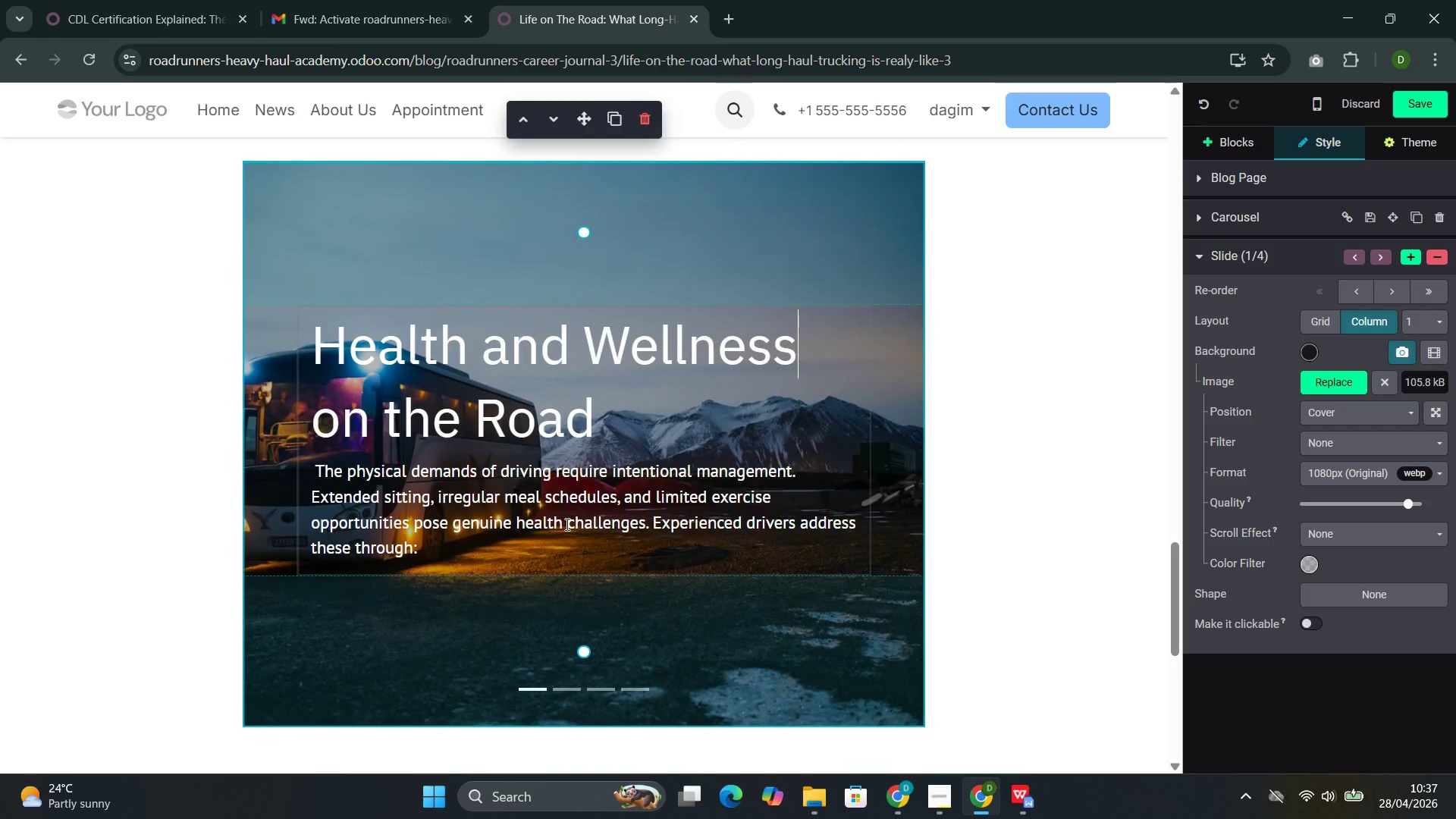 
left_click_drag(start_coordinate=[472, 544], to_coordinate=[303, 329])
 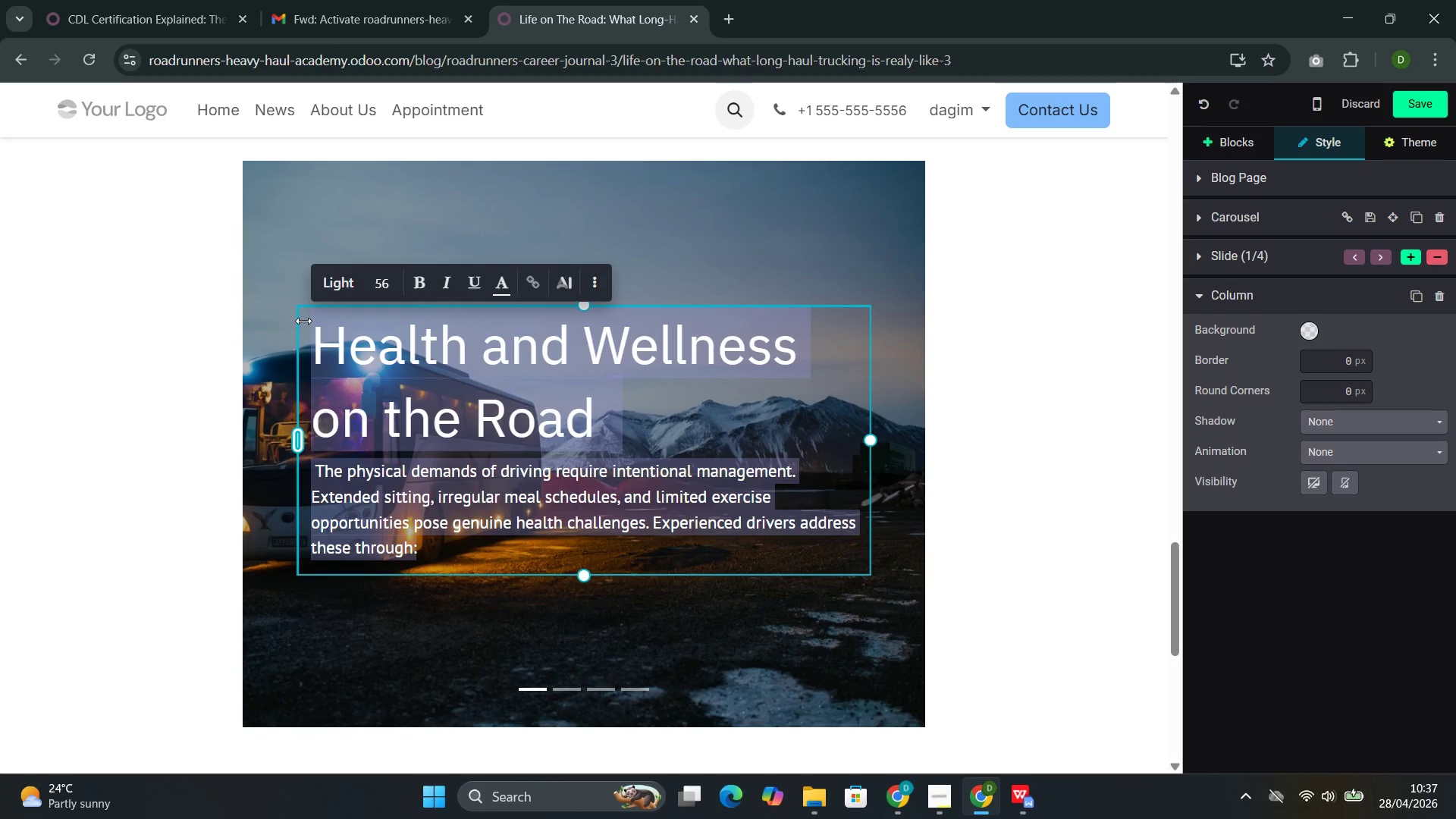 
key(Control+C)
 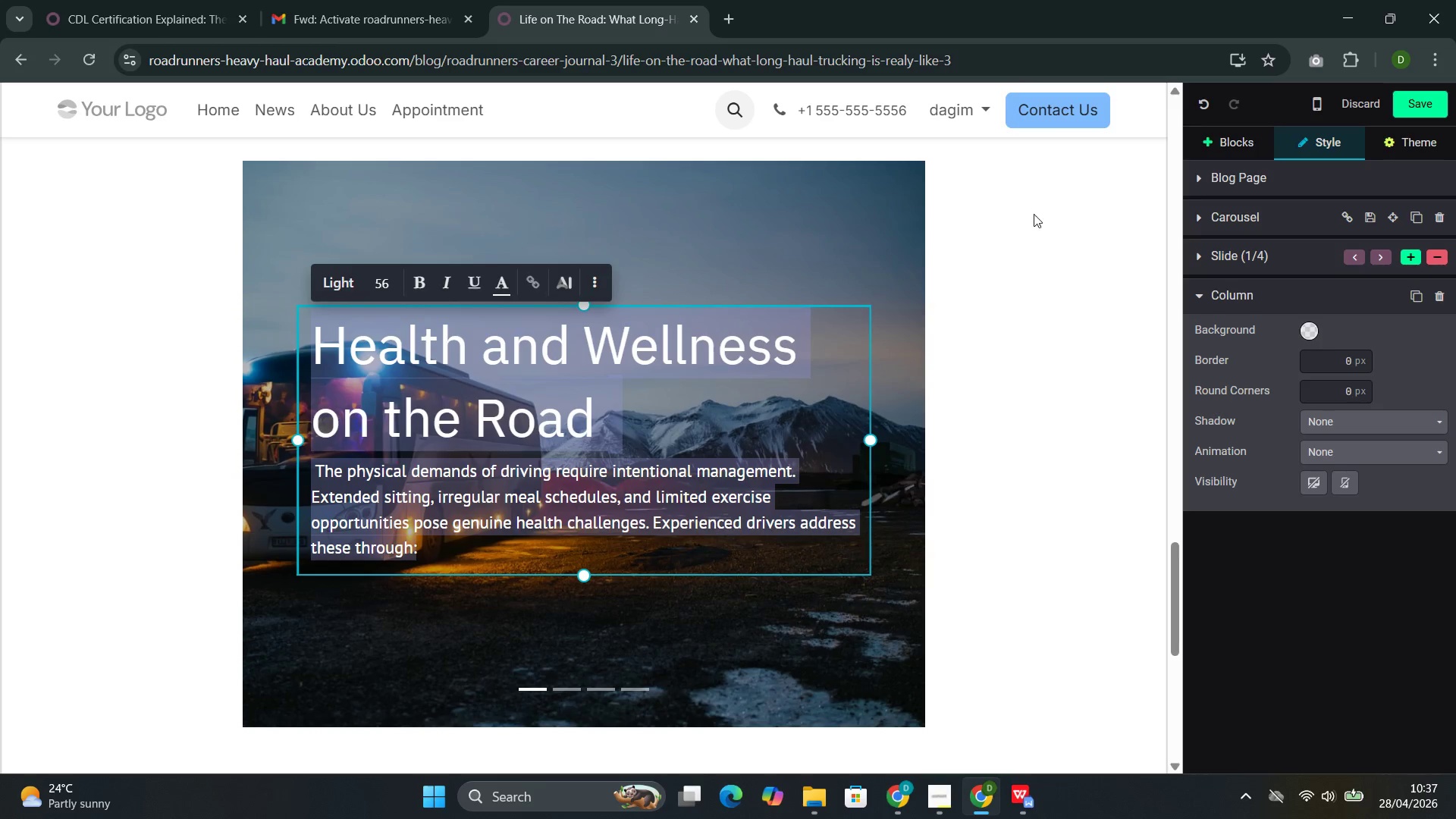 
left_click([921, 359])
 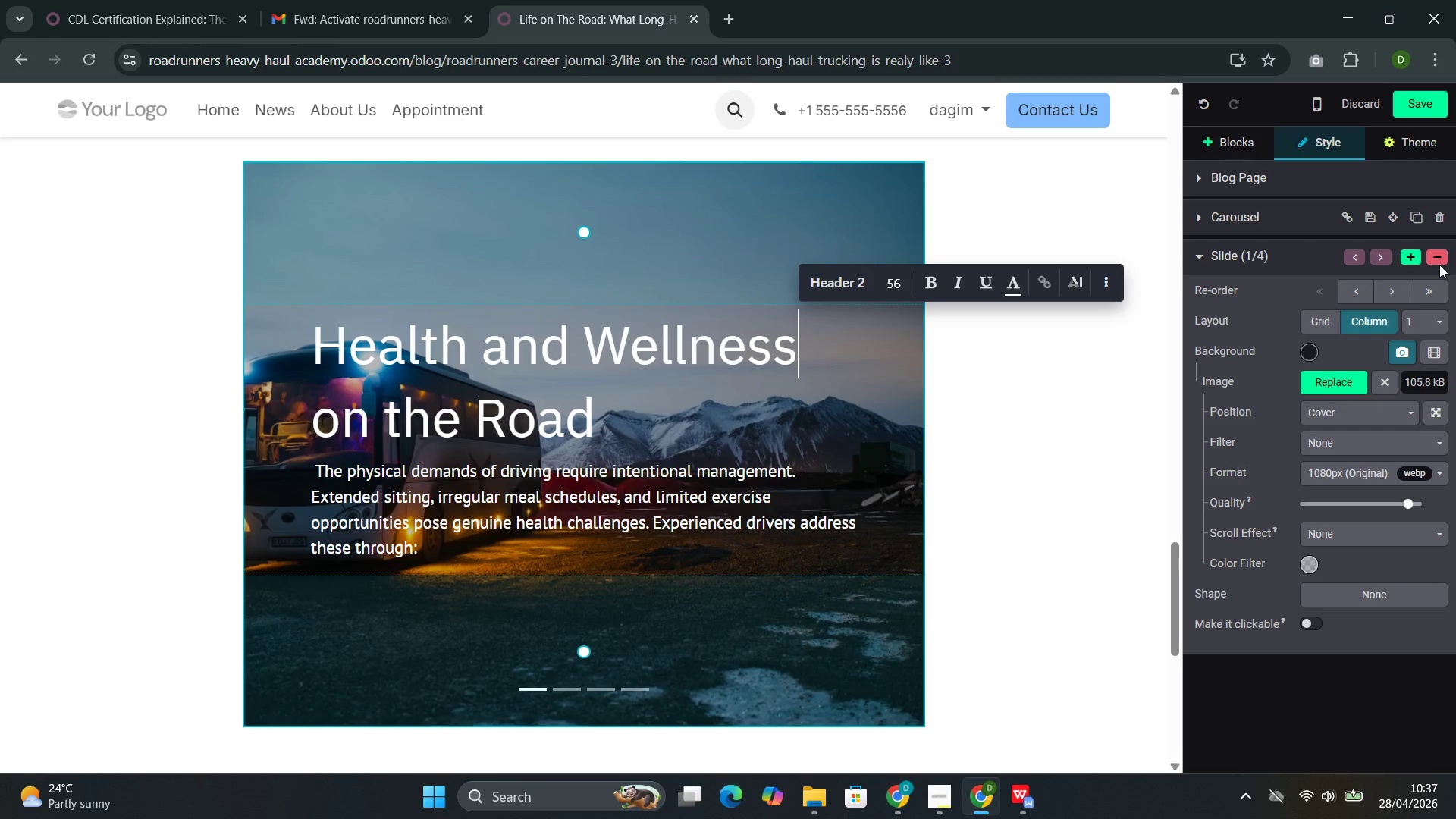 
left_click([1438, 262])
 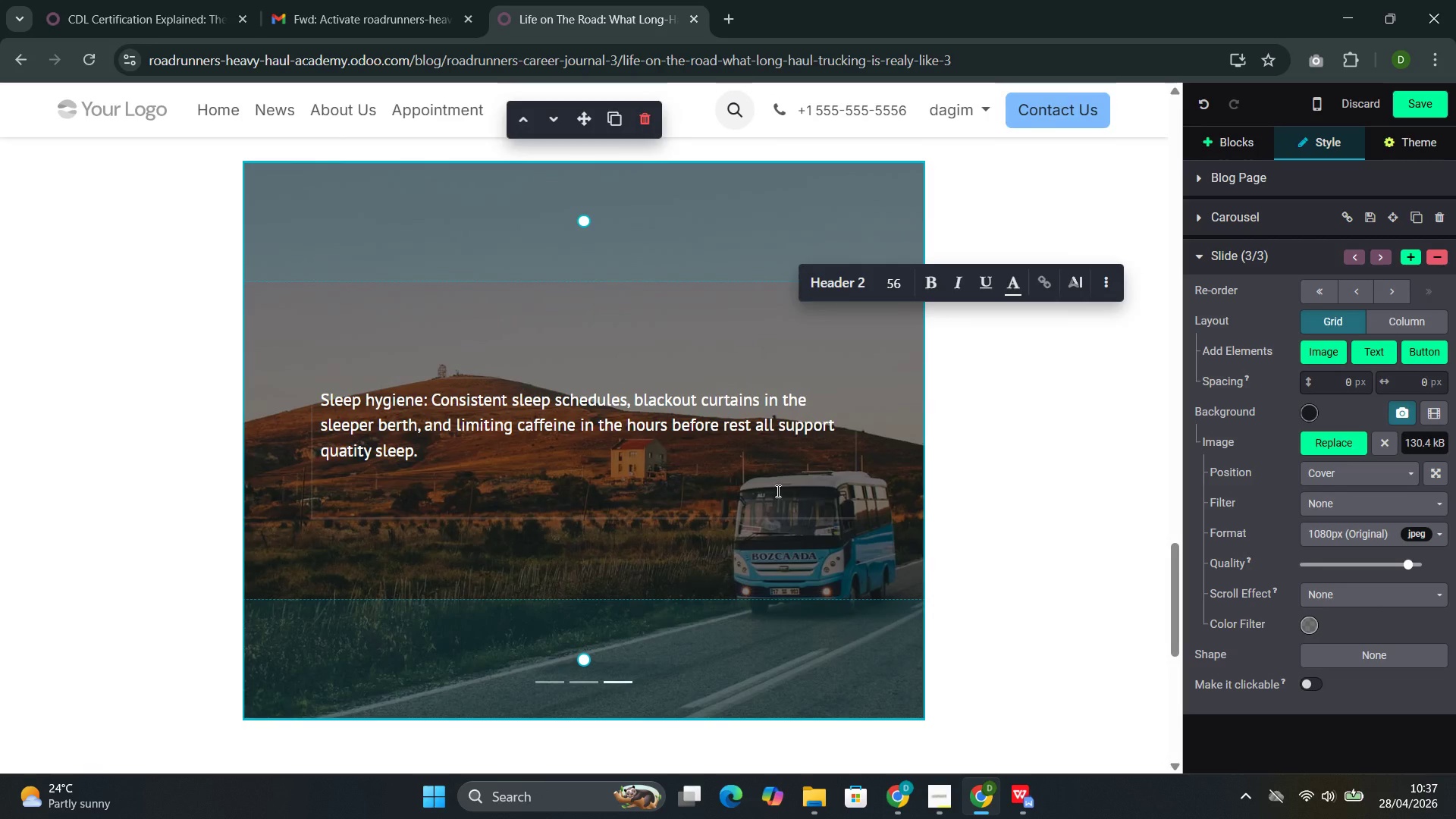 
key(Control+Z)
 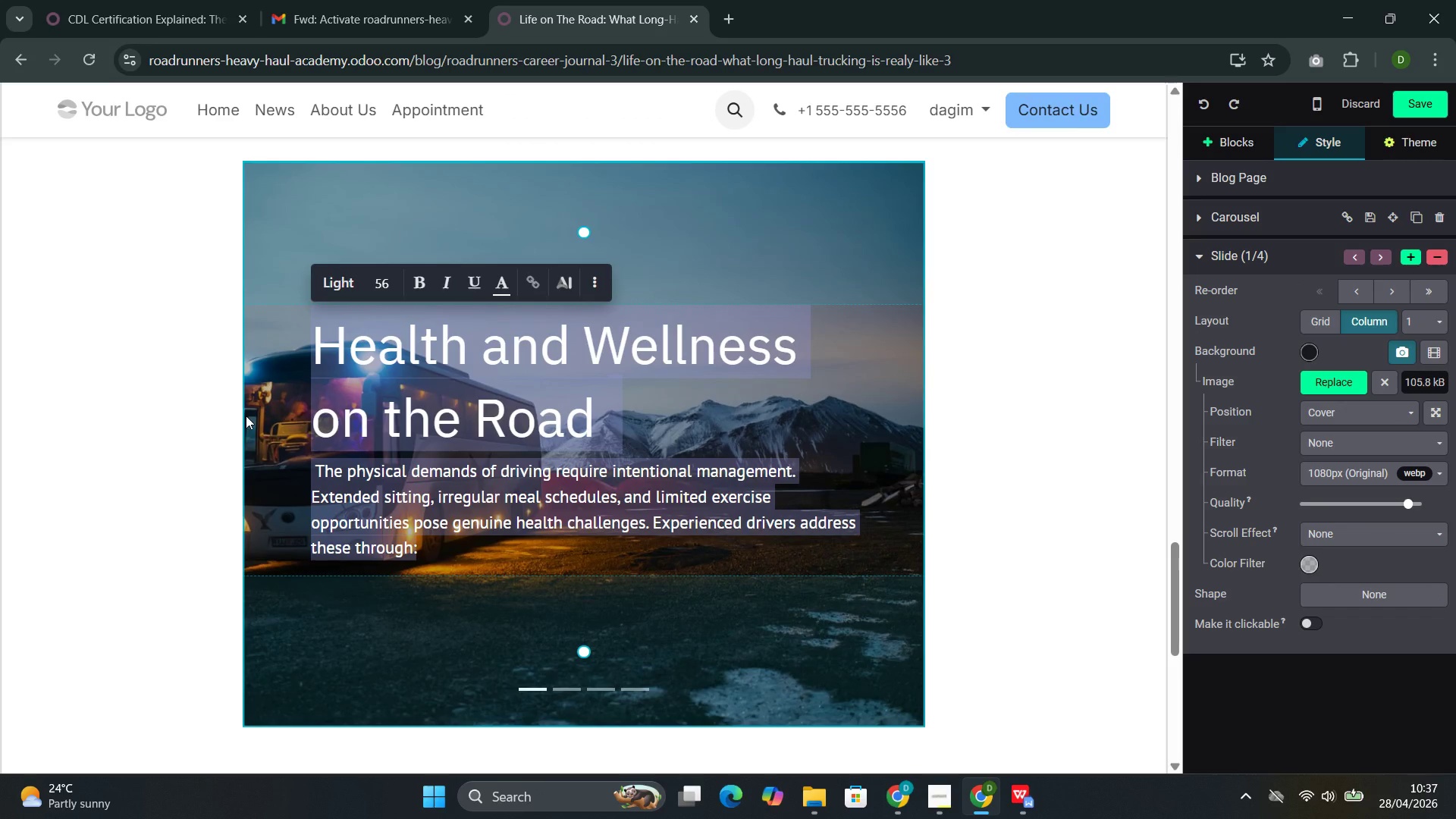 
left_click([271, 409])
 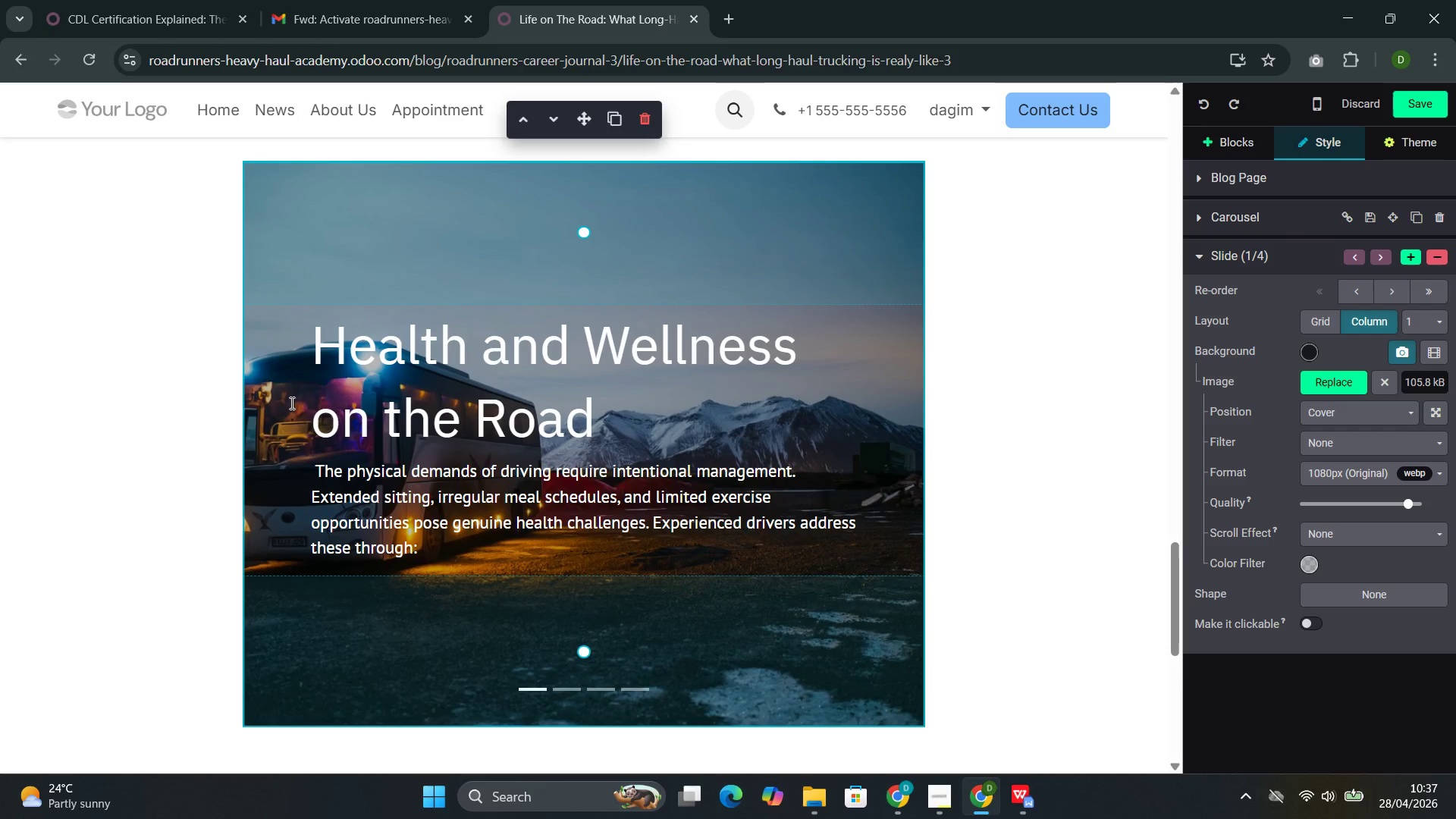 
double_click([288, 406])
 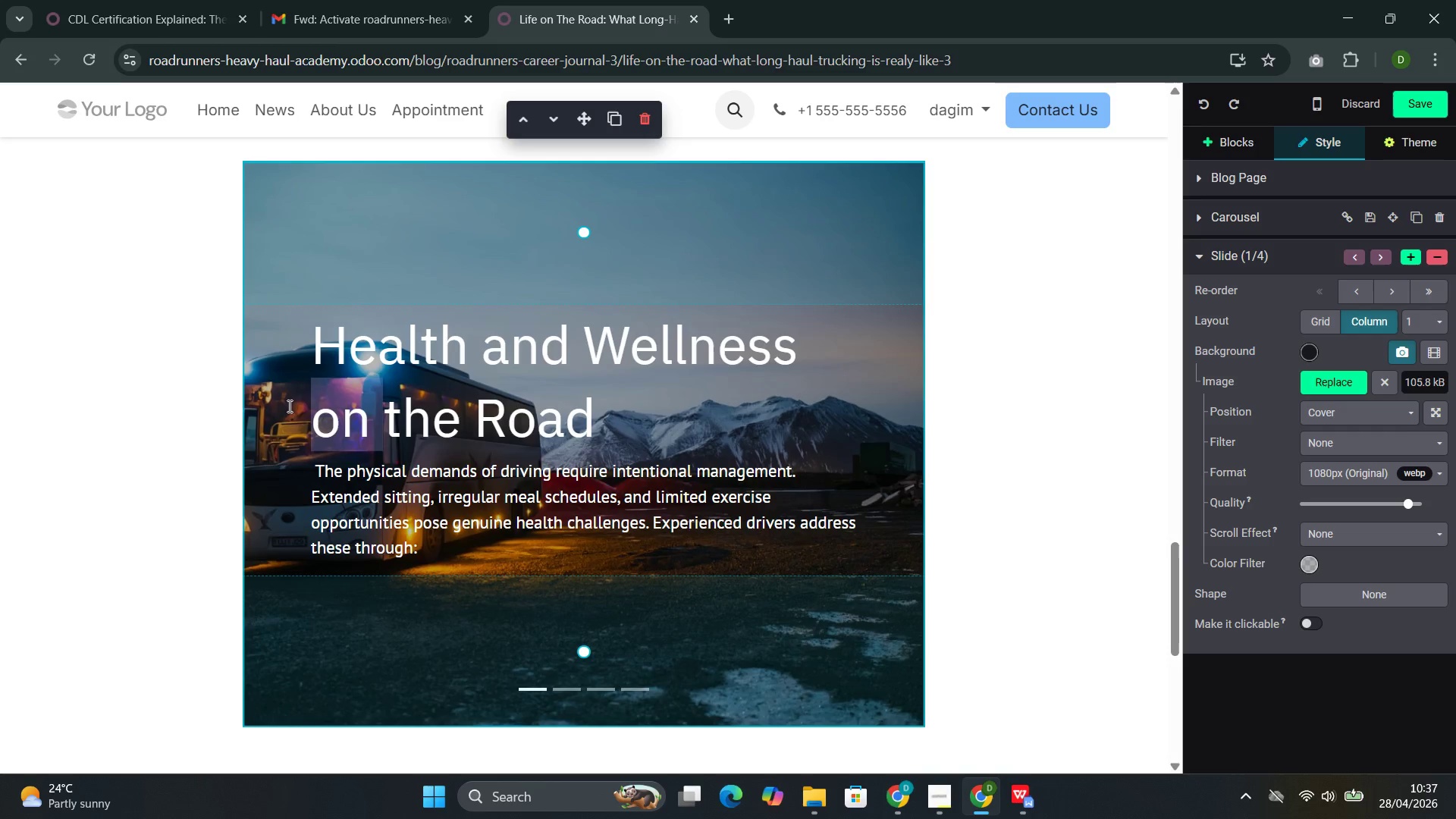 
triple_click([288, 406])
 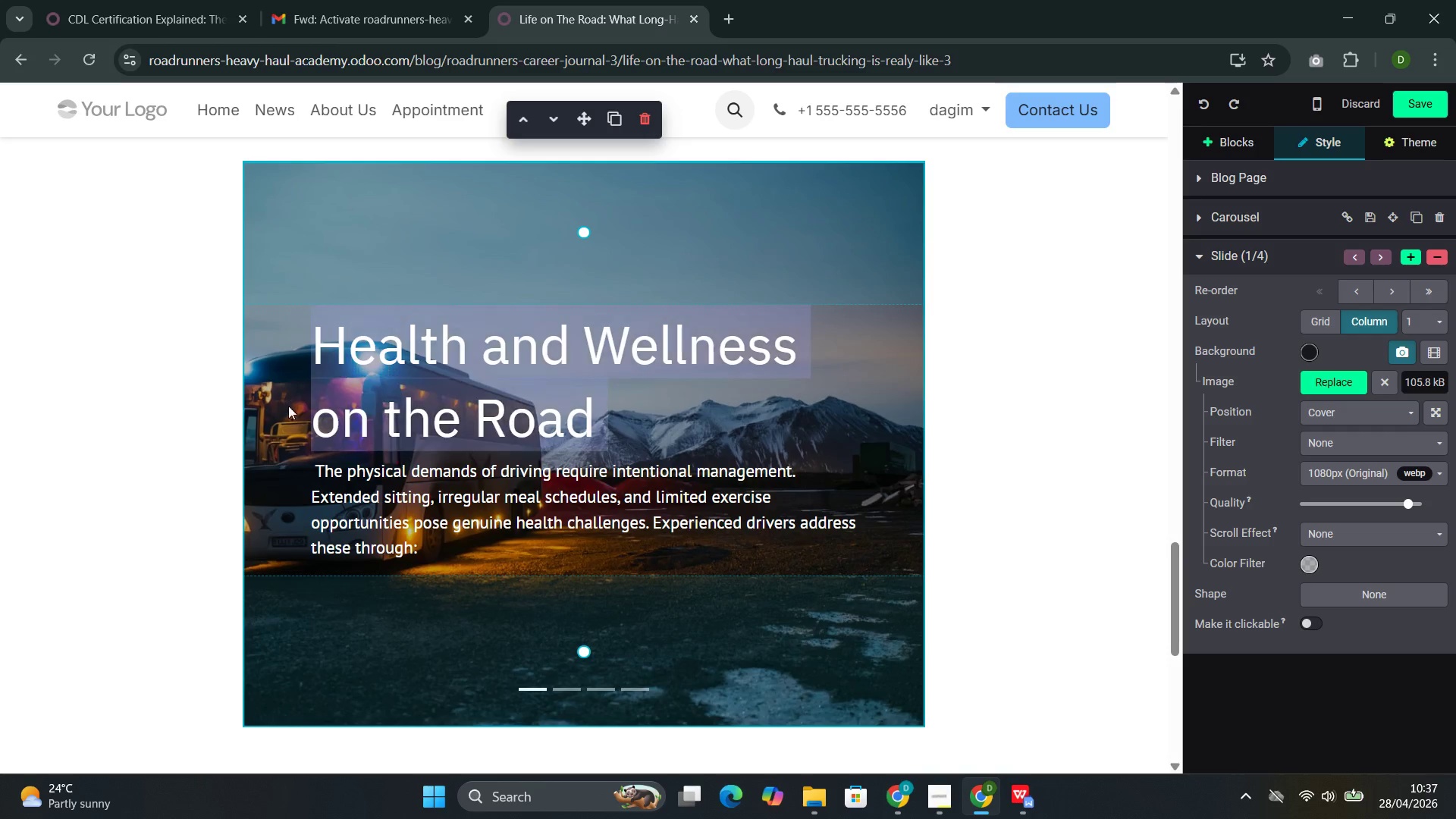 
triple_click([288, 406])
 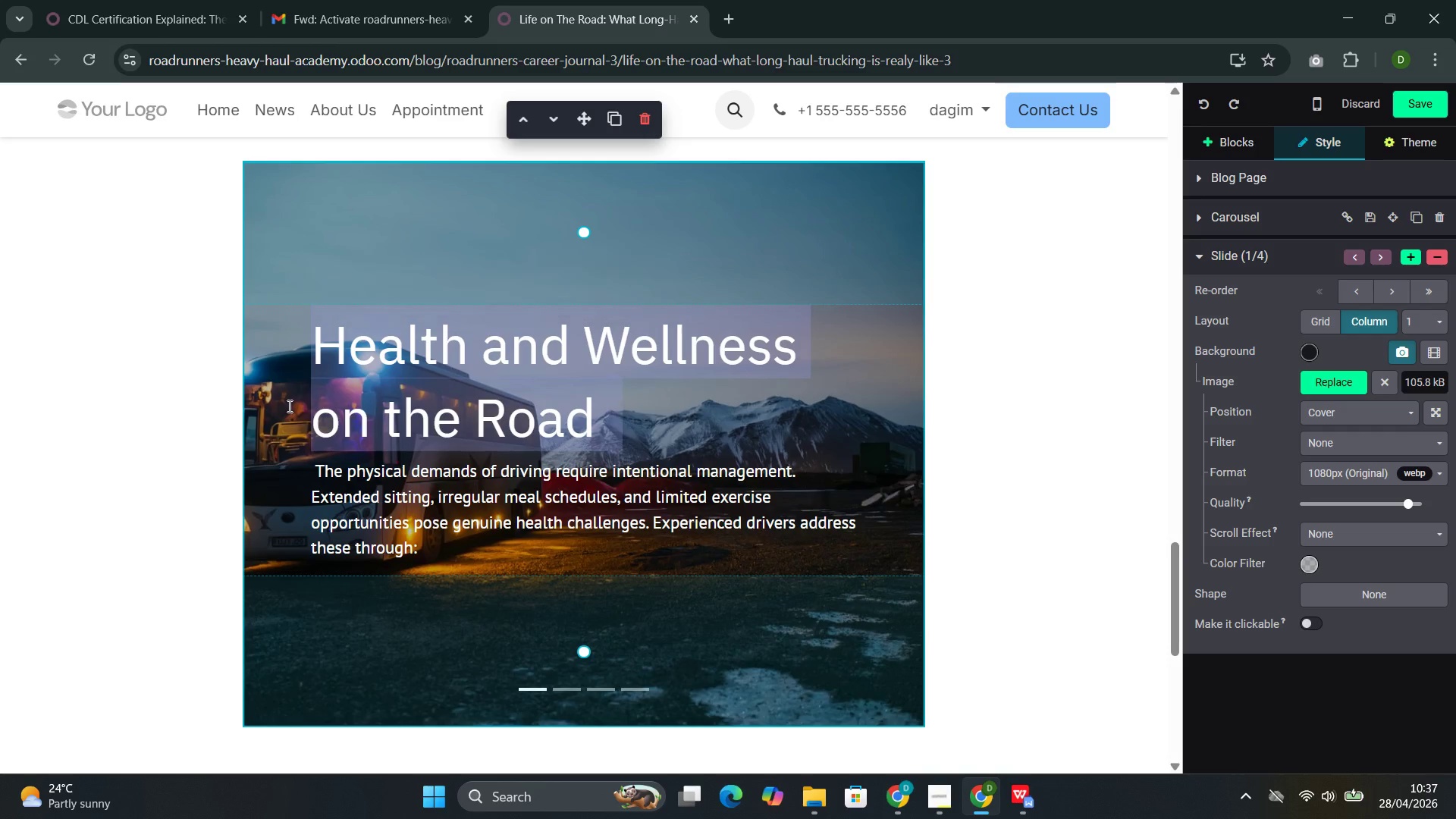 
triple_click([288, 406])
 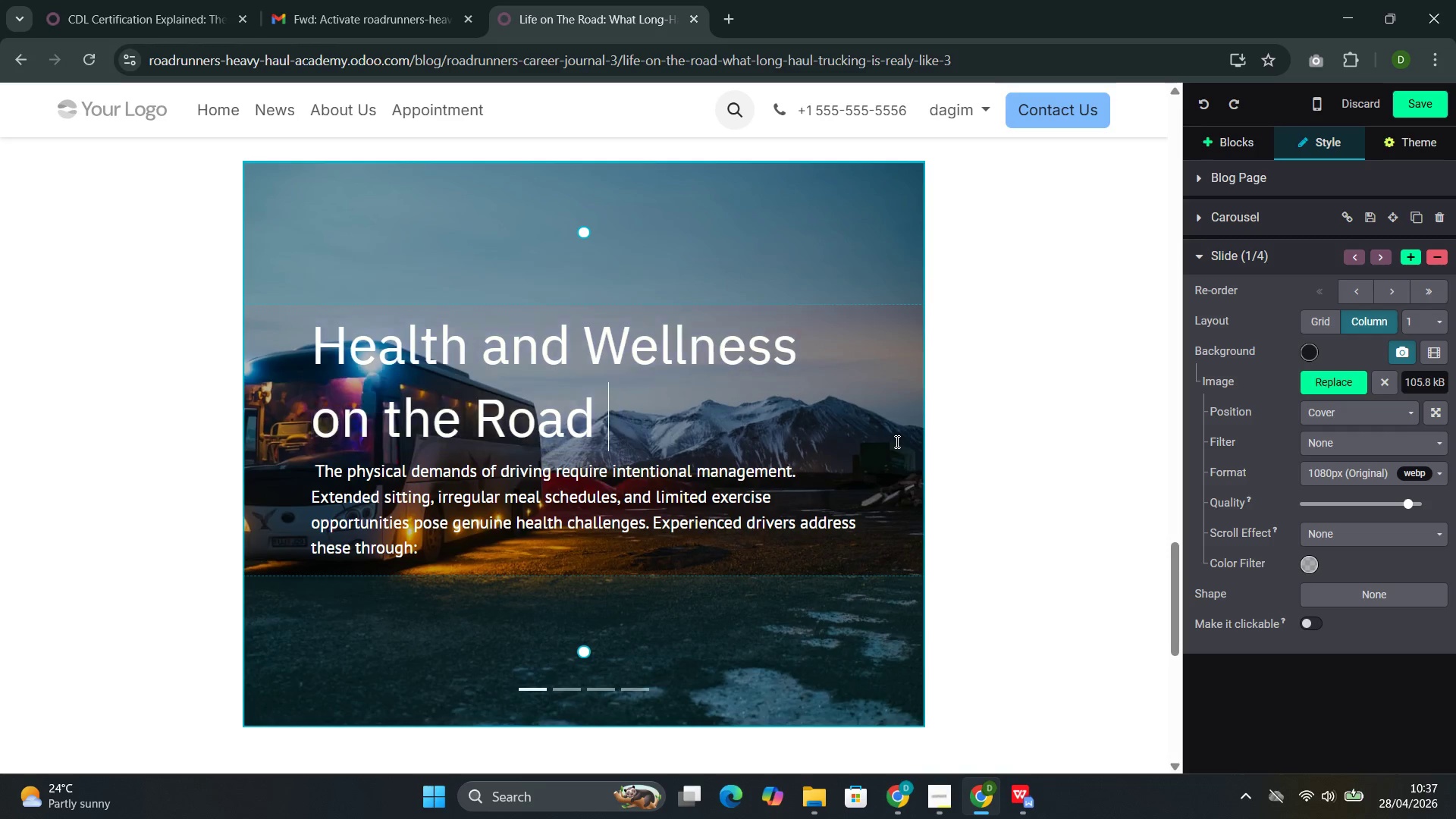 
double_click([896, 441])
 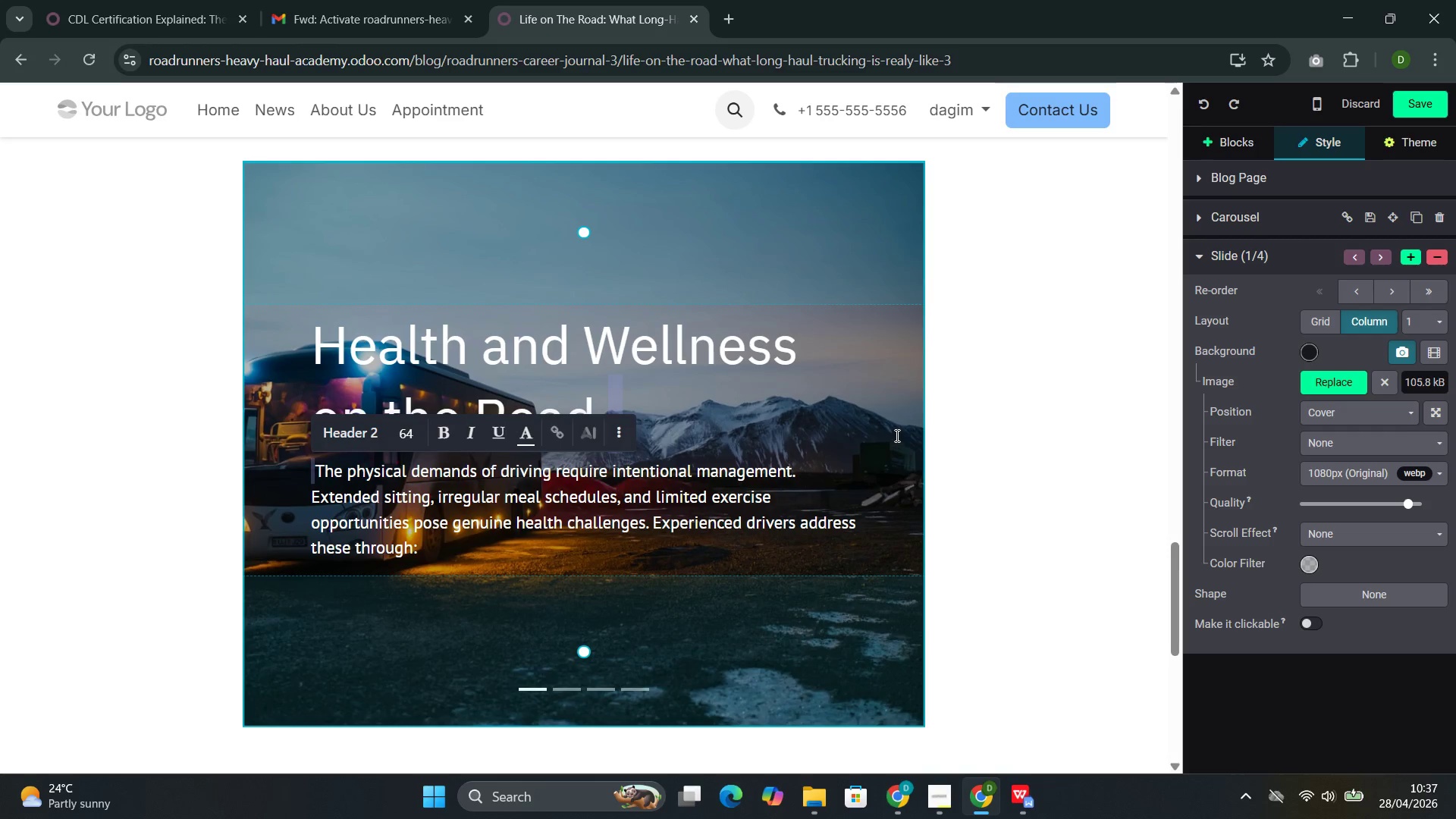 
left_click([896, 435])
 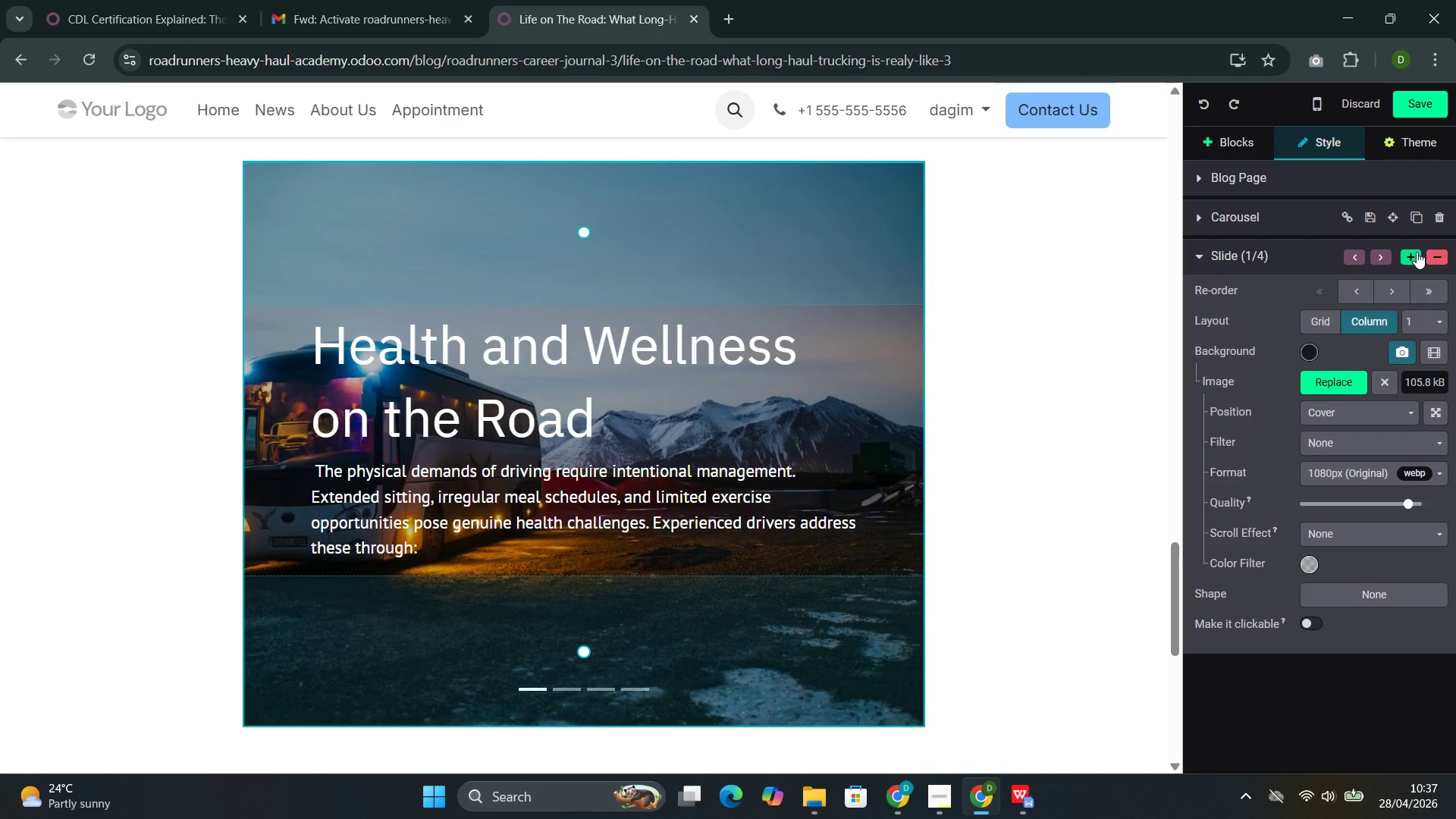 
left_click([1442, 257])
 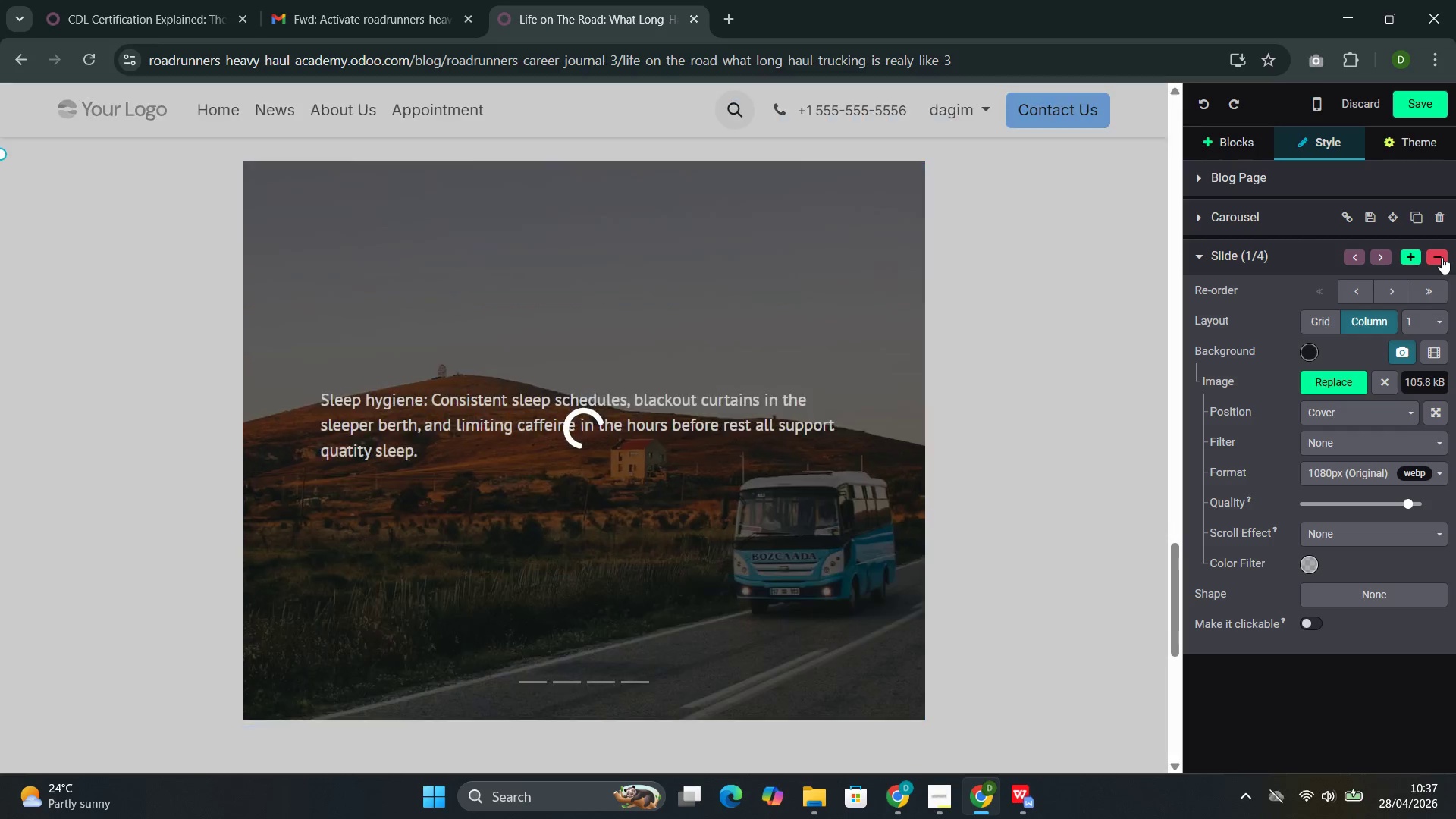 
left_click([1442, 257])
 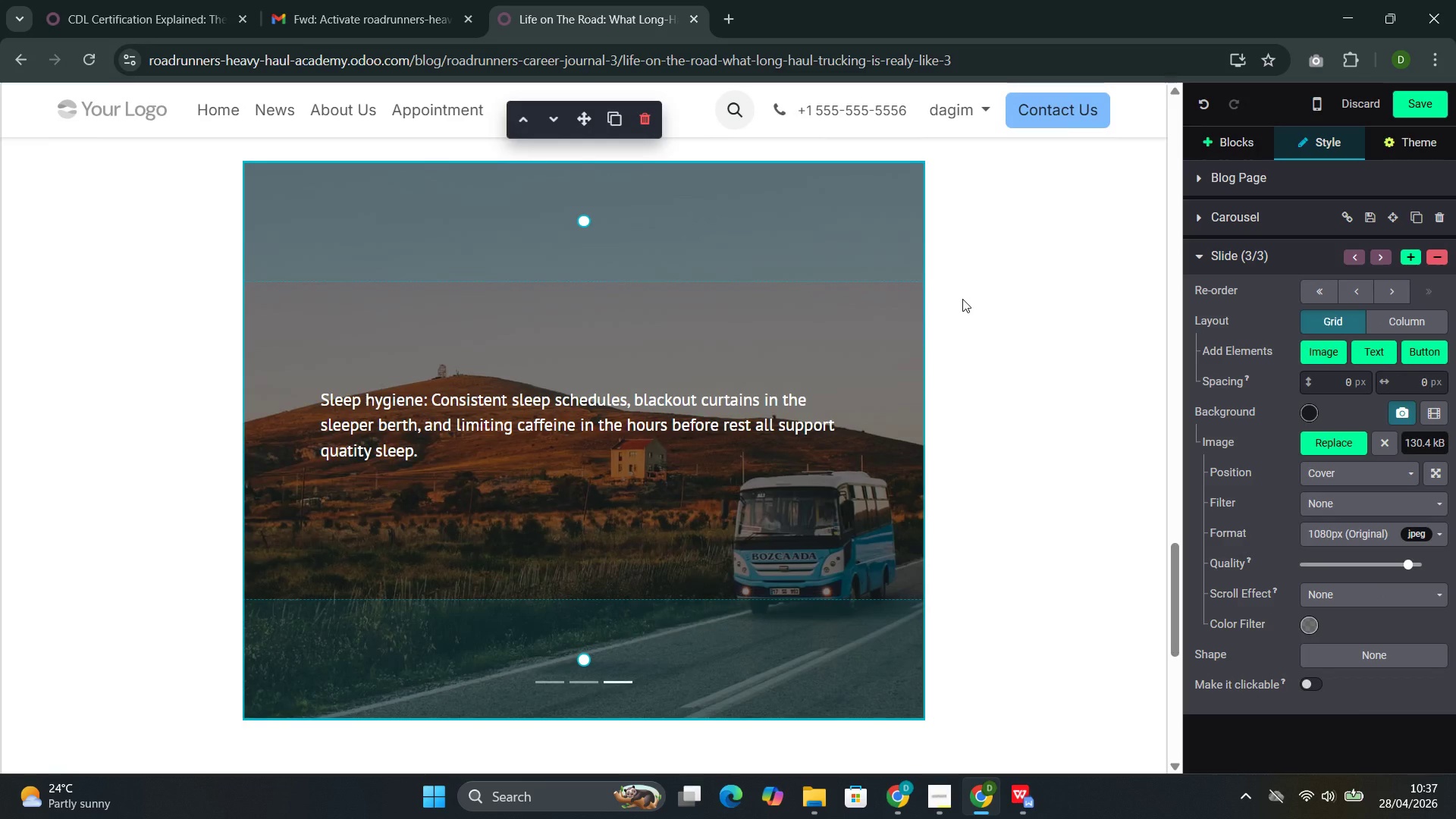 
left_click([875, 372])
 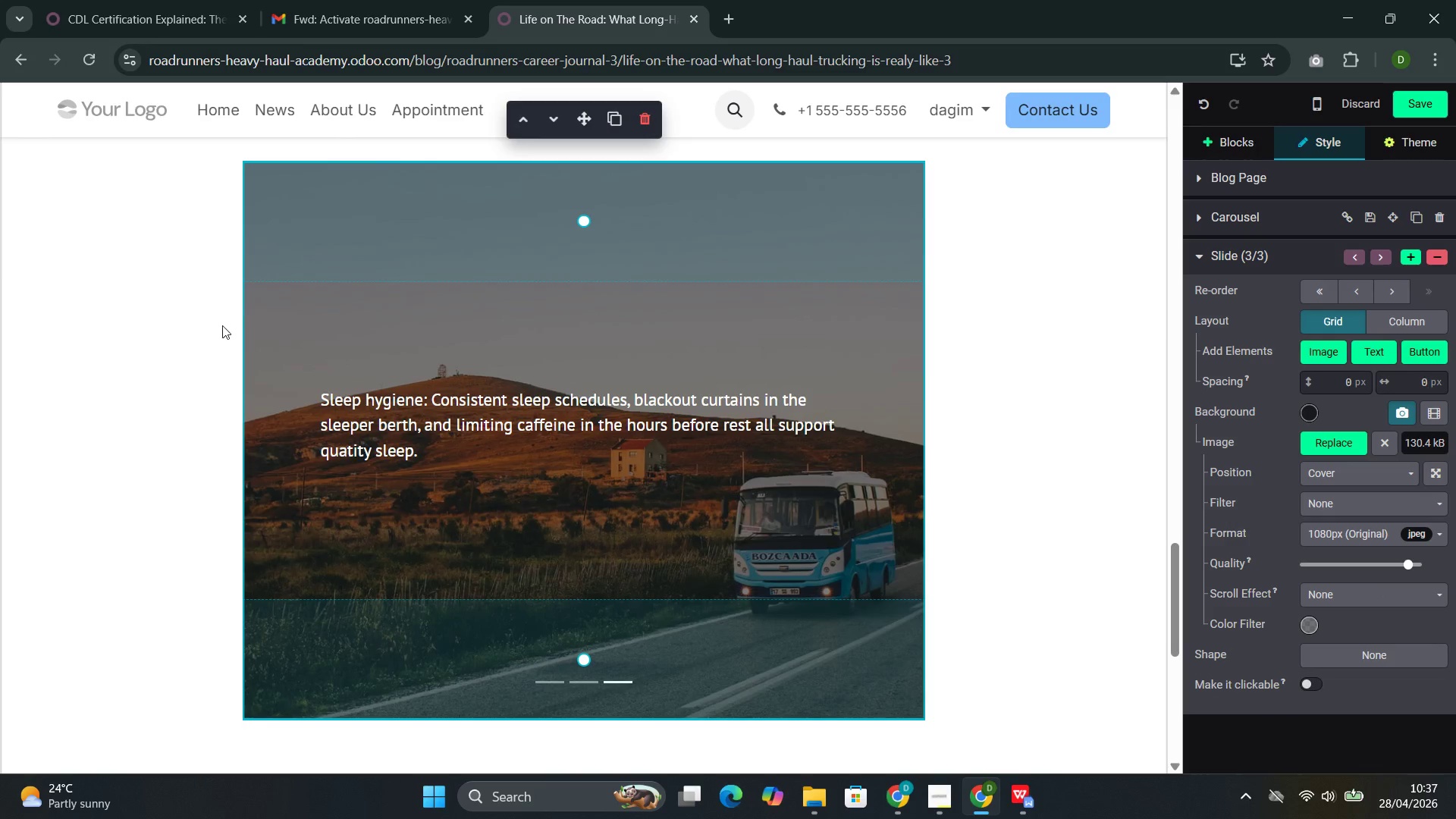 
left_click([234, 337])
 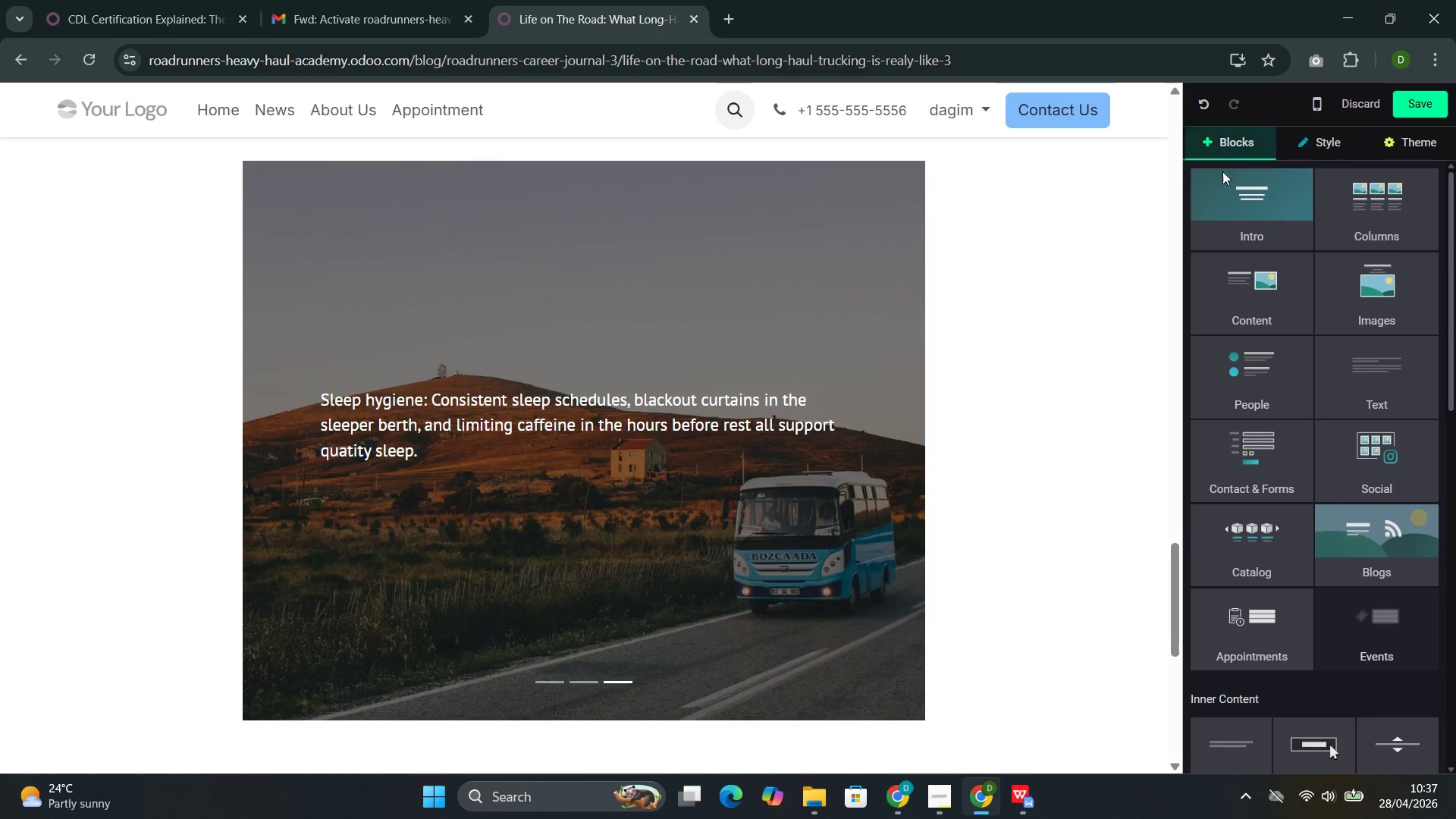 
scroll: coordinate [1275, 237], scroll_direction: none, amount: 0.0
 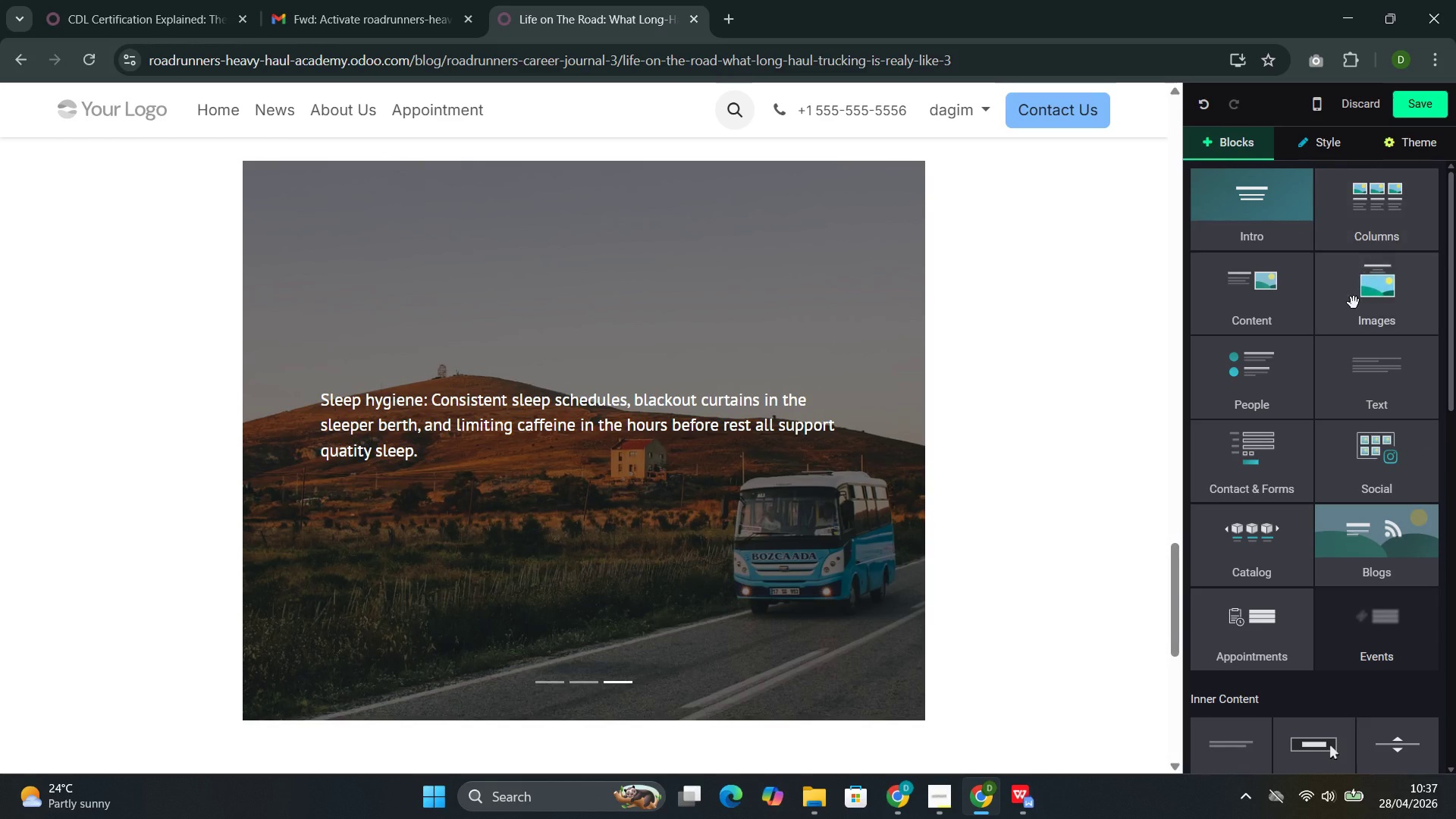 
left_click([1356, 303])
 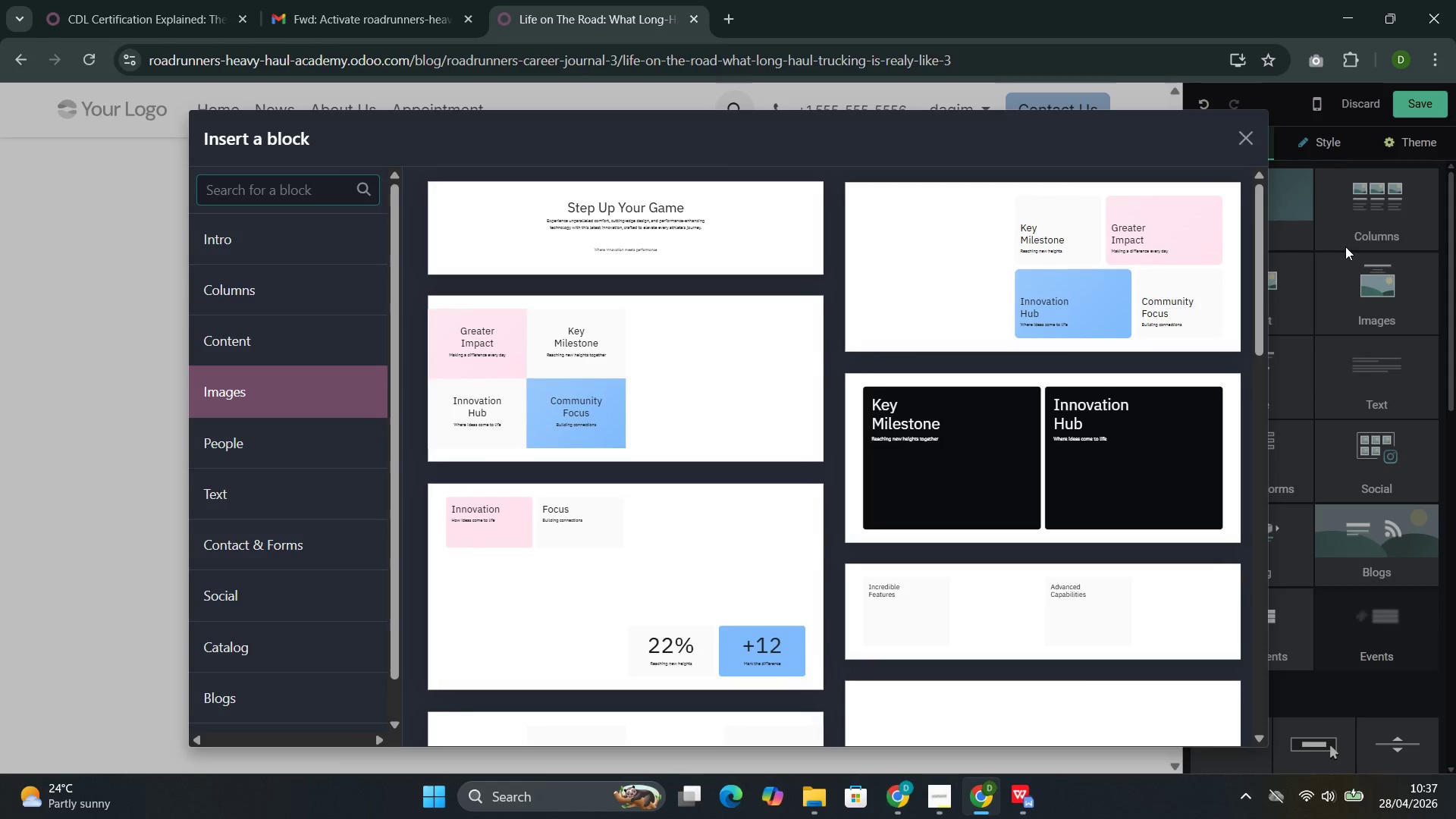 
left_click([1368, 222])
 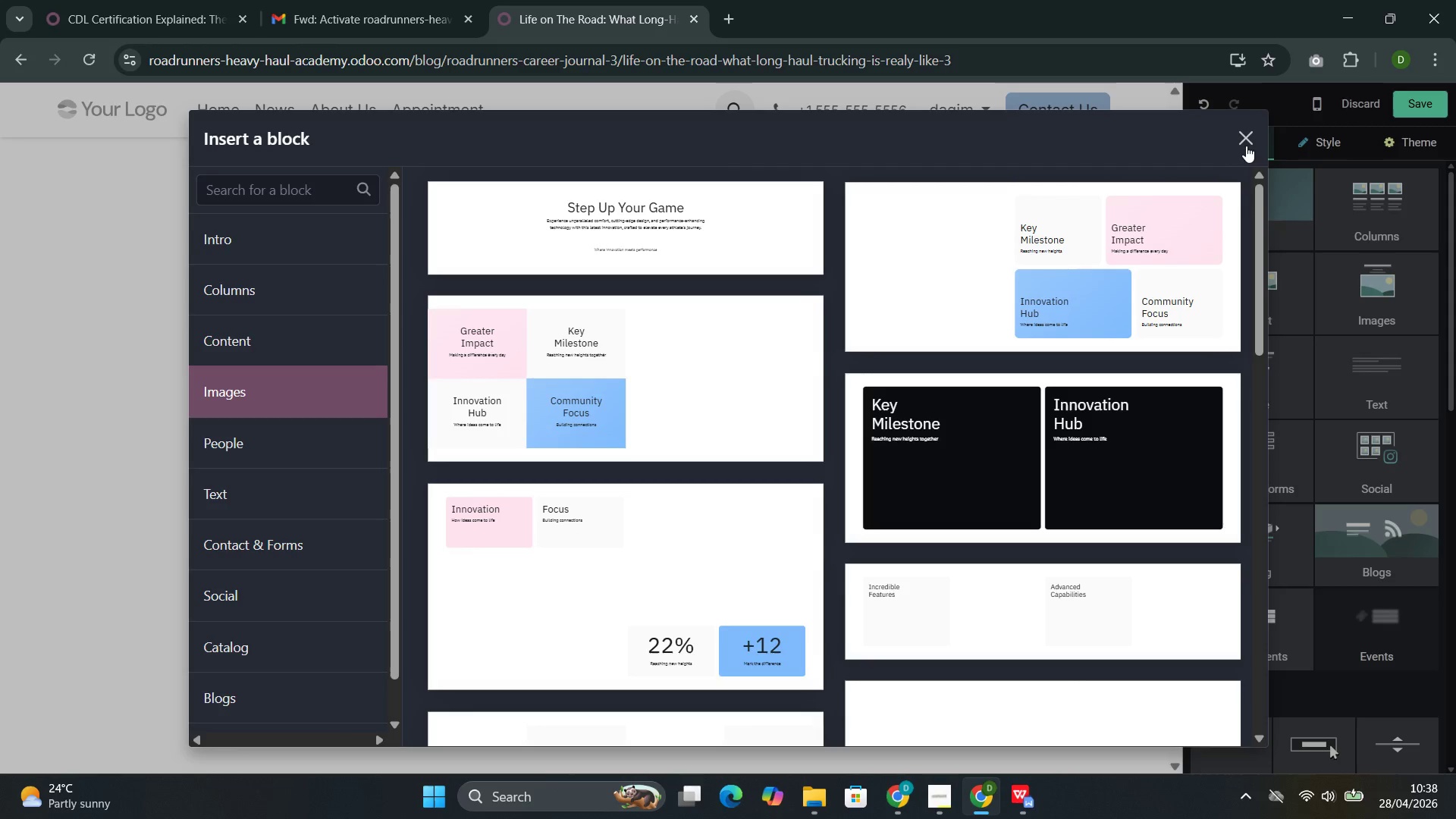 
left_click([1248, 147])
 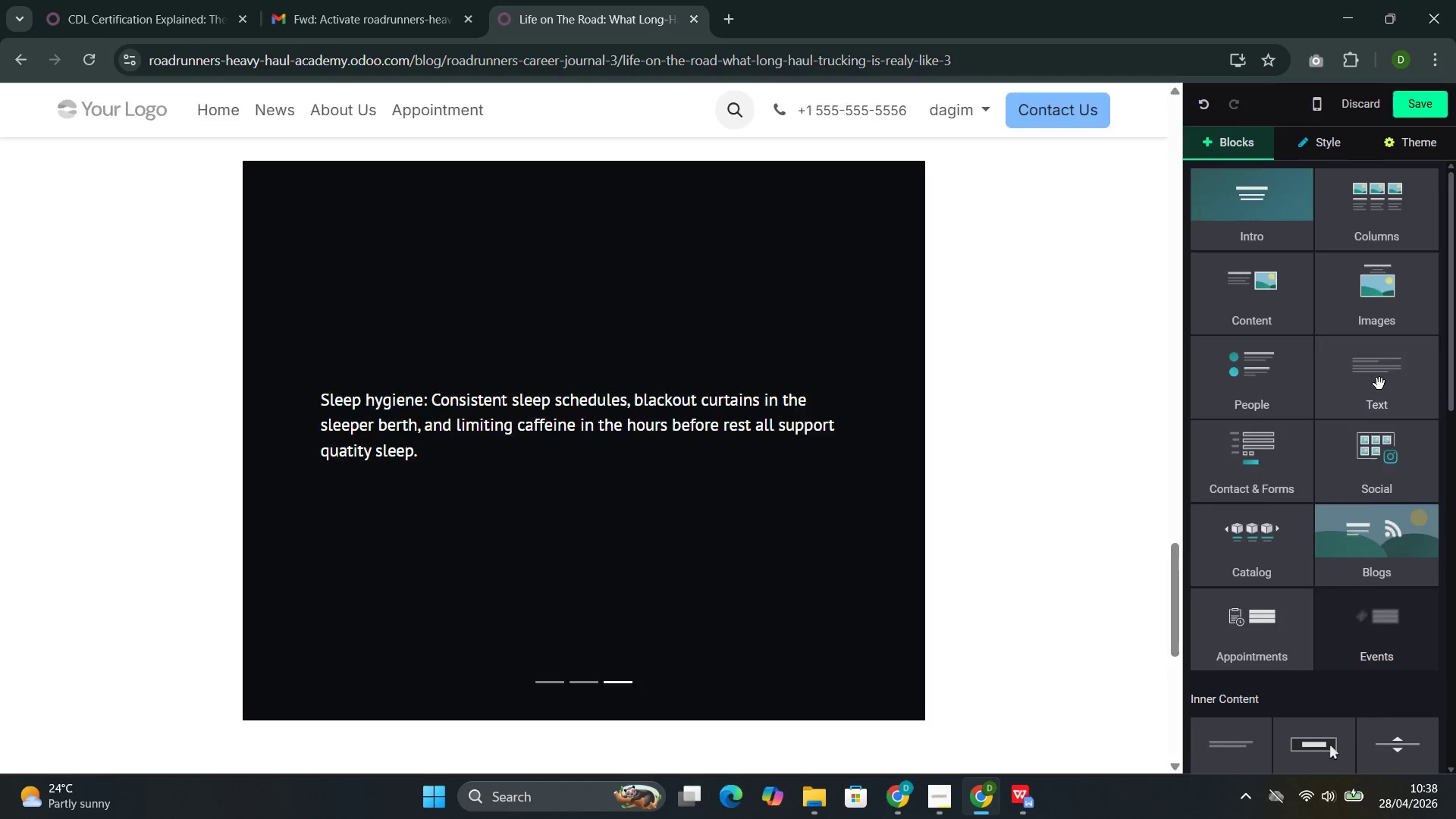 
scroll: coordinate [1101, 392], scroll_direction: down, amount: 1.0
 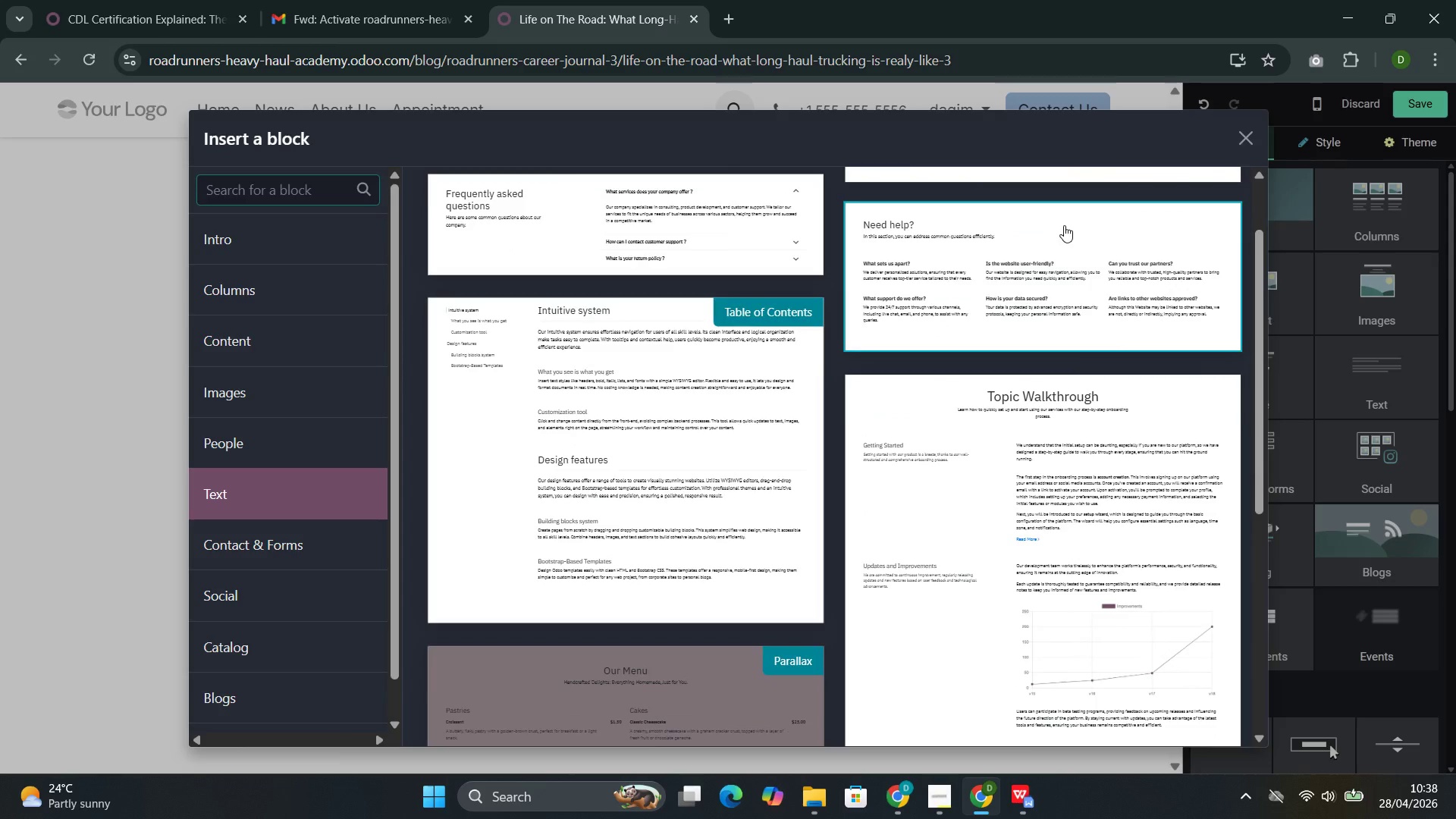 
left_click([1034, 247])
 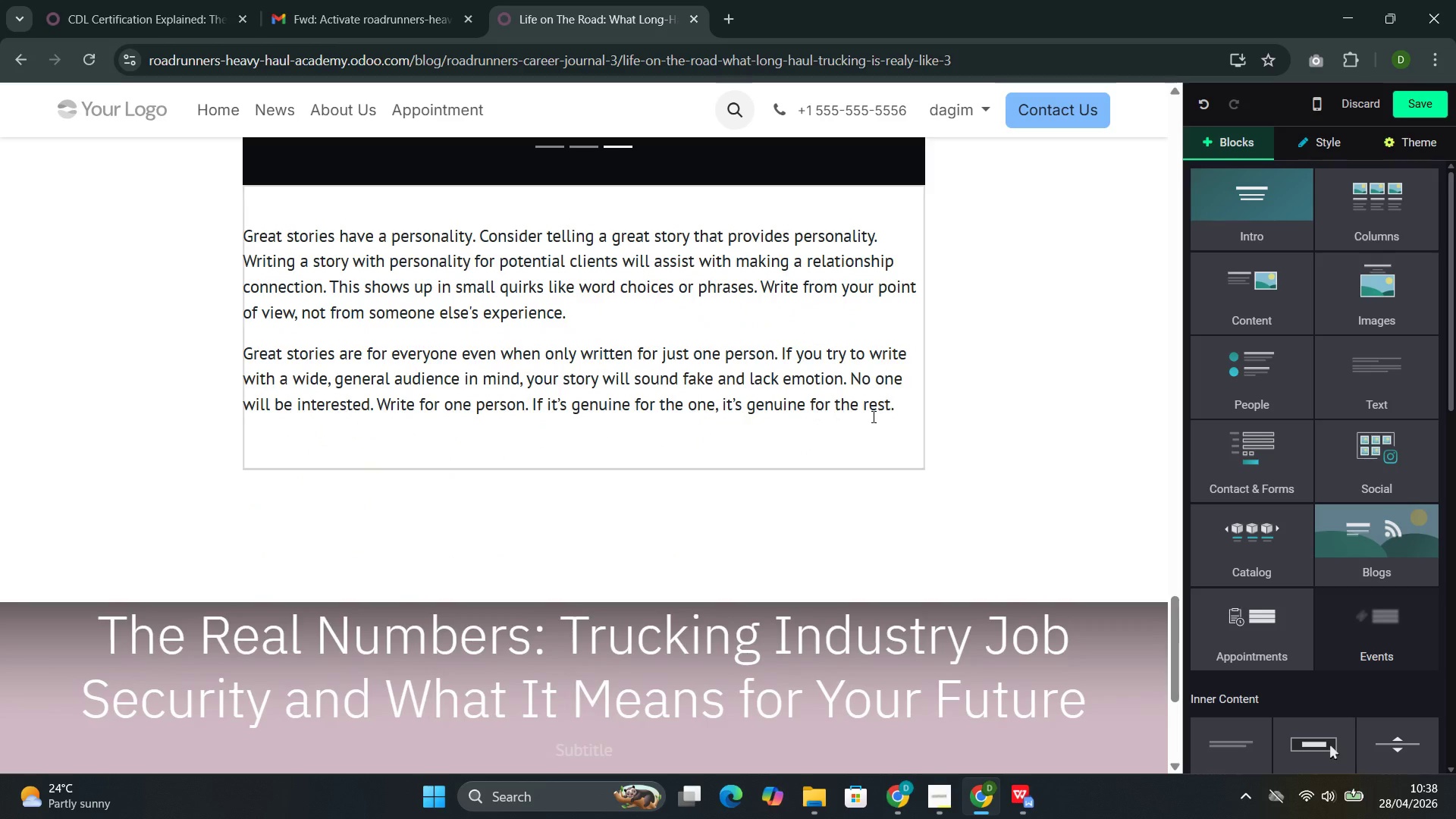 
scroll: coordinate [1064, 225], scroll_direction: up, amount: 2.0
 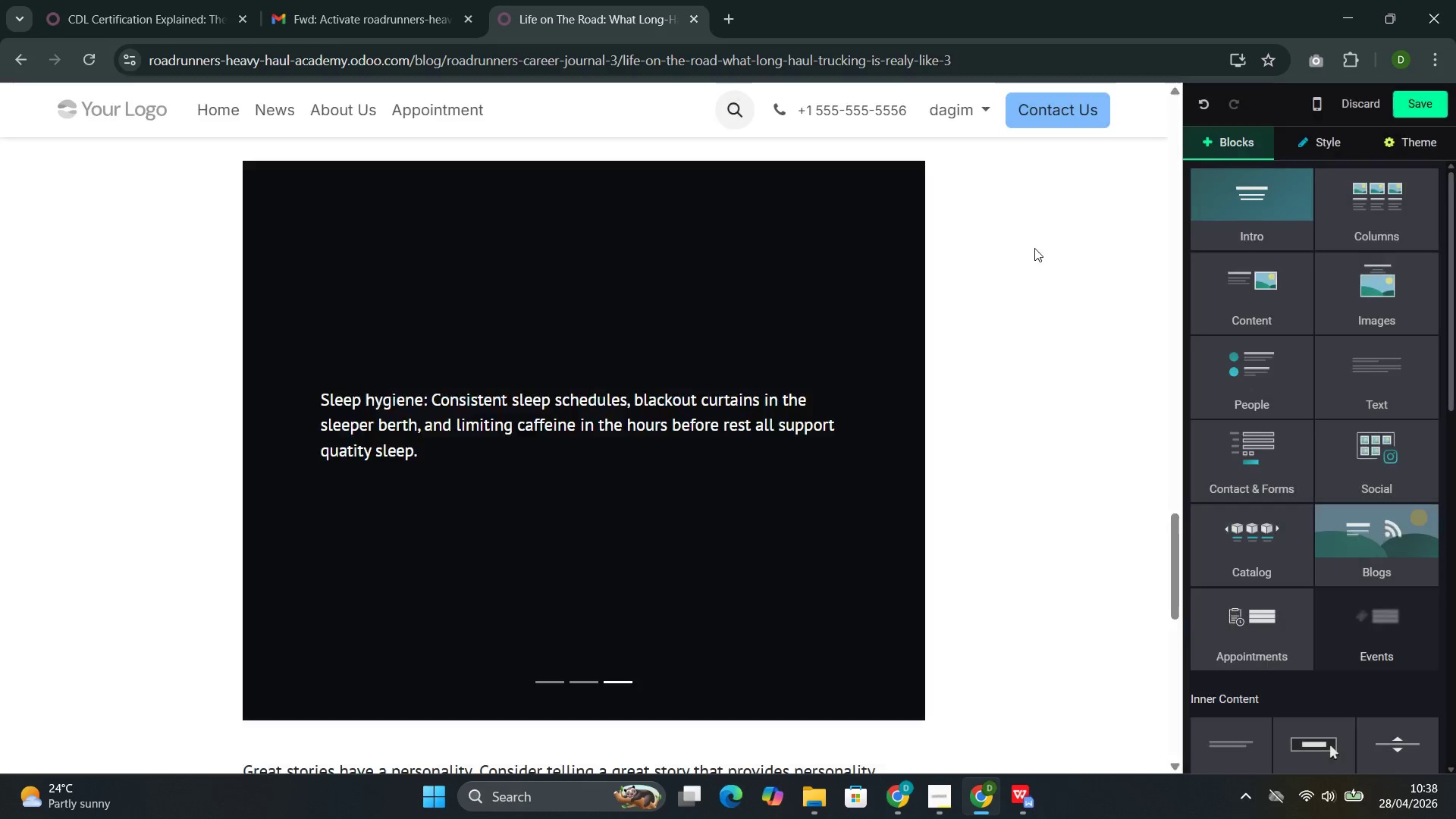 
left_click_drag(start_coordinate=[900, 407], to_coordinate=[211, 231])
 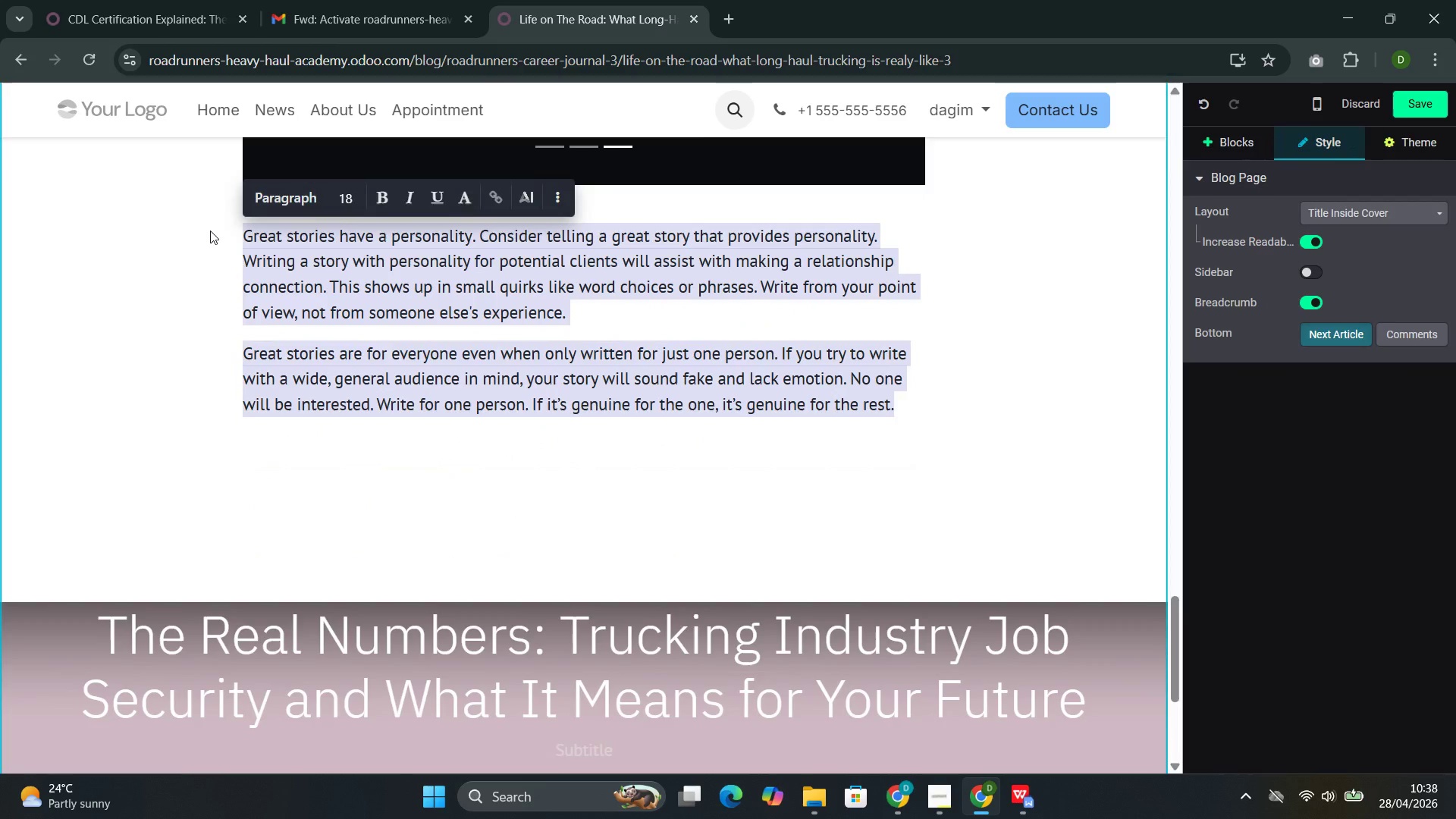 
key(Control+V)
 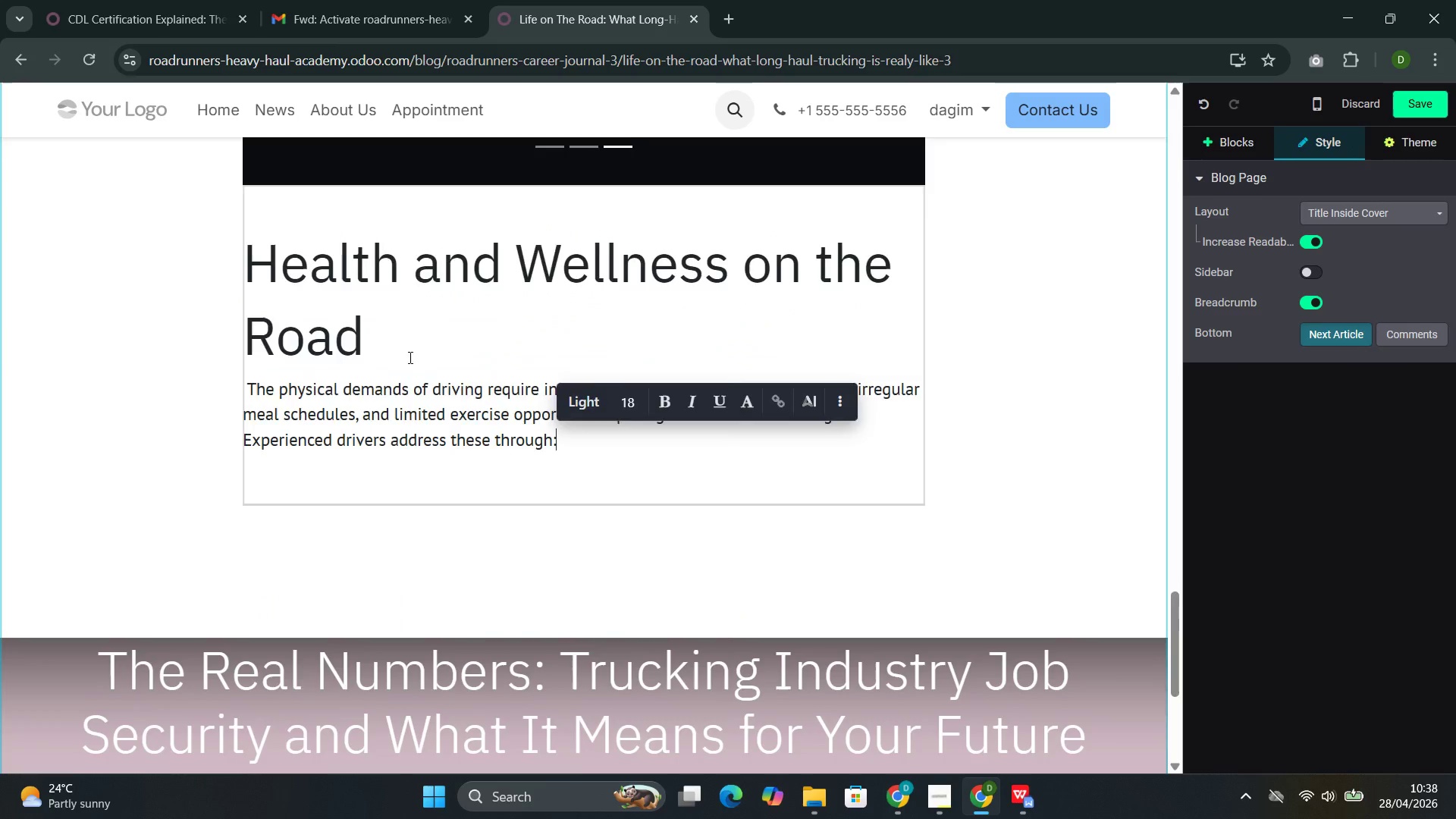 
scroll: coordinate [410, 362], scroll_direction: down, amount: 1.0
 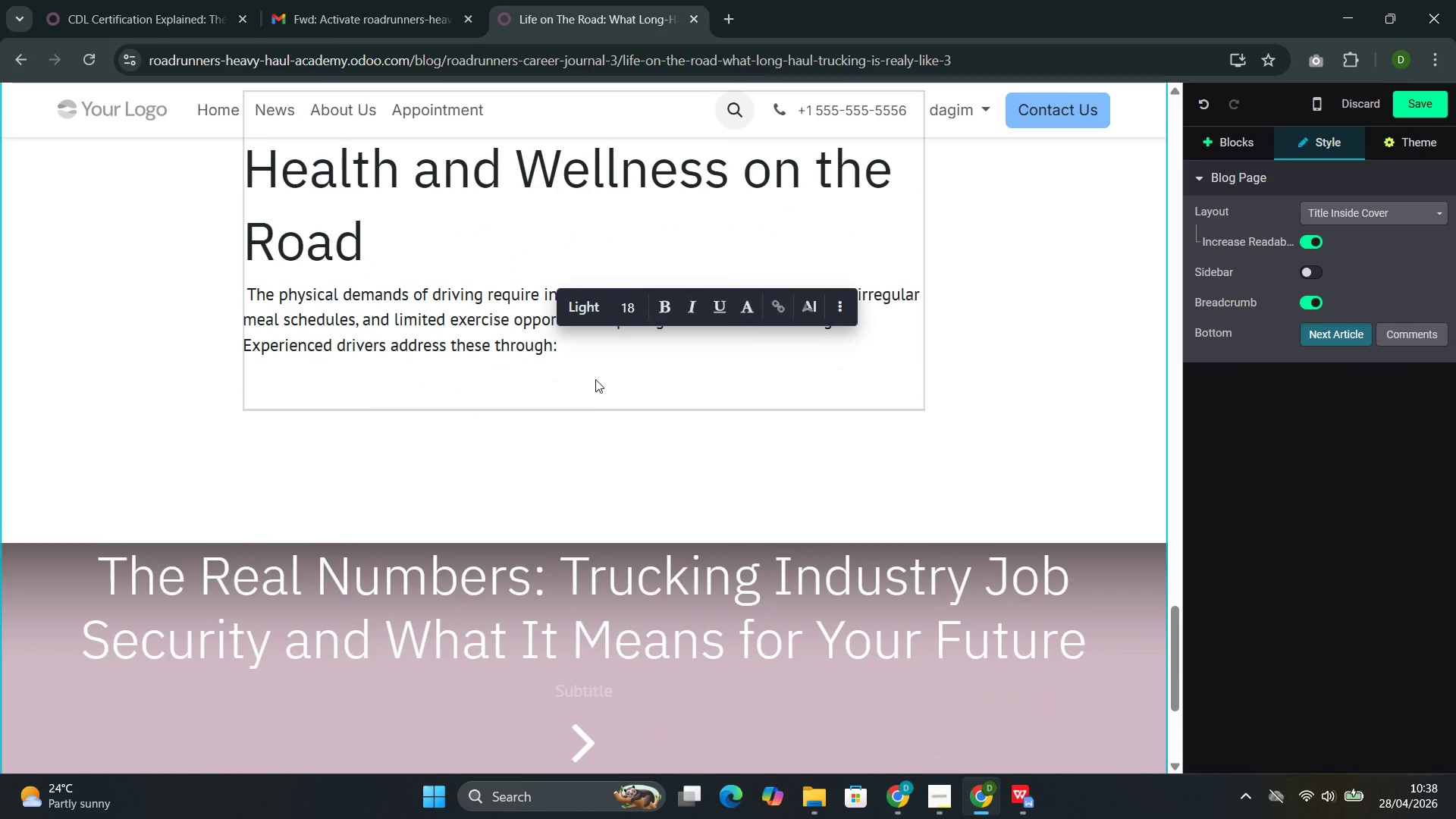 
key(Enter)
 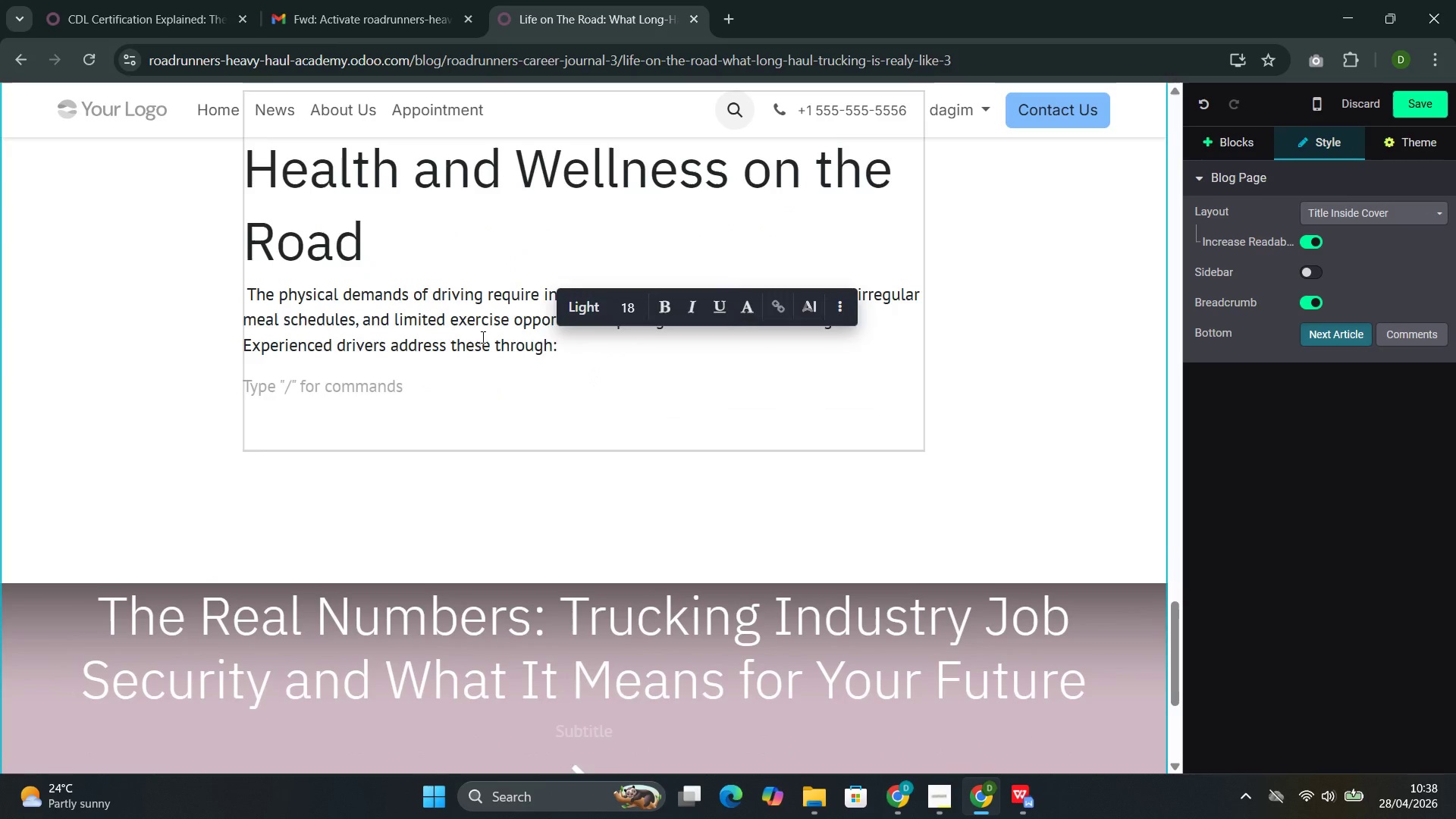 
scroll: coordinate [493, 312], scroll_direction: up, amount: 7.0
 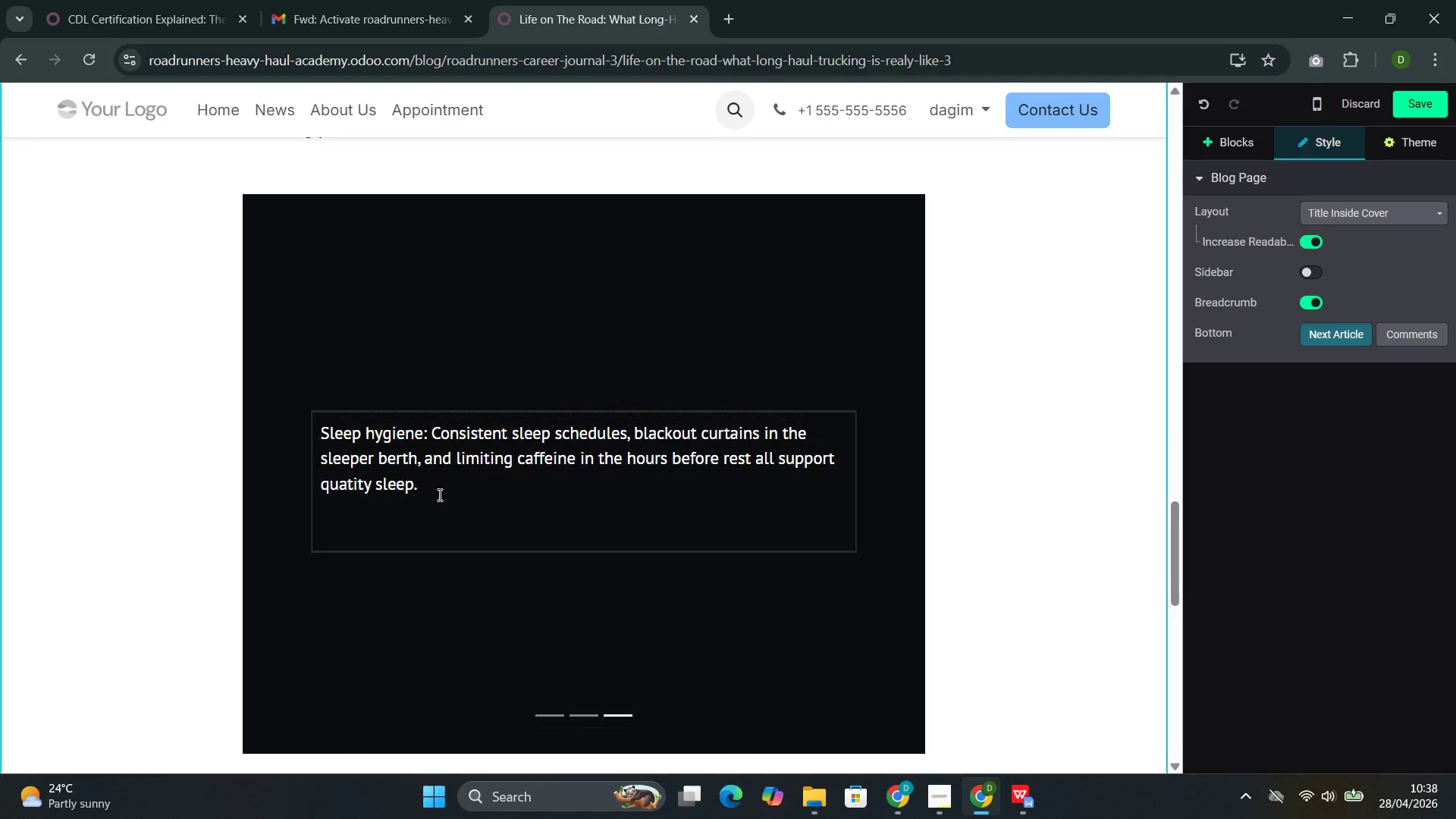 
left_click_drag(start_coordinate=[438, 494], to_coordinate=[302, 432])
 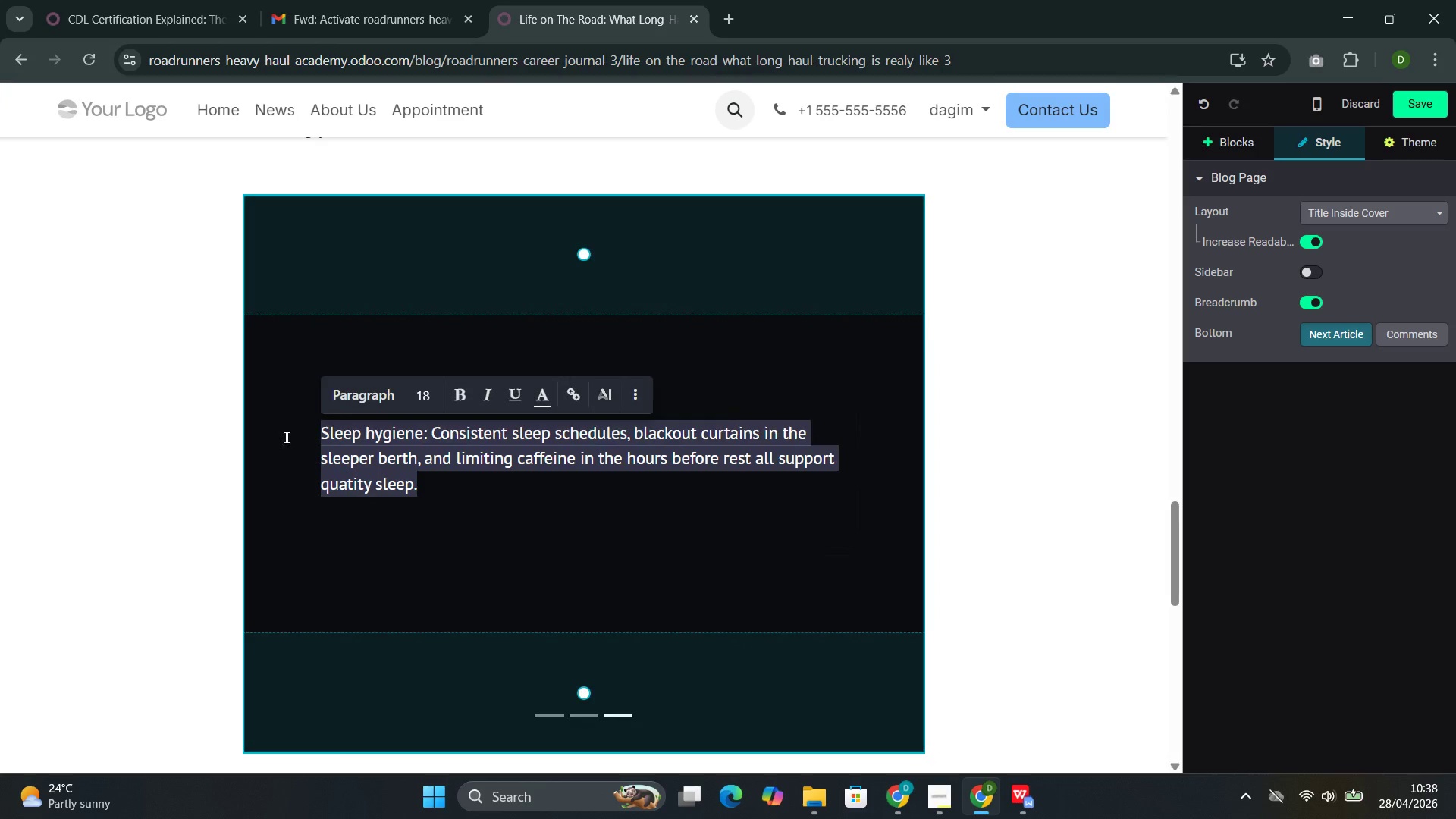 
key(Control+C)
 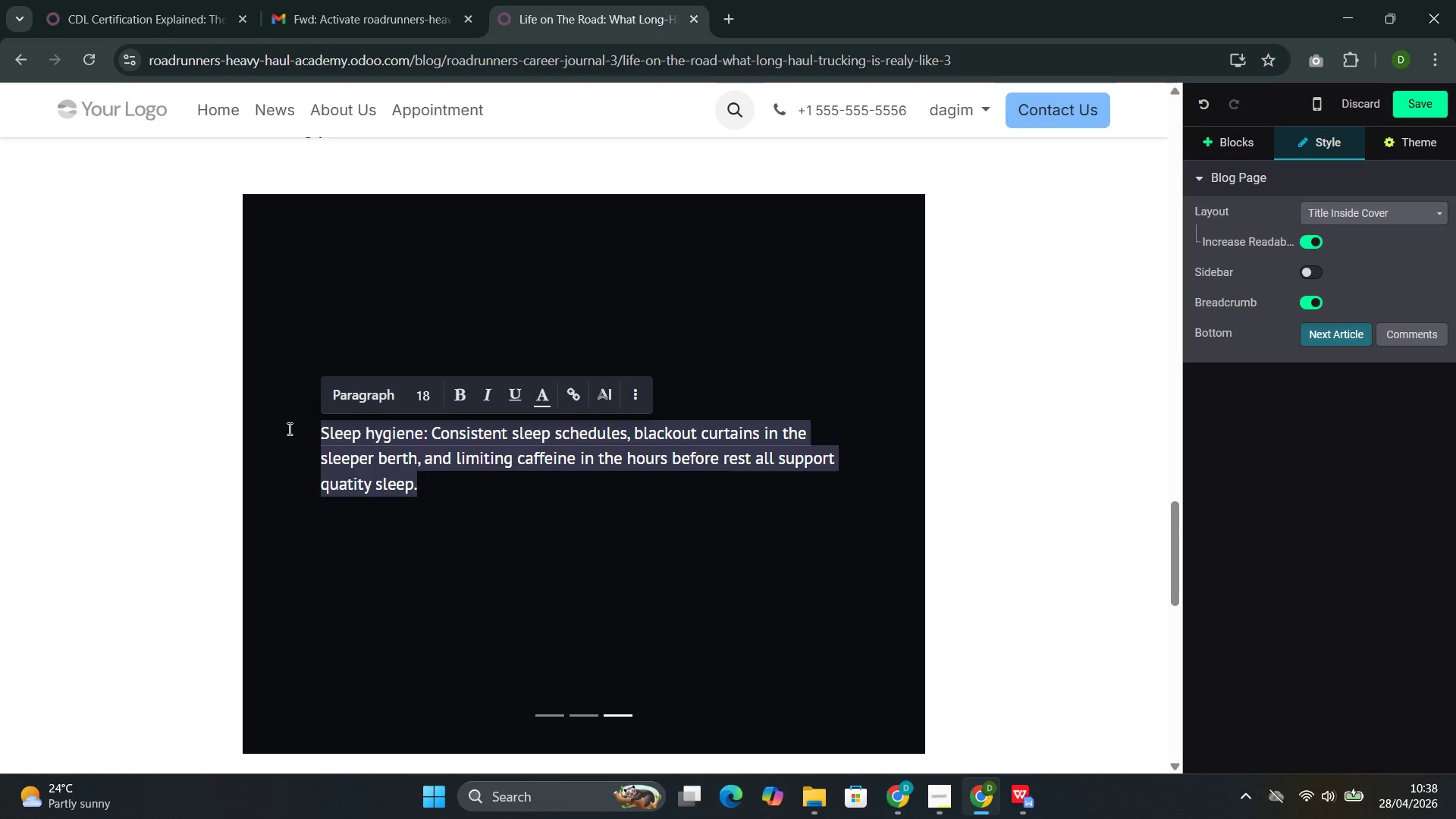 
key(Control+C)
 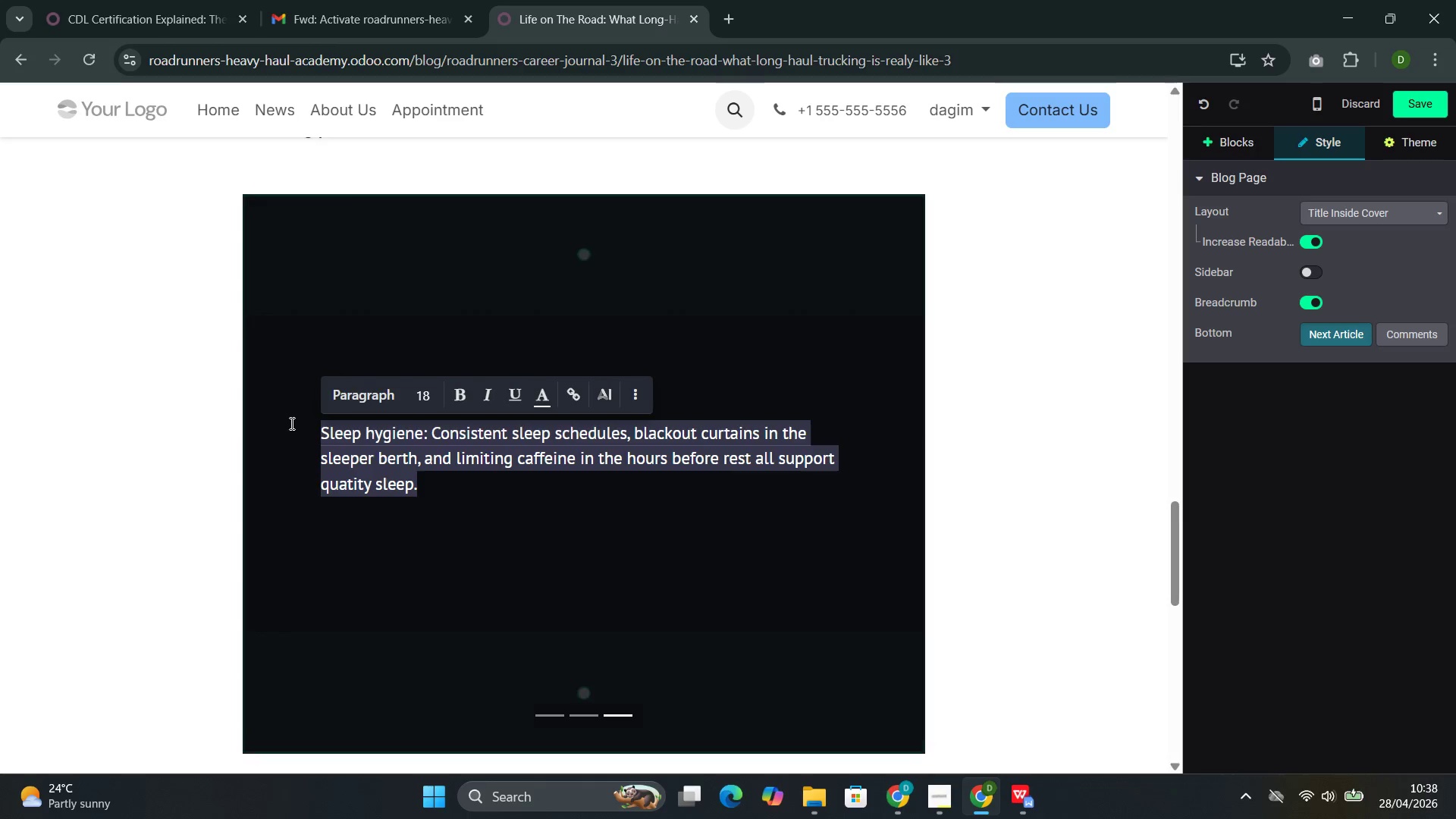 
key(Control+C)
 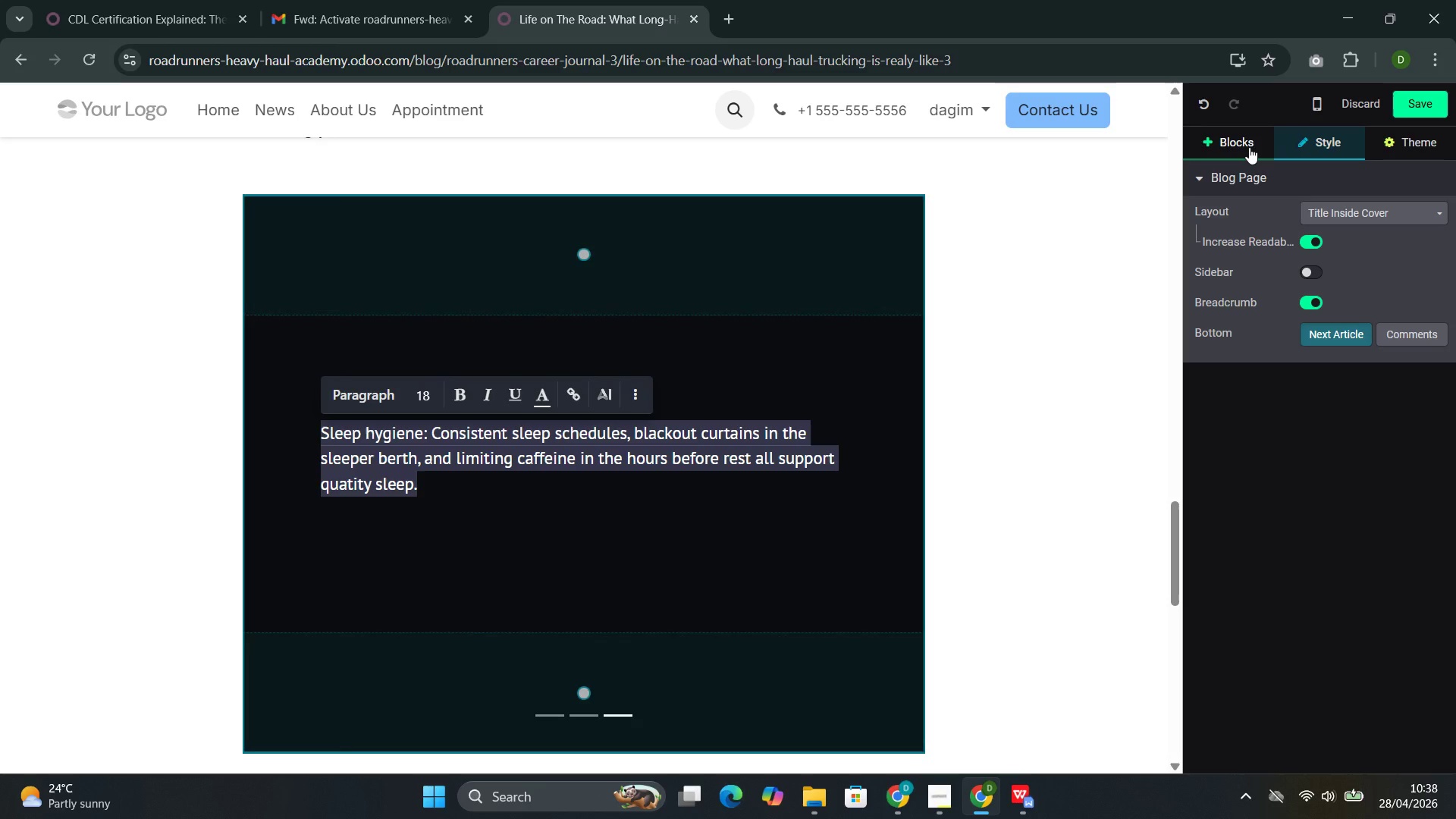 
left_click([1249, 147])
 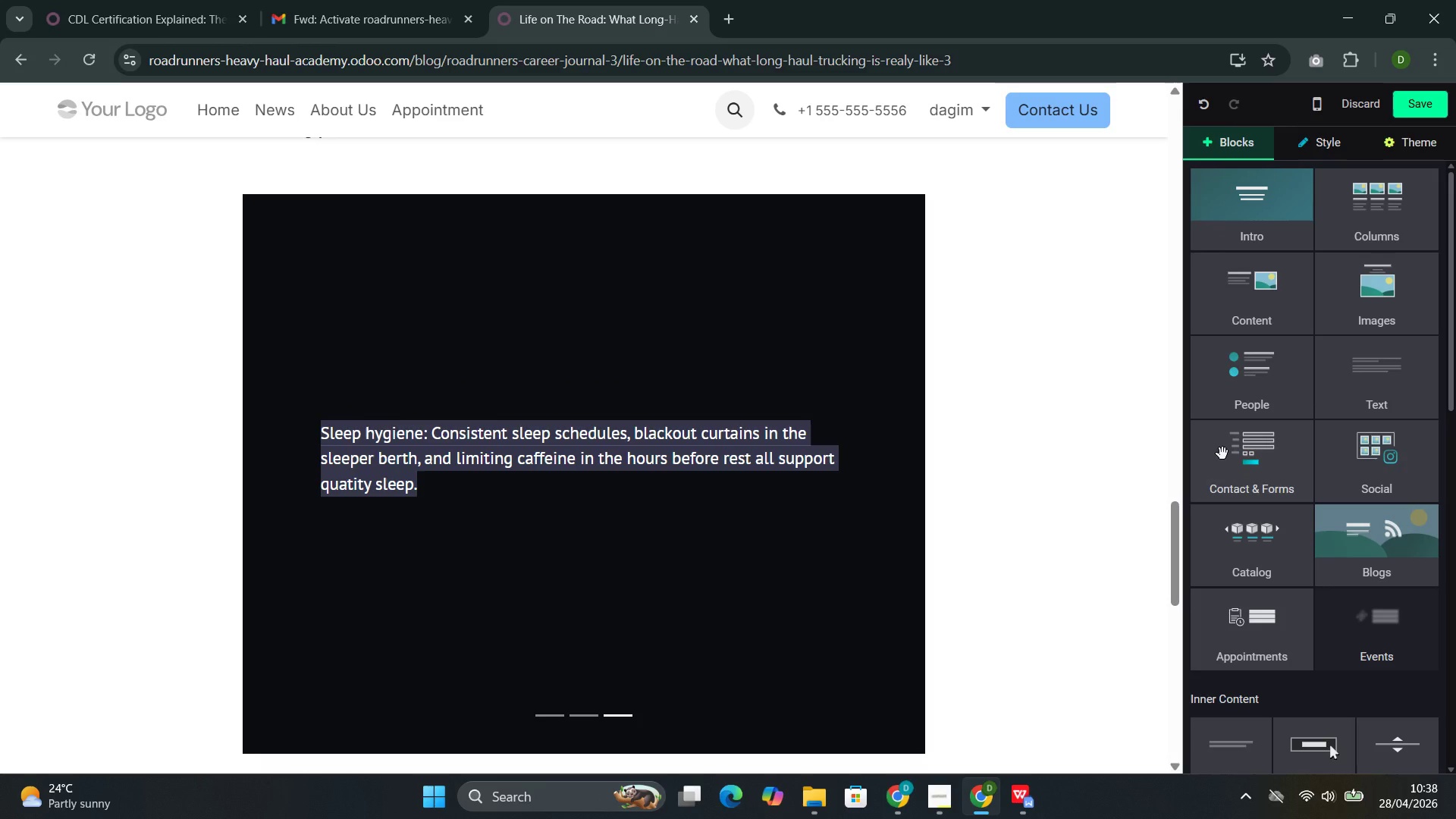 
scroll: coordinate [1221, 458], scroll_direction: down, amount: 1.0
 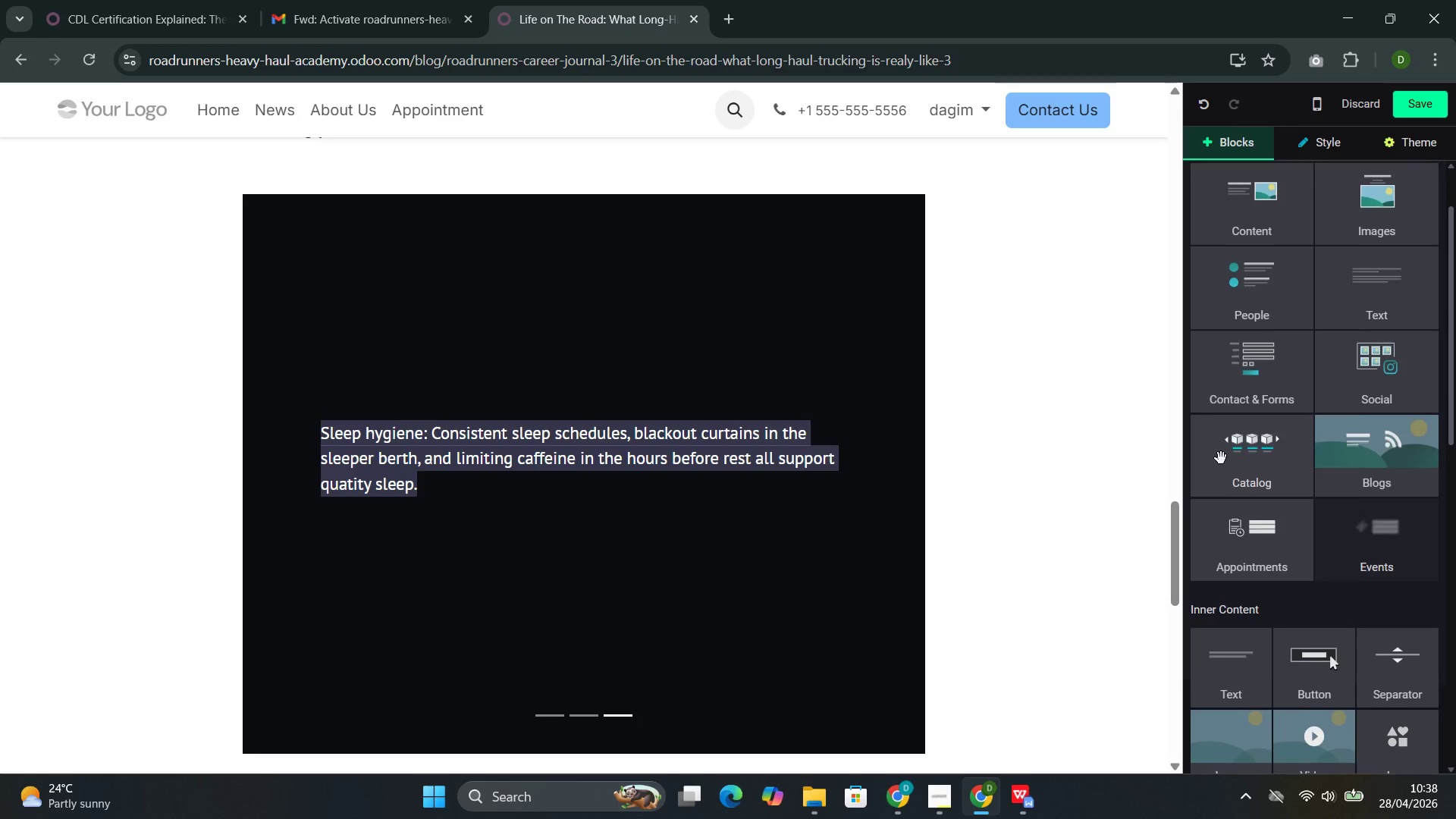 
scroll: coordinate [1225, 441], scroll_direction: up, amount: 1.0
 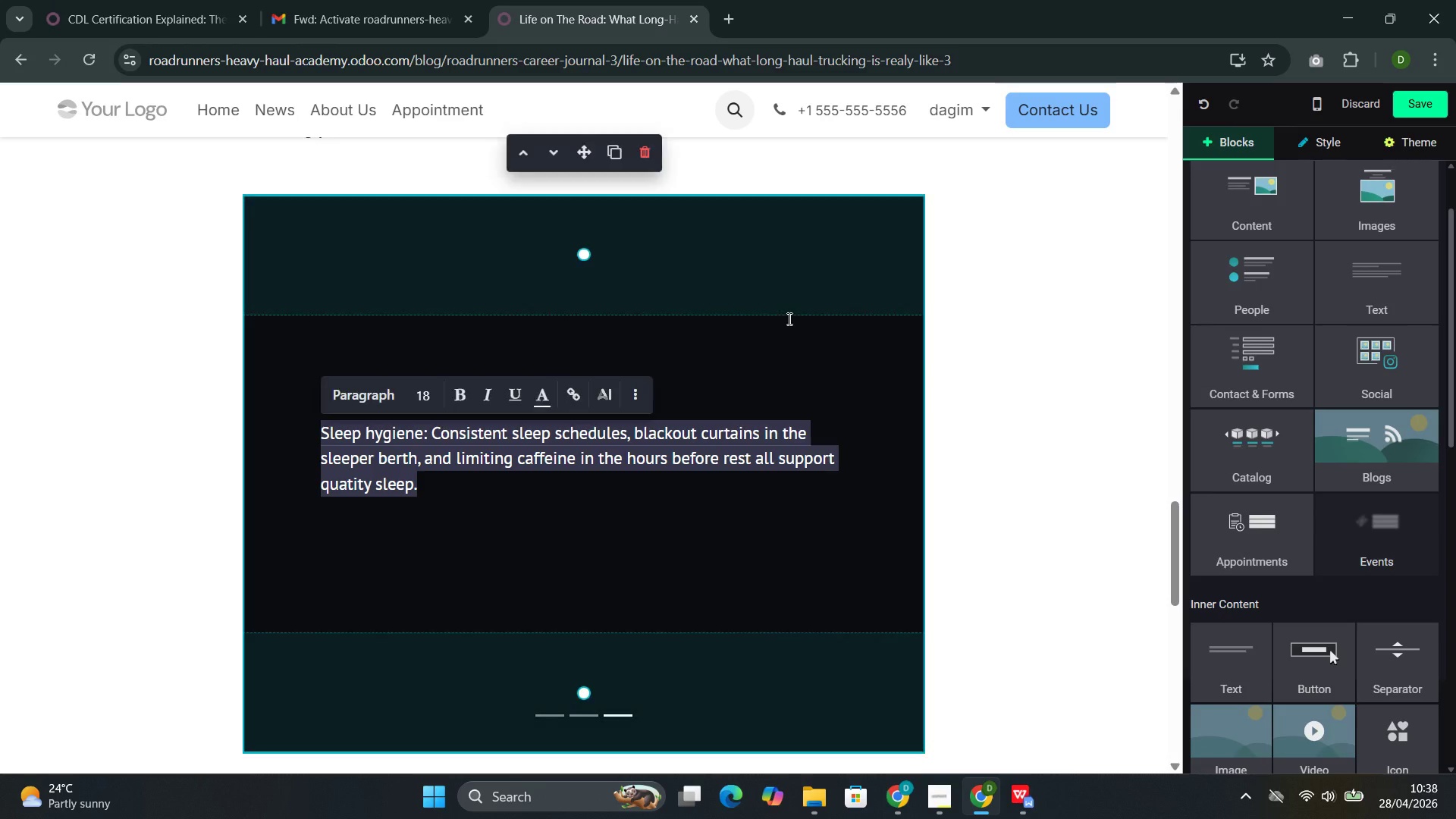 
double_click([788, 318])
 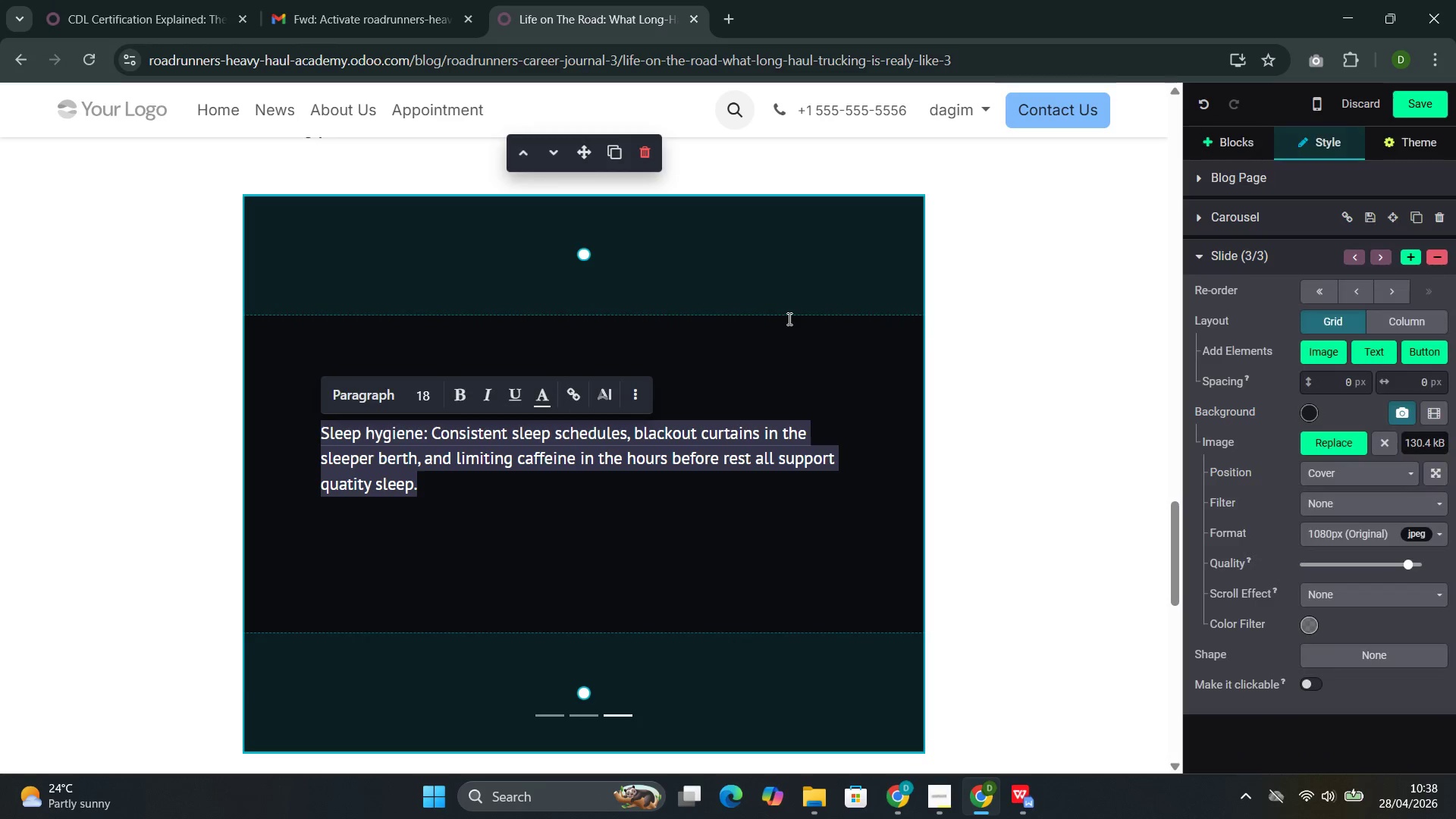 
triple_click([788, 318])
 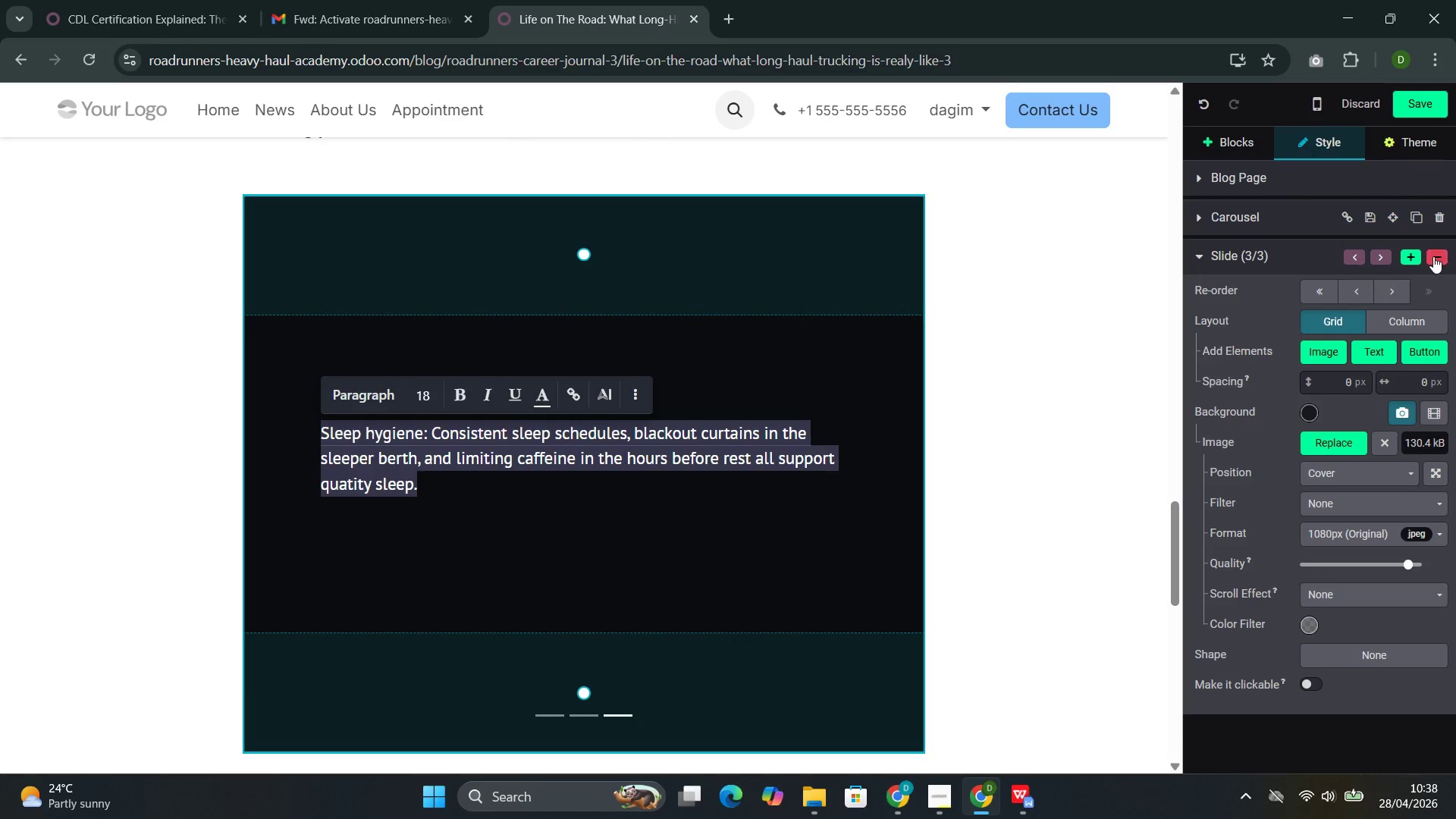 
left_click([1435, 259])
 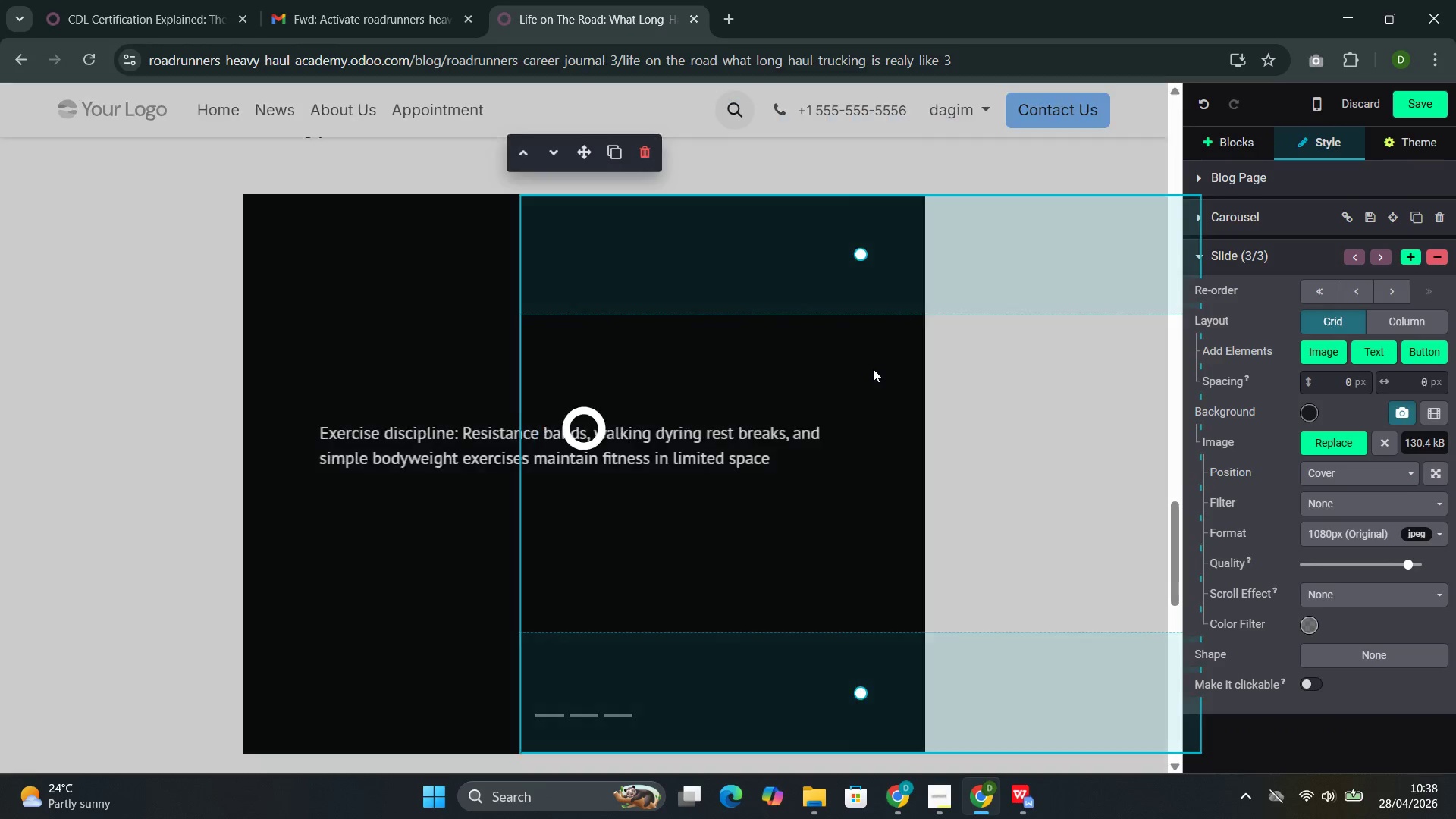 
scroll: coordinate [837, 407], scroll_direction: down, amount: 5.0
 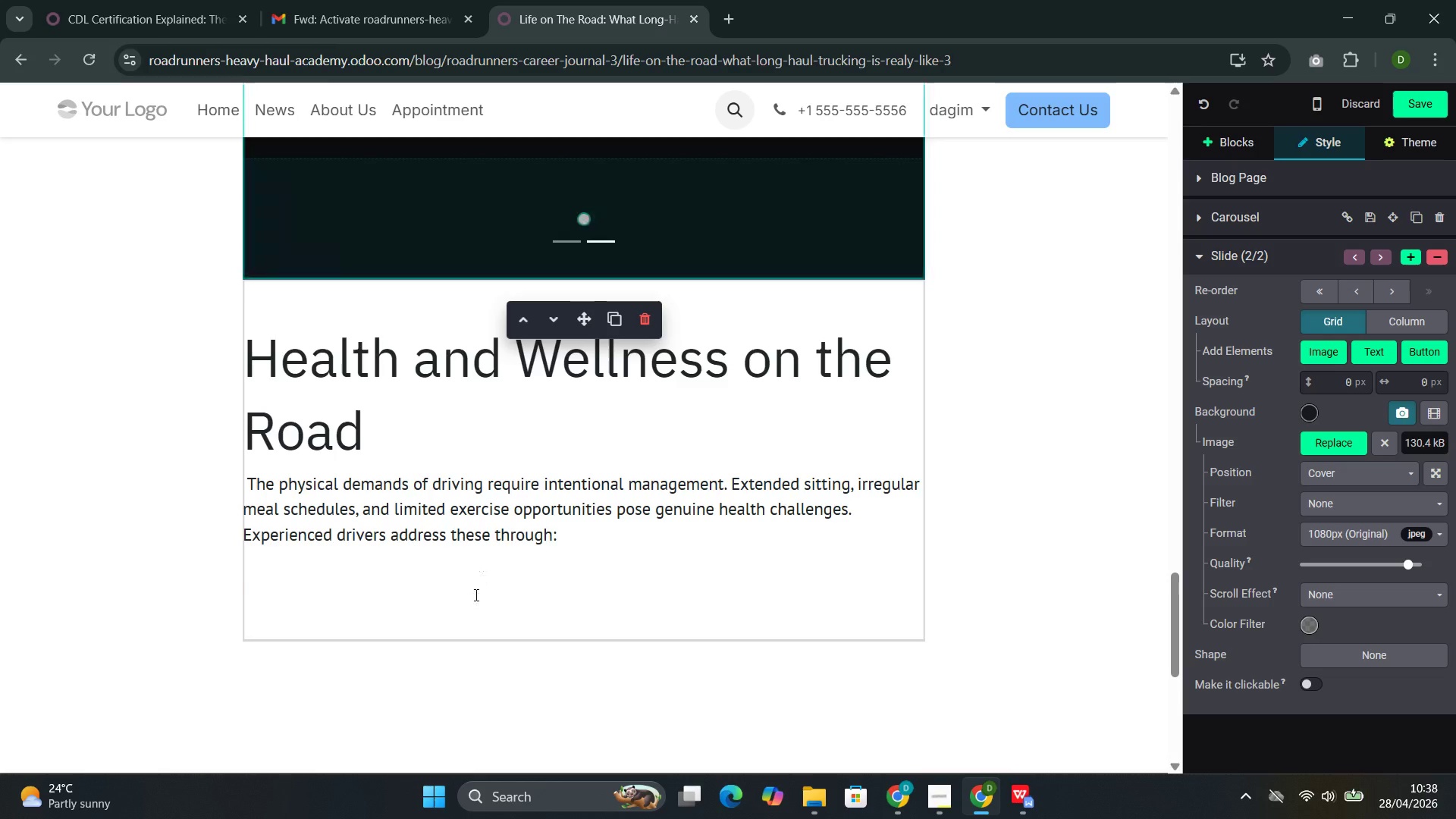 
left_click([475, 595])
 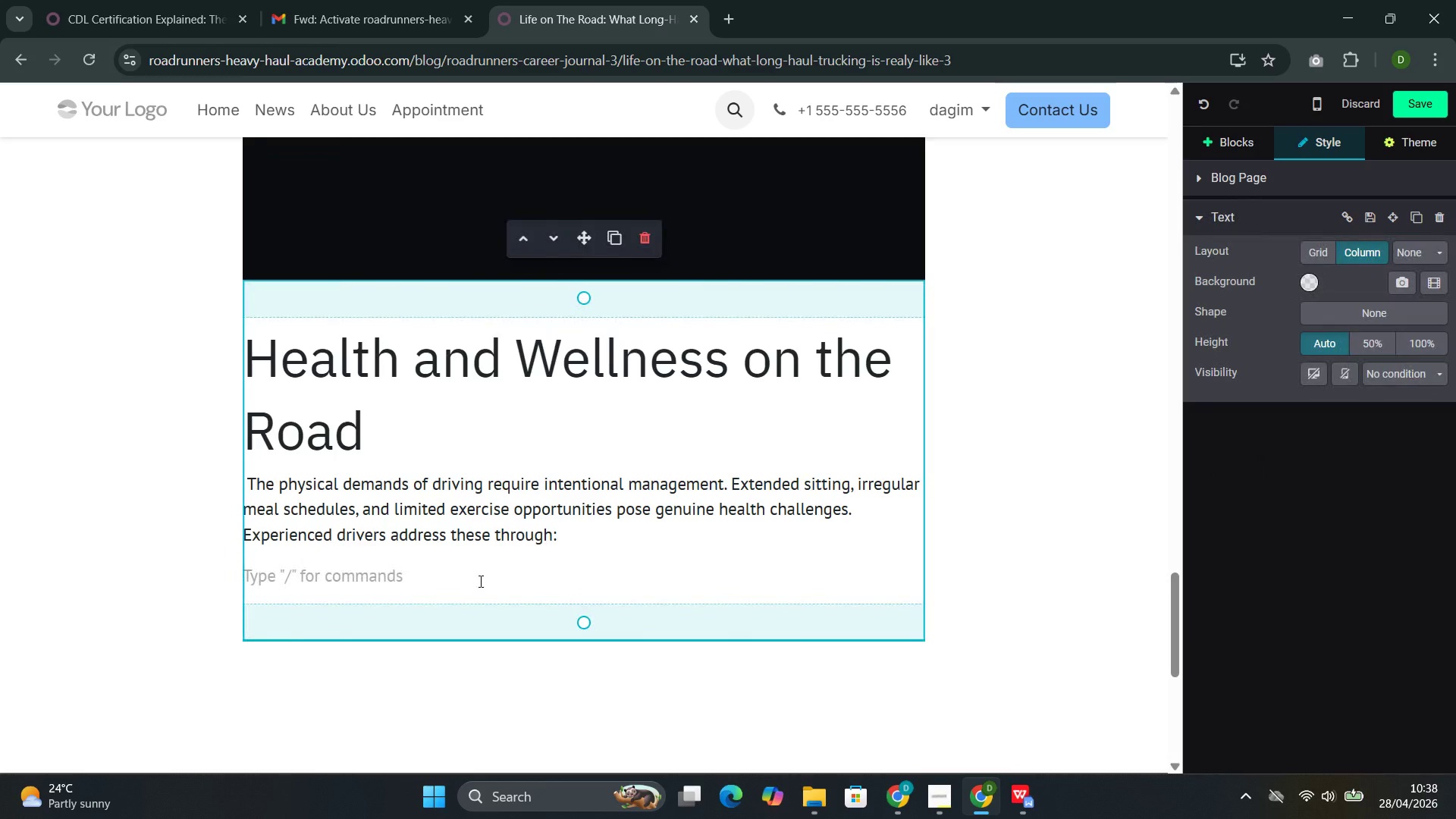 
key(Control+V)
 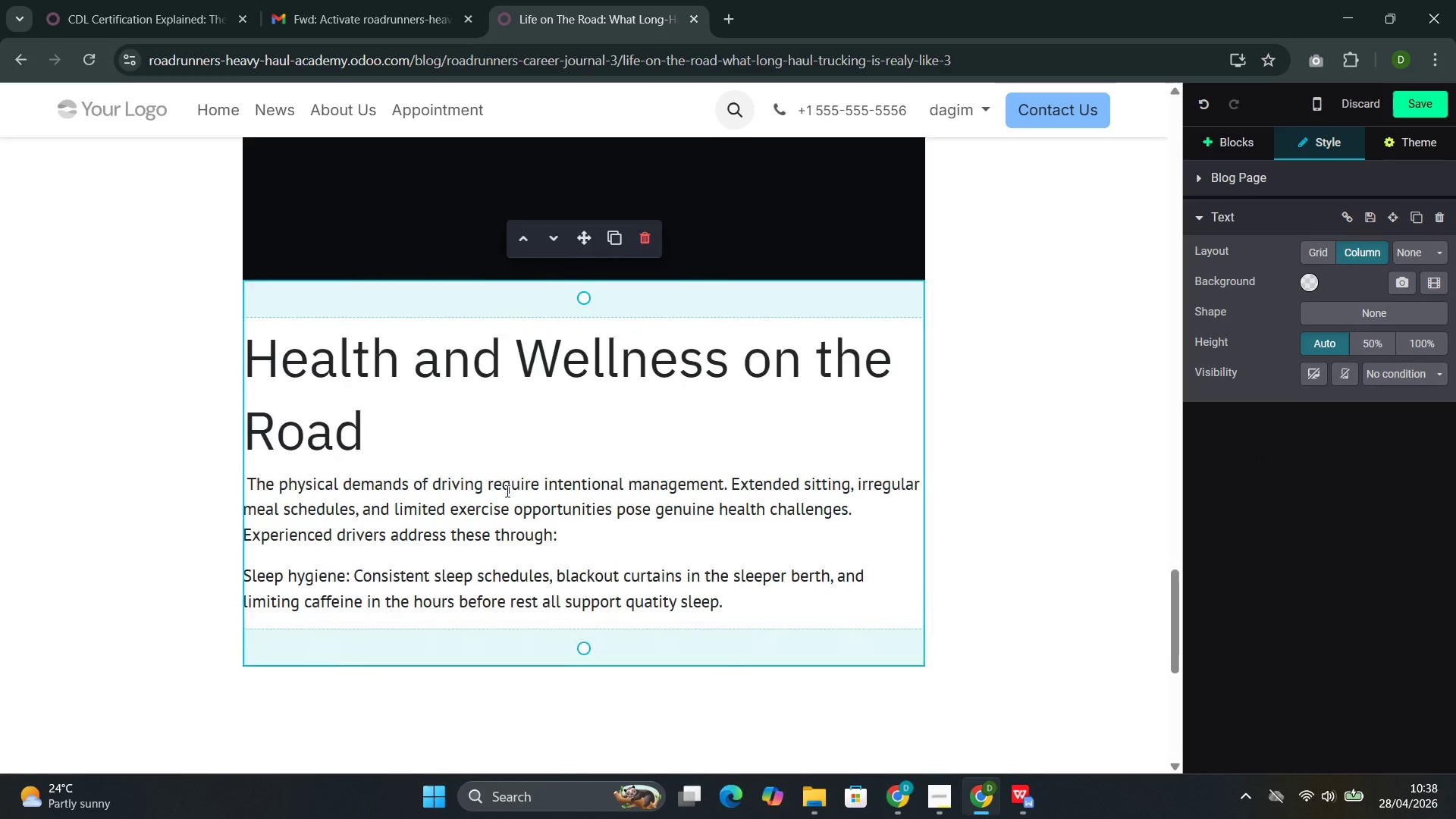 
scroll: coordinate [506, 488], scroll_direction: up, amount: 5.0
 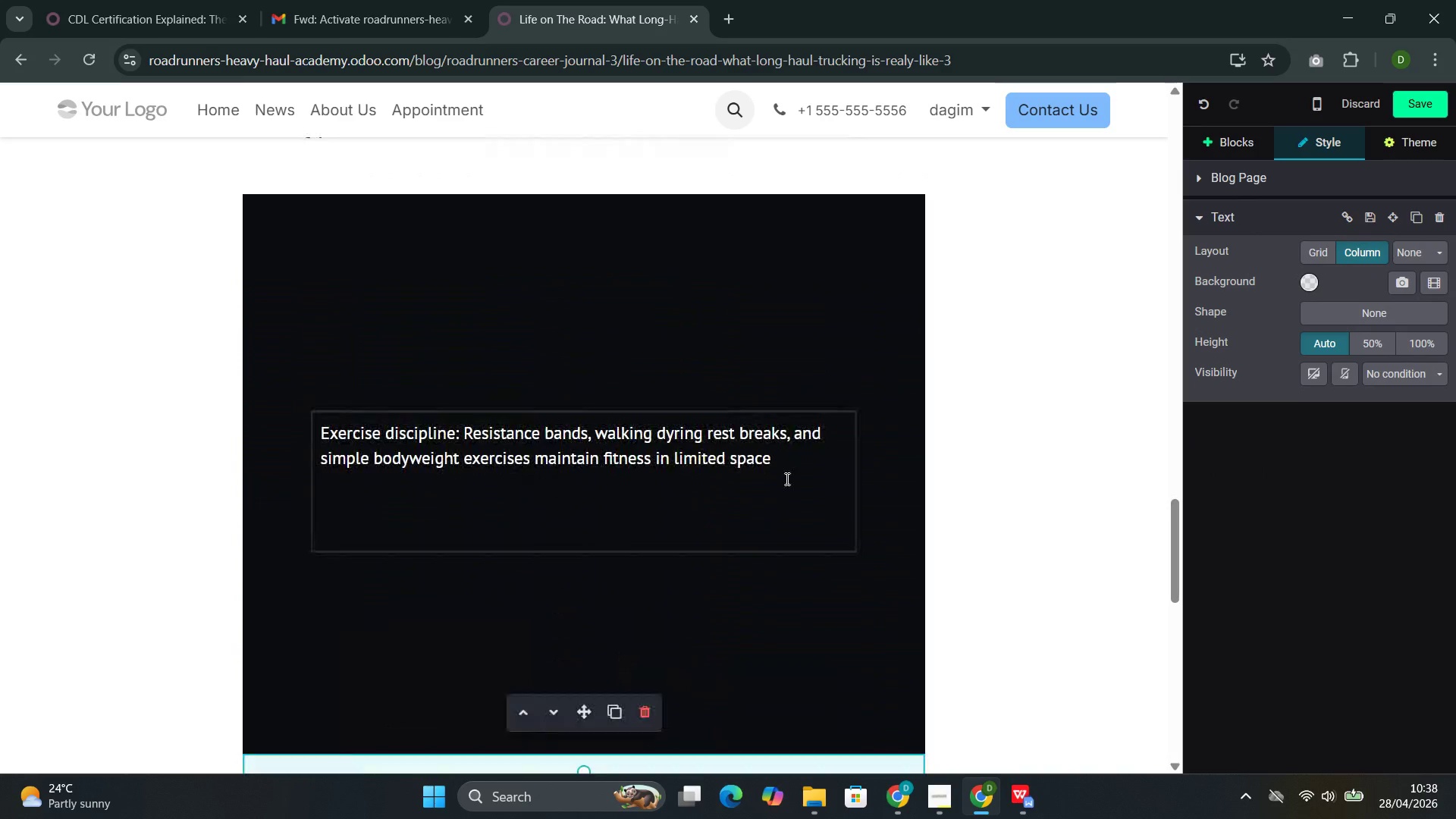 
left_click_drag(start_coordinate=[786, 479], to_coordinate=[282, 405])
 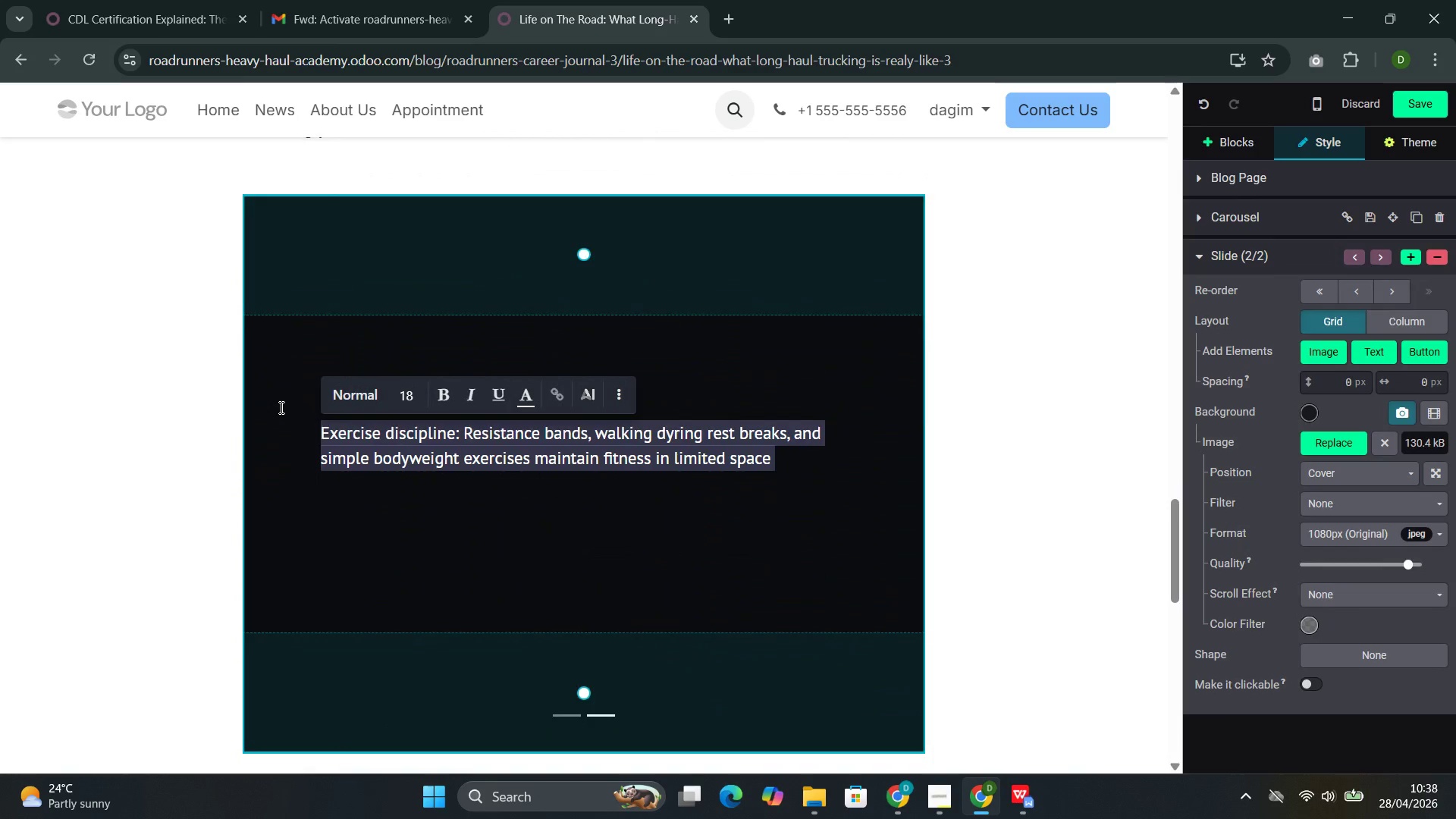 
key(Control+X)
 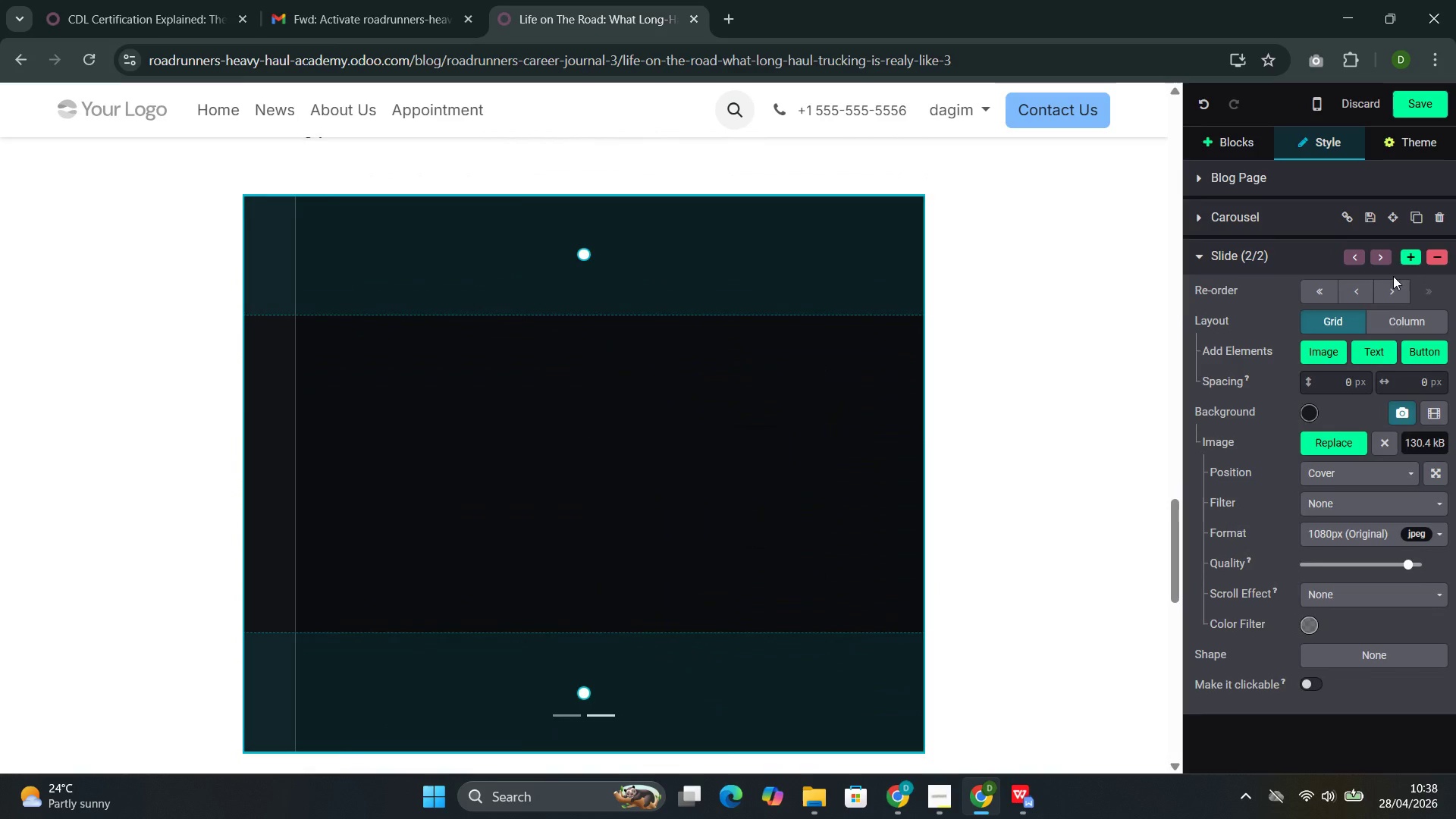 
scroll: coordinate [805, 334], scroll_direction: down, amount: 7.0
 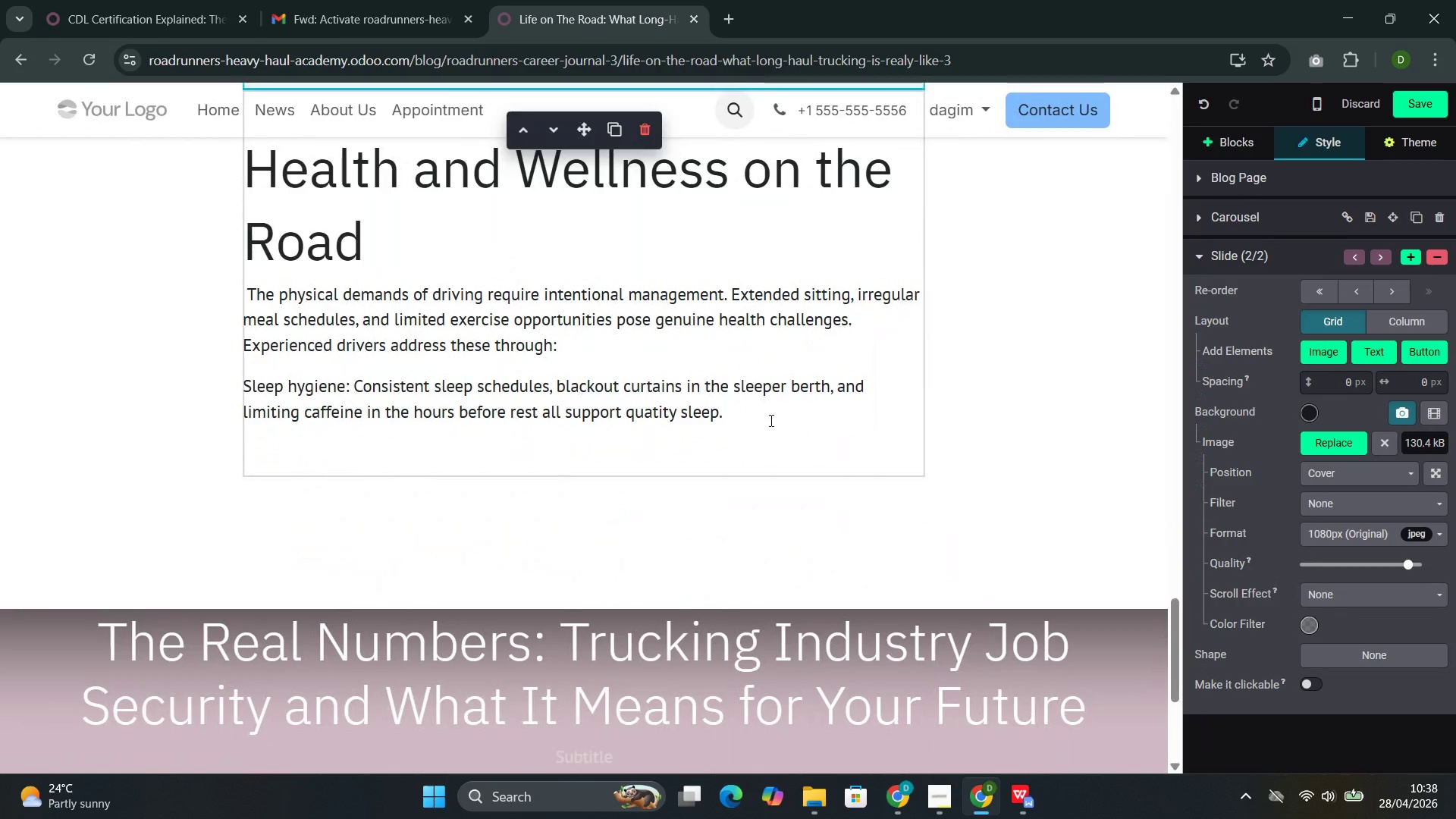 
left_click([773, 421])
 